 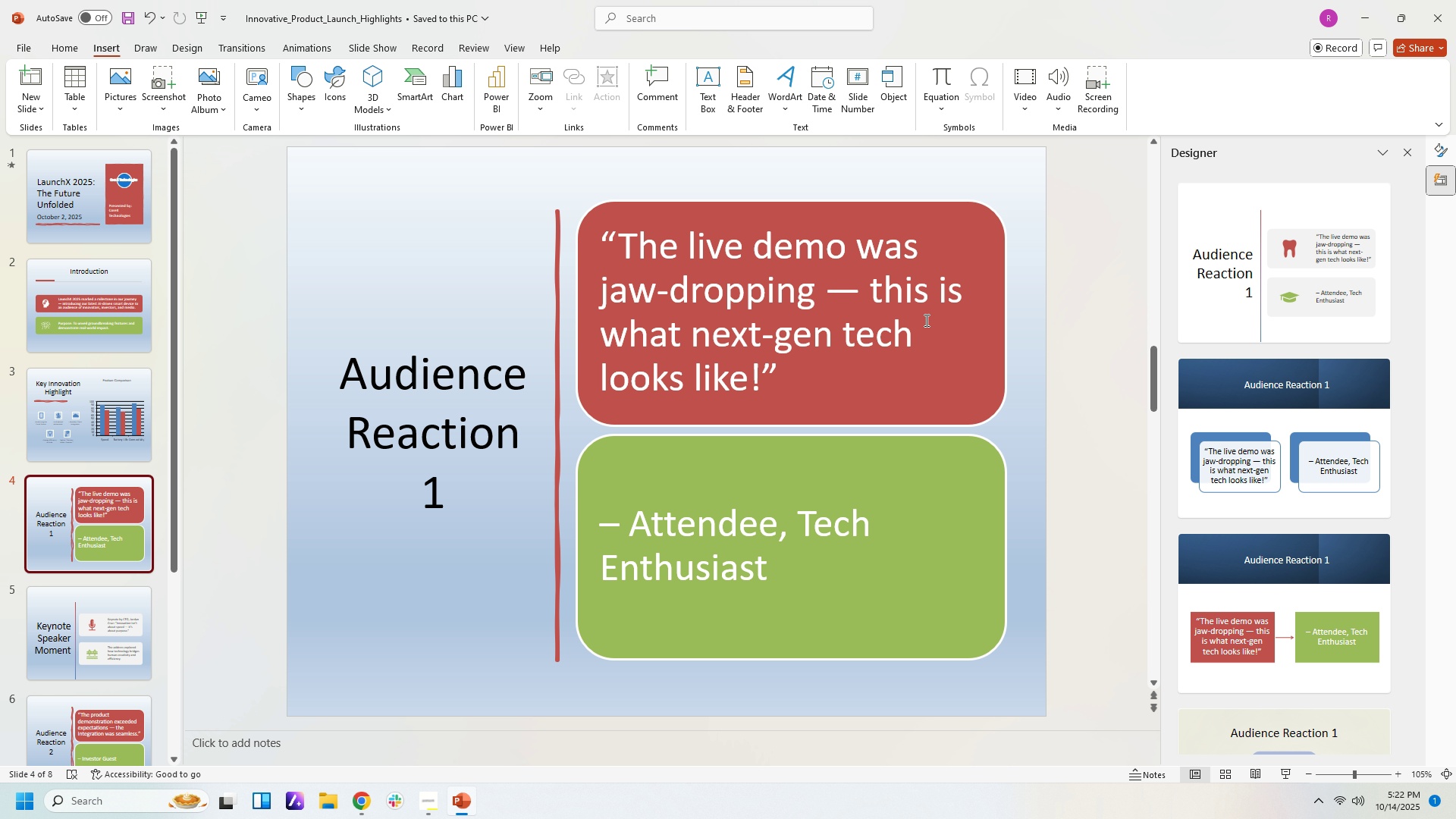 
left_click([370, 801])
 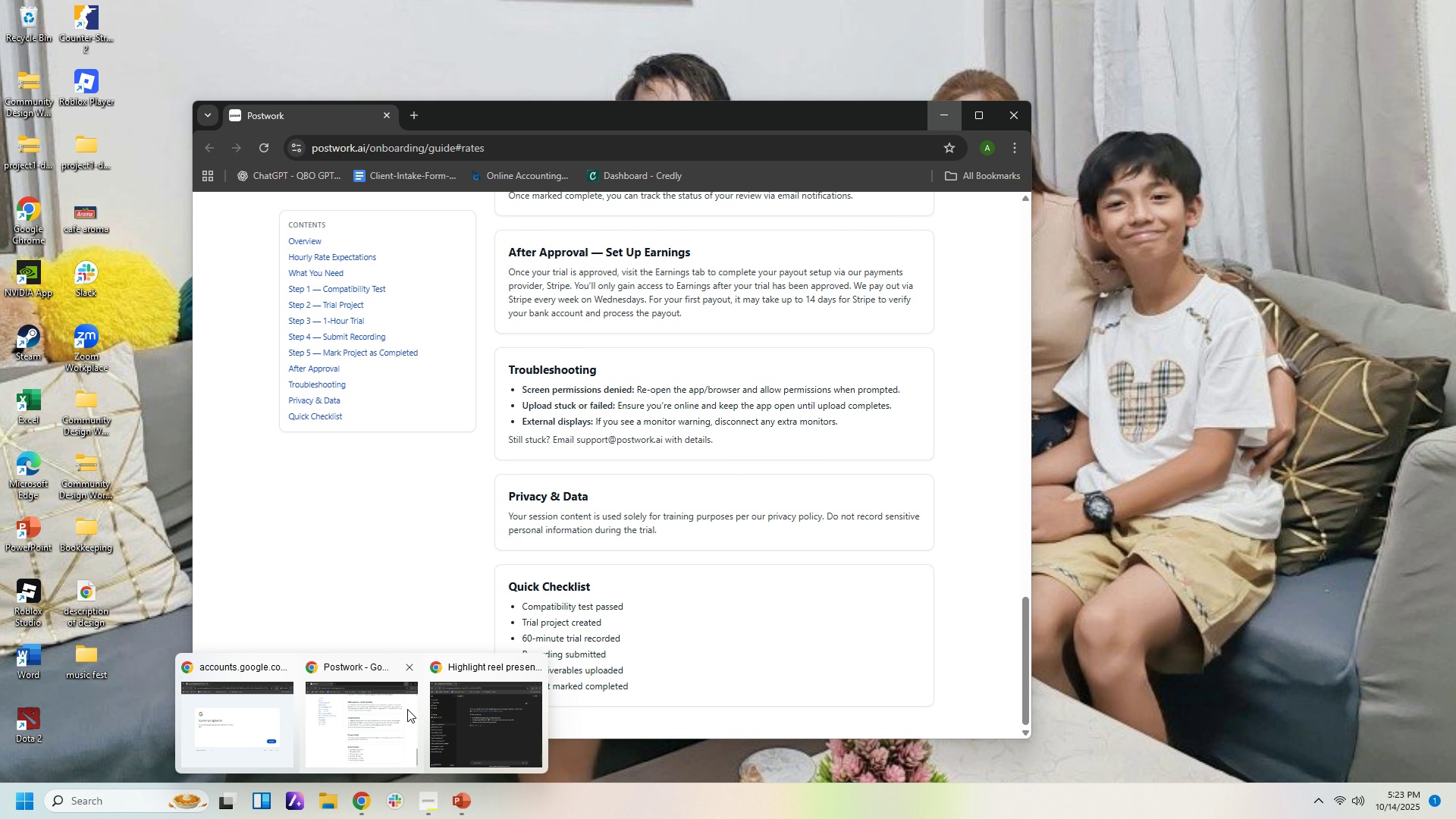 
left_click([236, 720])
 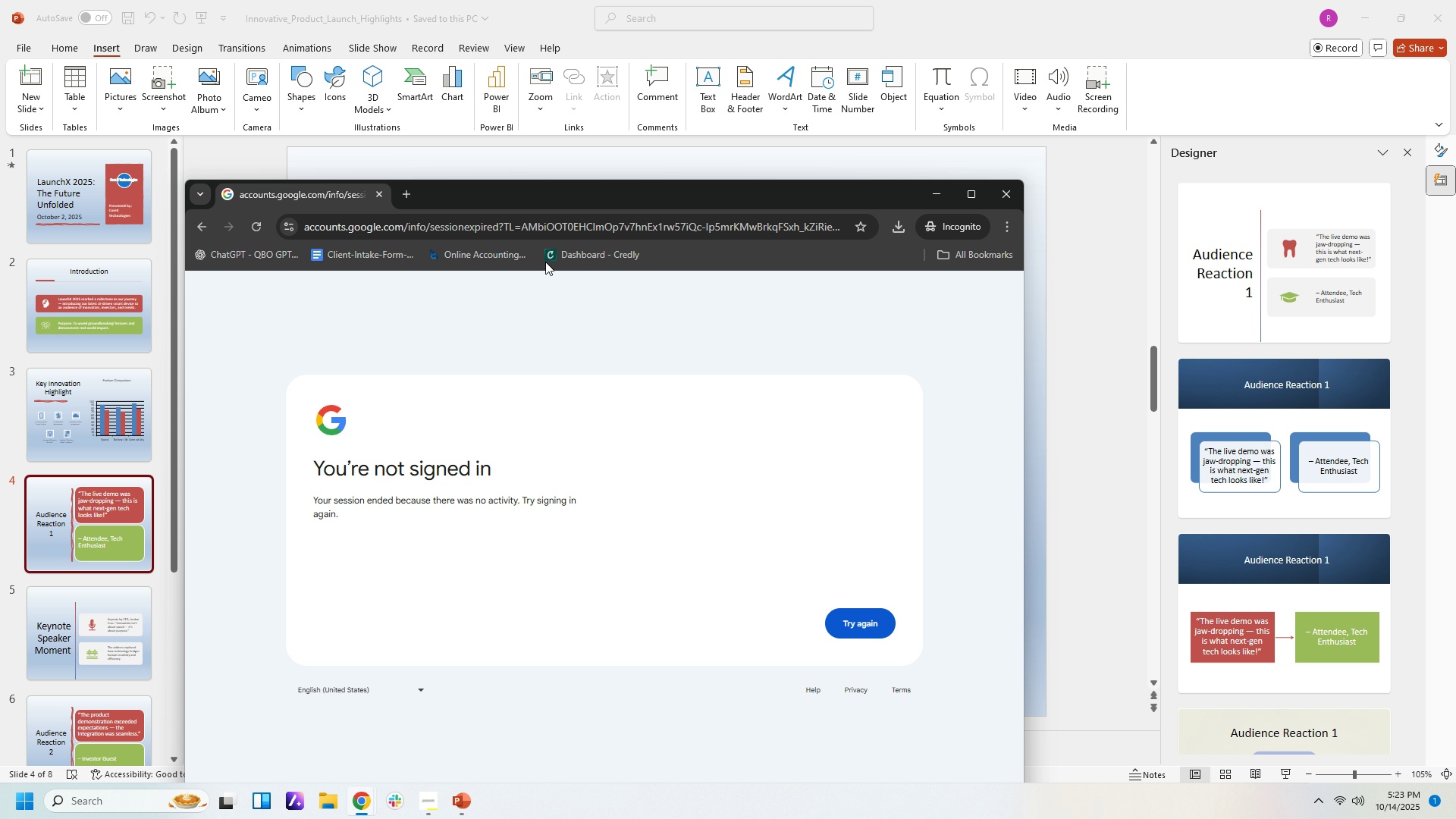 
left_click([447, 224])
 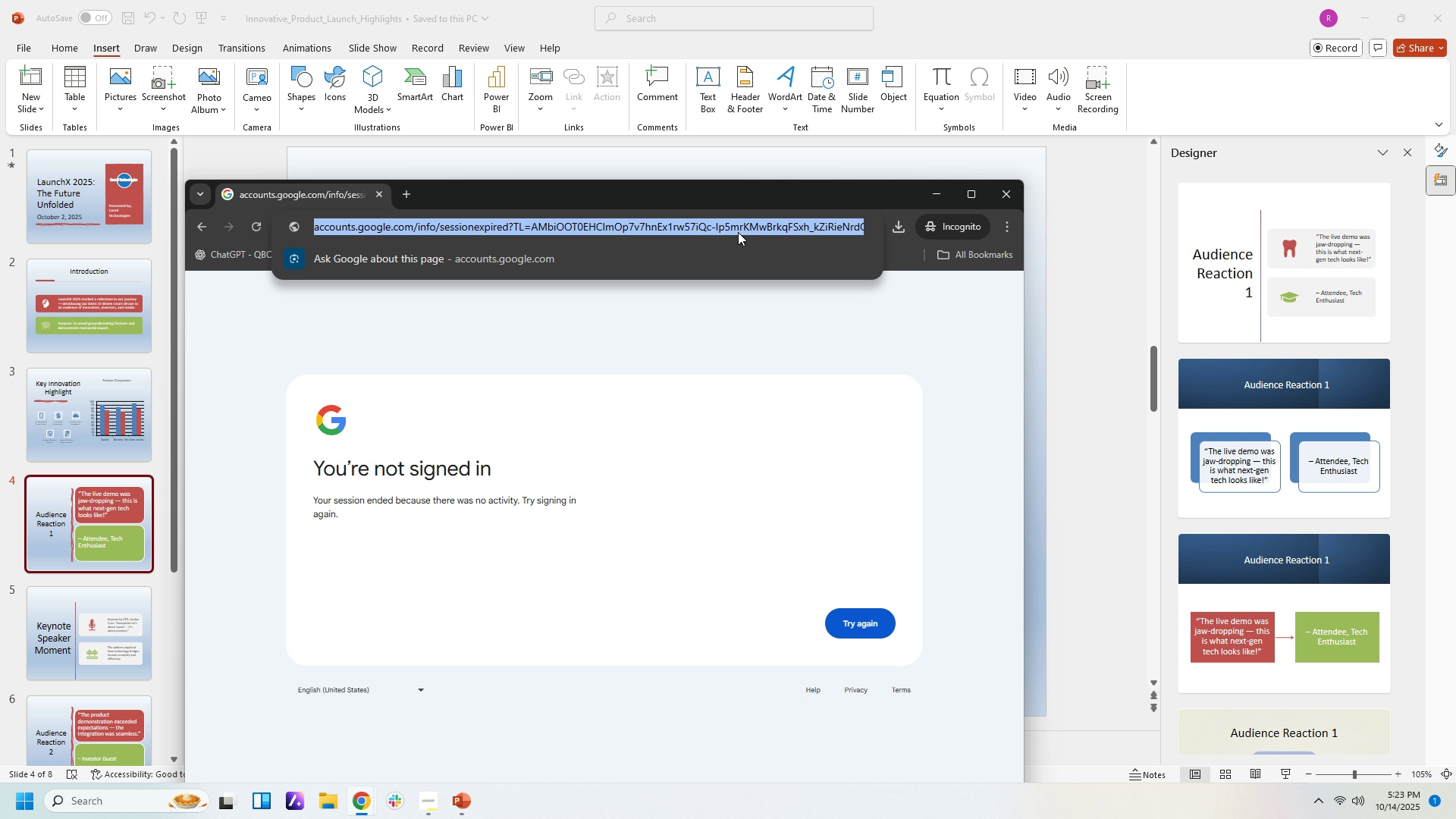 
wait(6.24)
 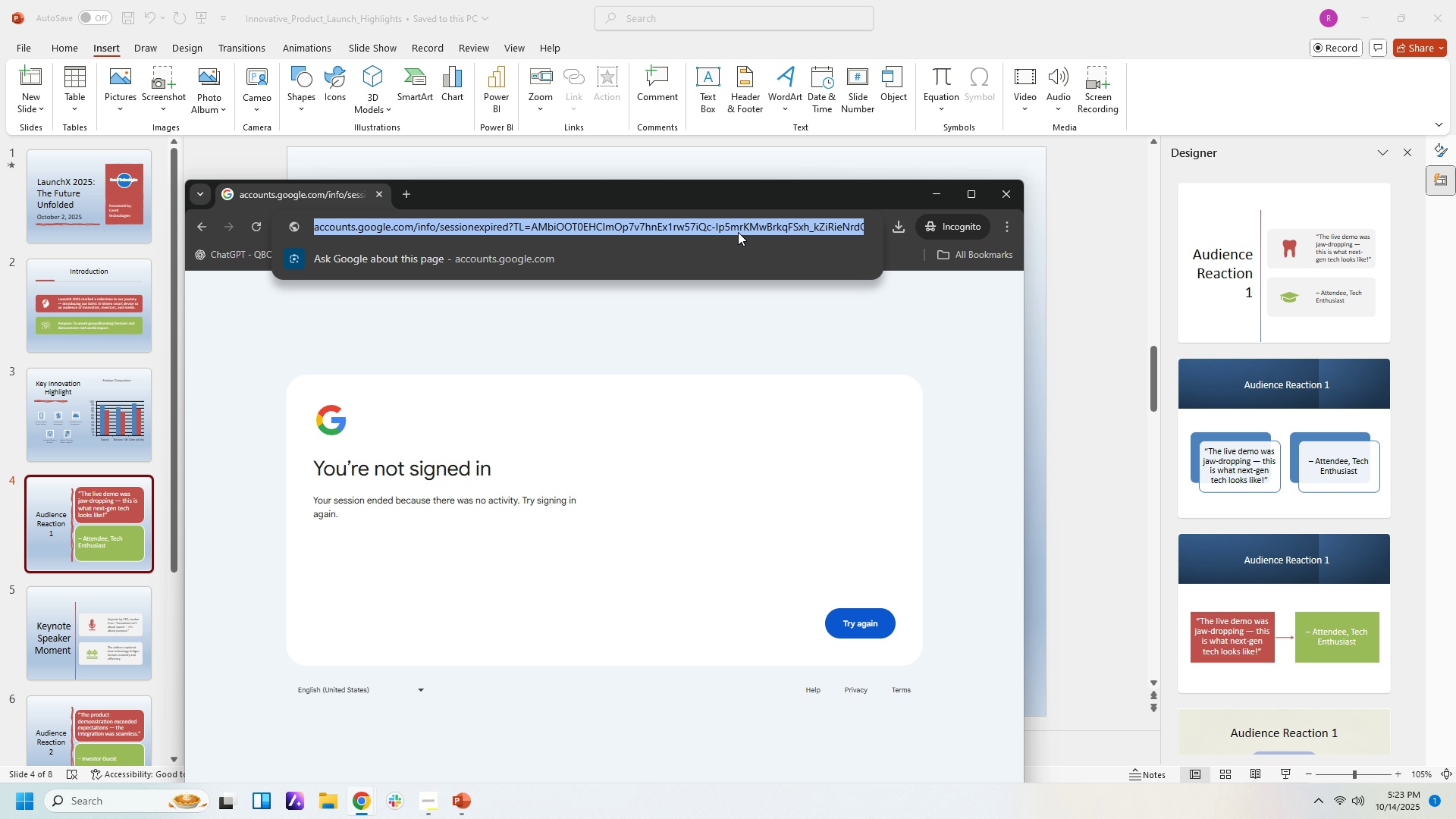 
type(p)
key(Backspace)
type(in)
 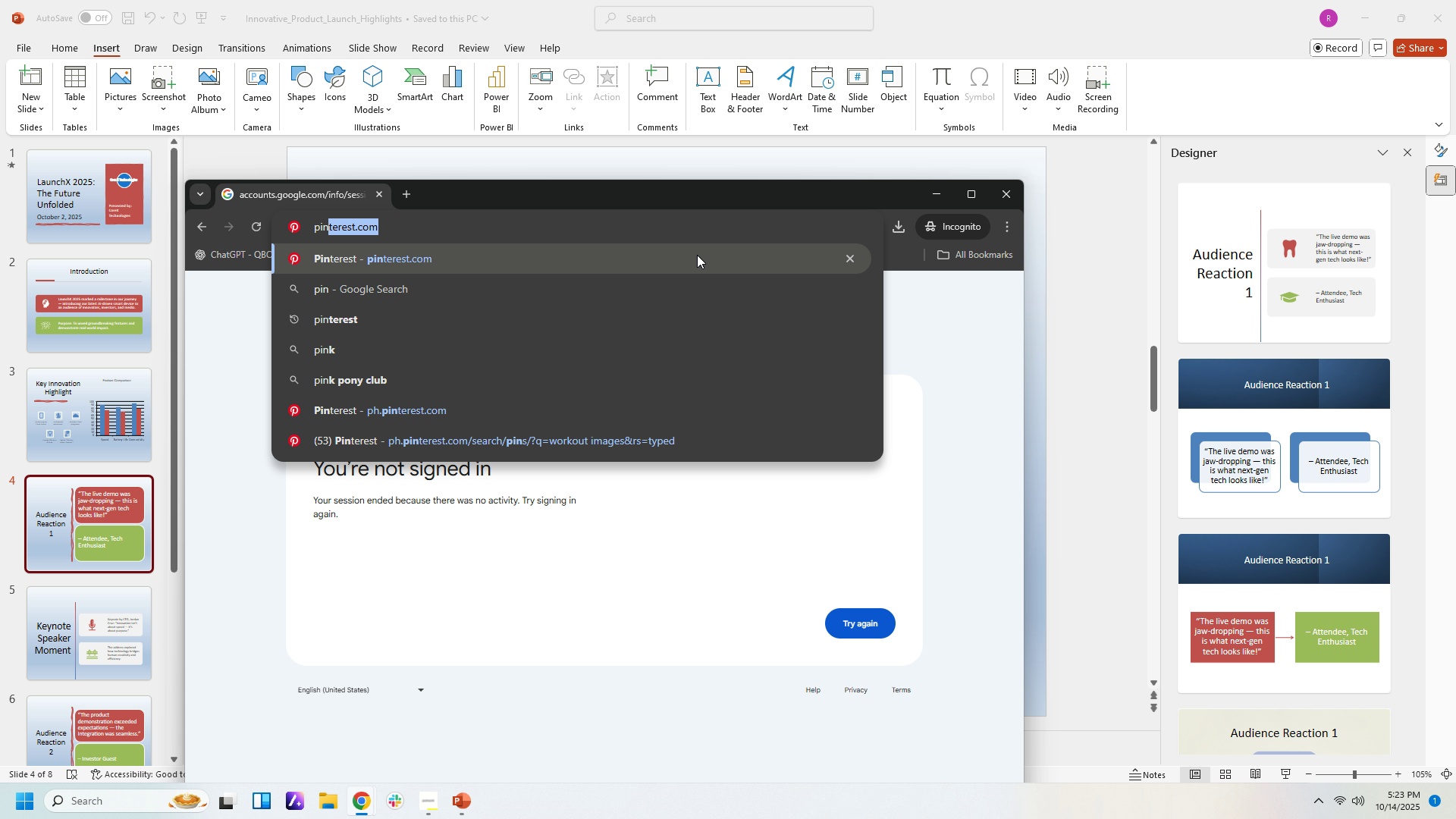 
left_click([697, 250])
 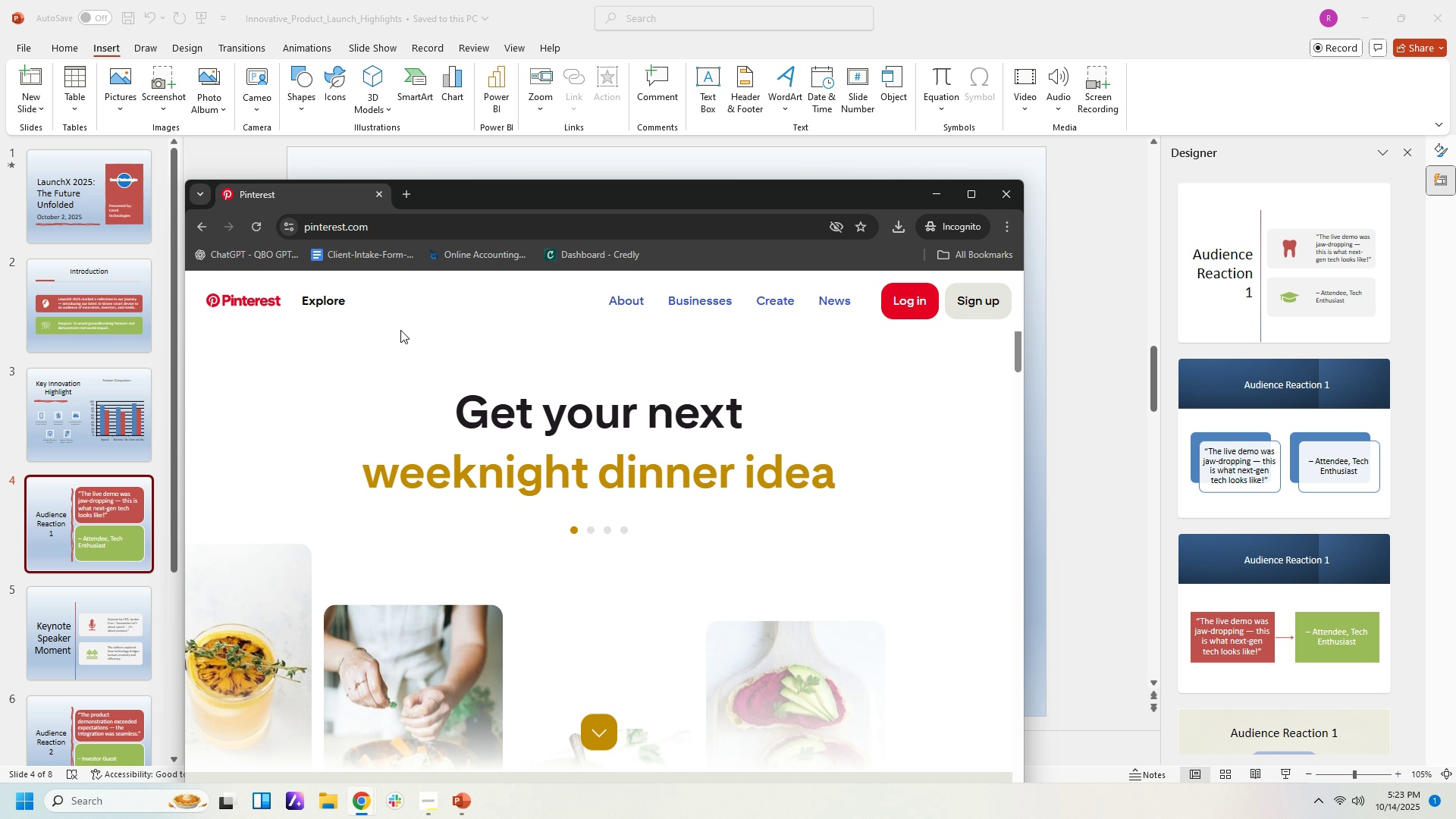 
scroll: coordinate [664, 535], scroll_direction: down, amount: 7.0
 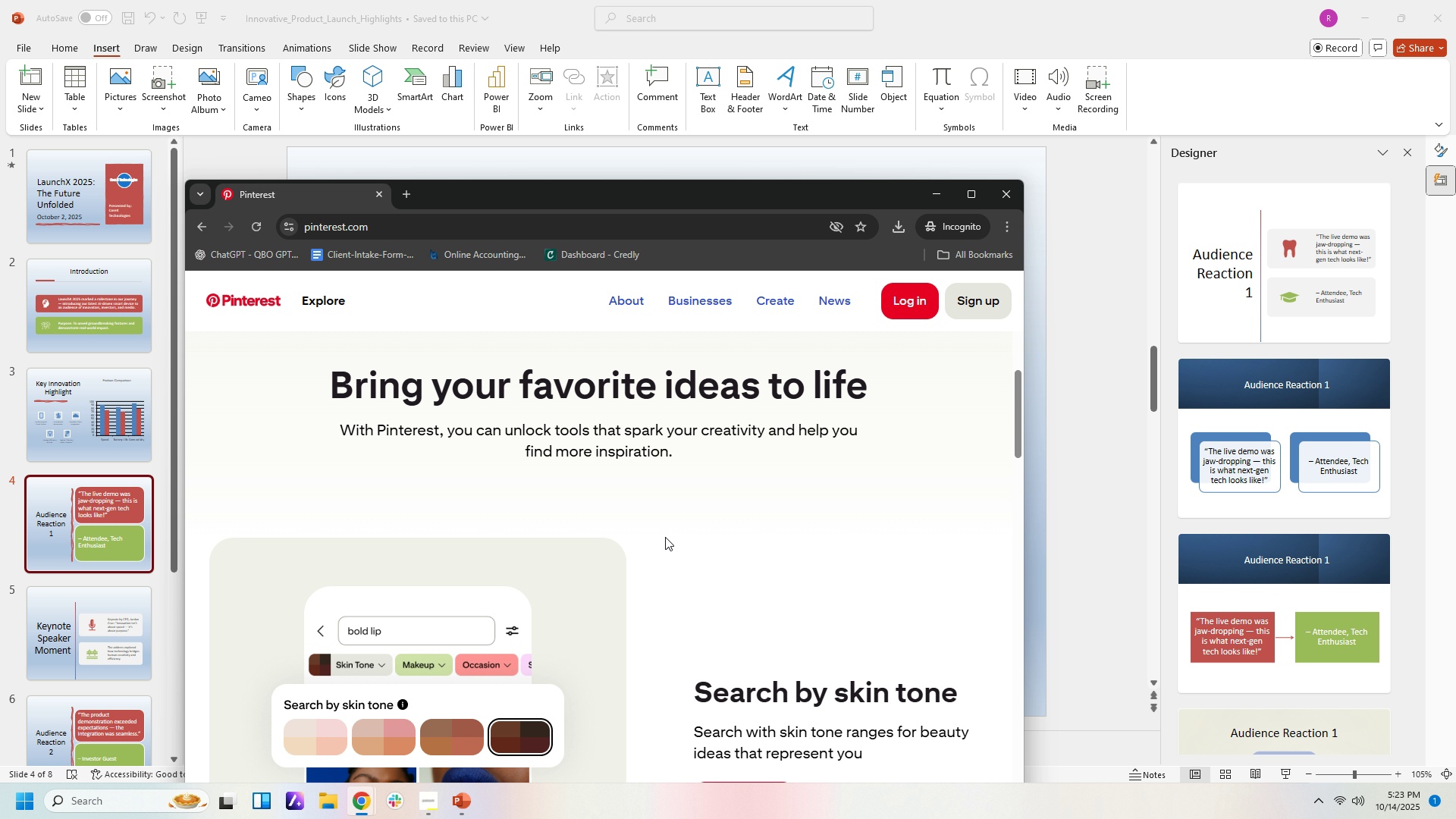 
scroll: coordinate [683, 489], scroll_direction: up, amount: 13.0
 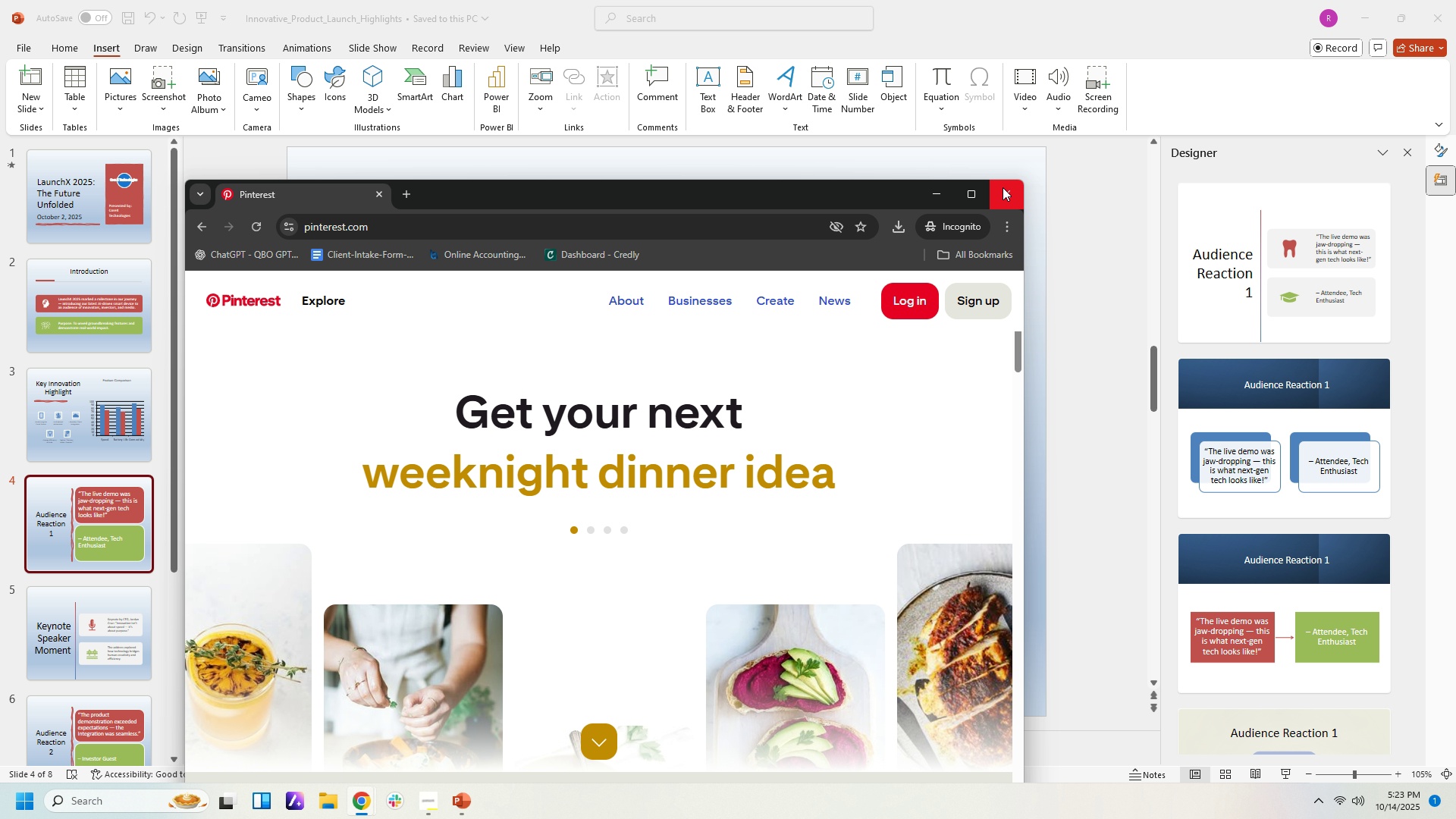 
left_click([1003, 187])
 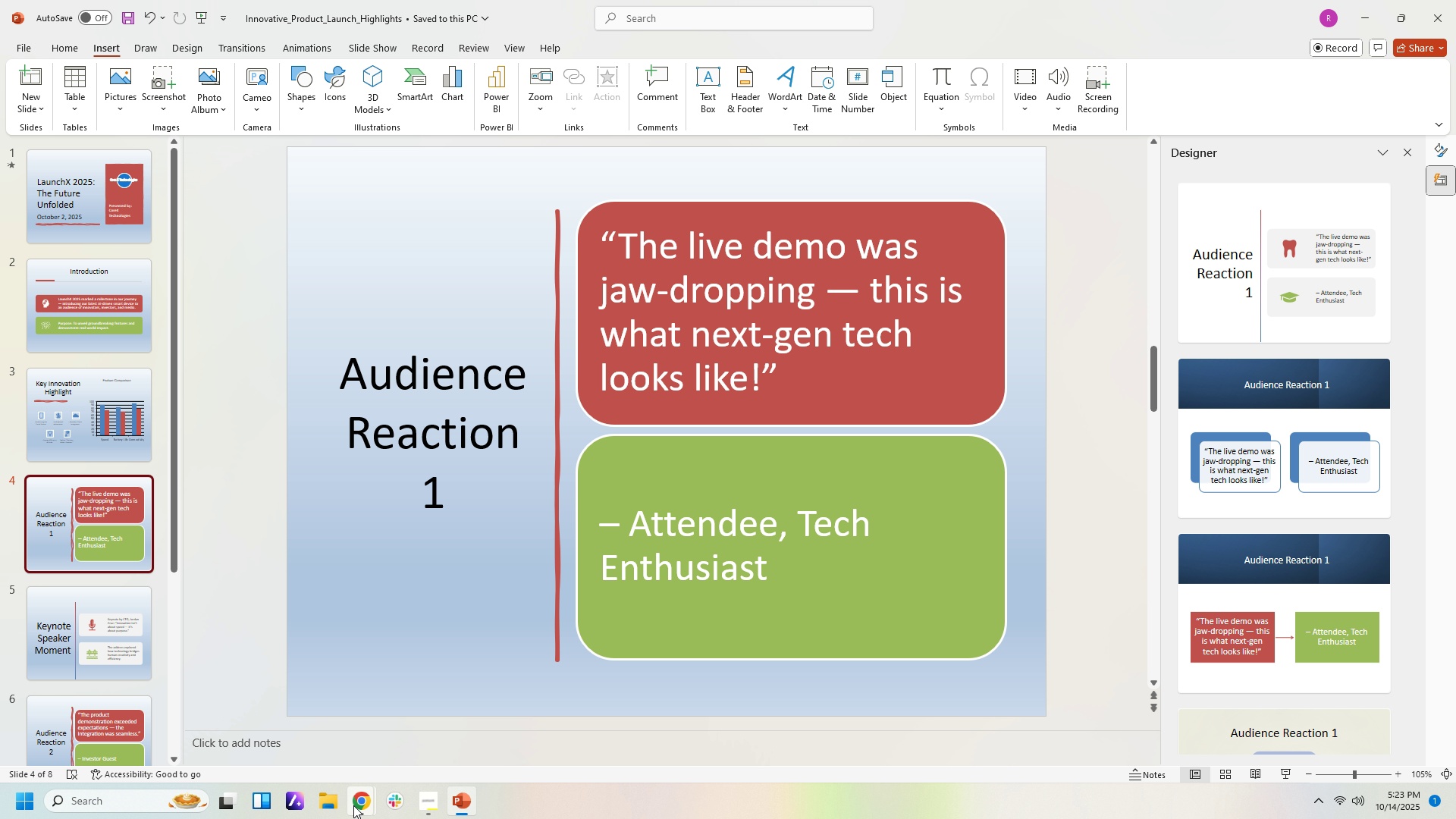 
left_click([353, 805])
 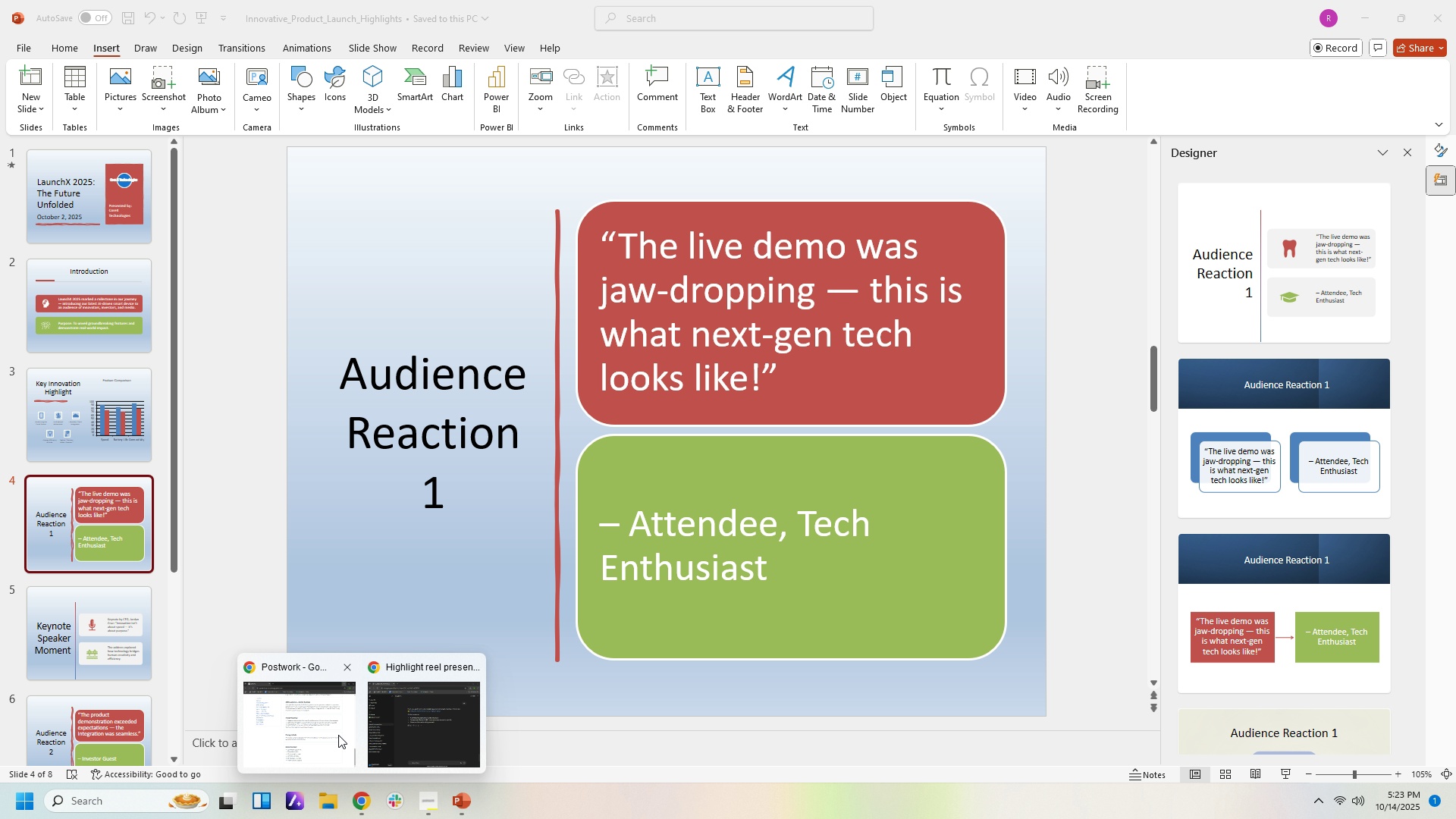 
left_click([338, 735])
 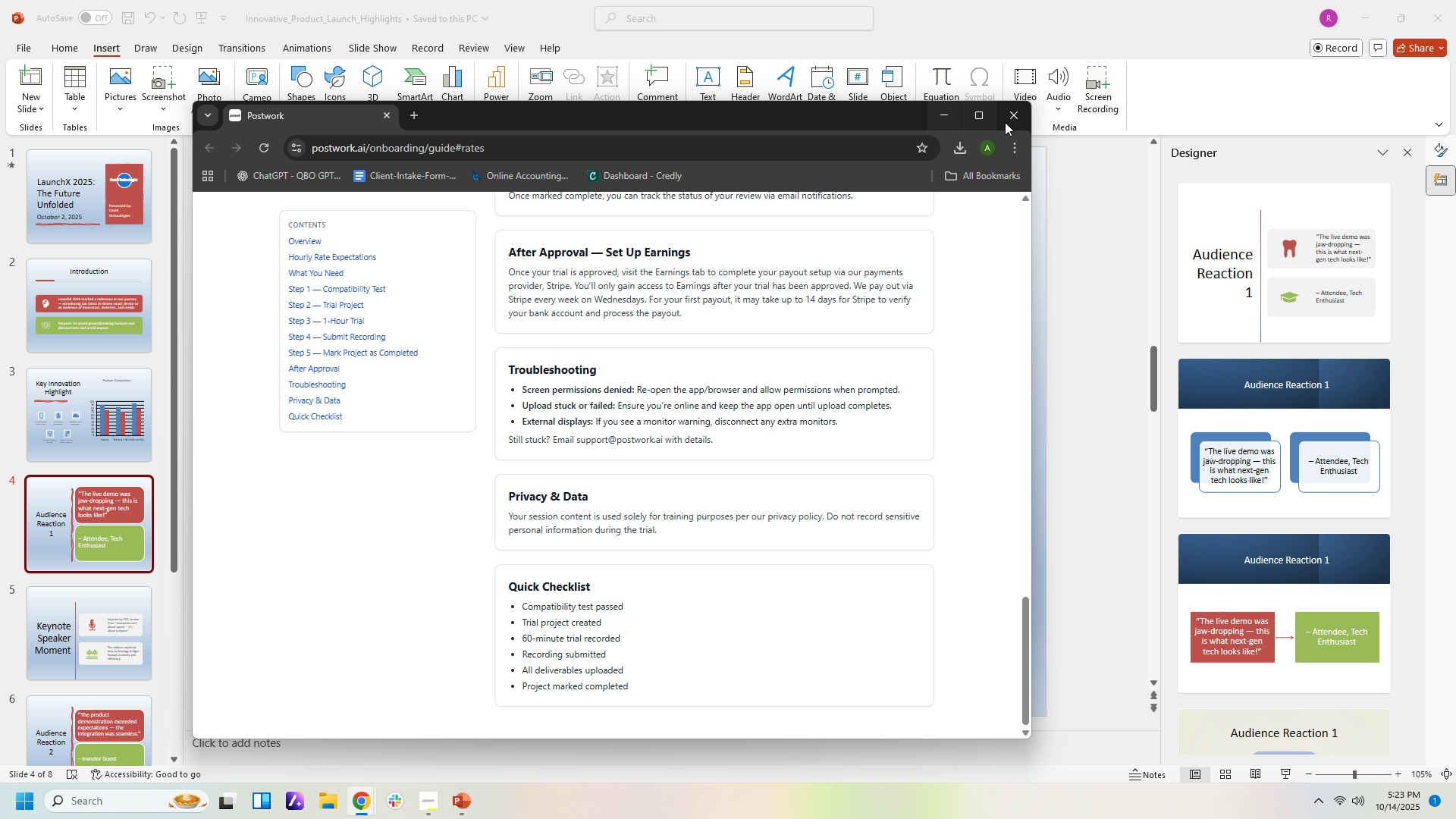 
left_click([1013, 121])
 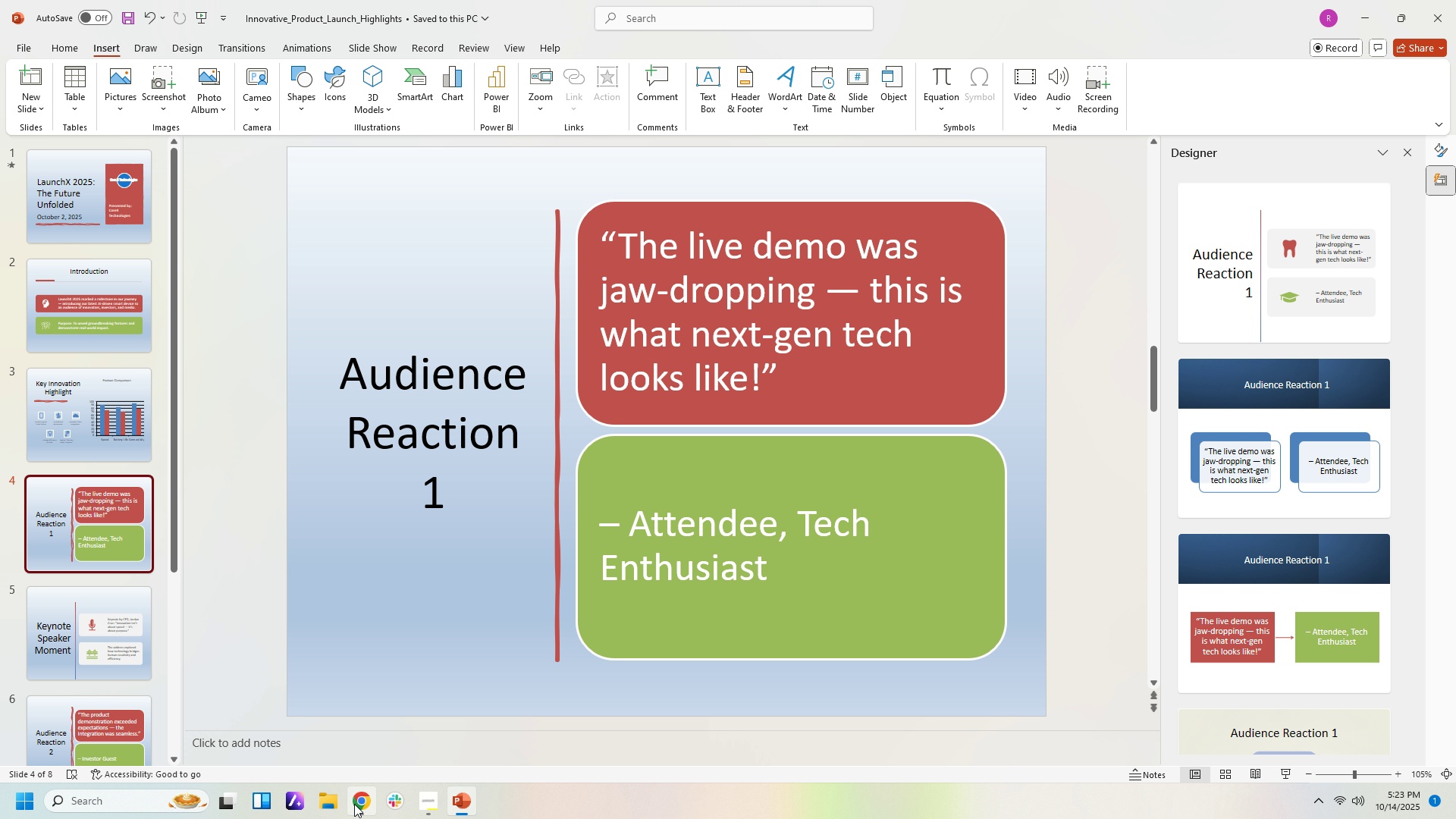 
left_click([361, 804])
 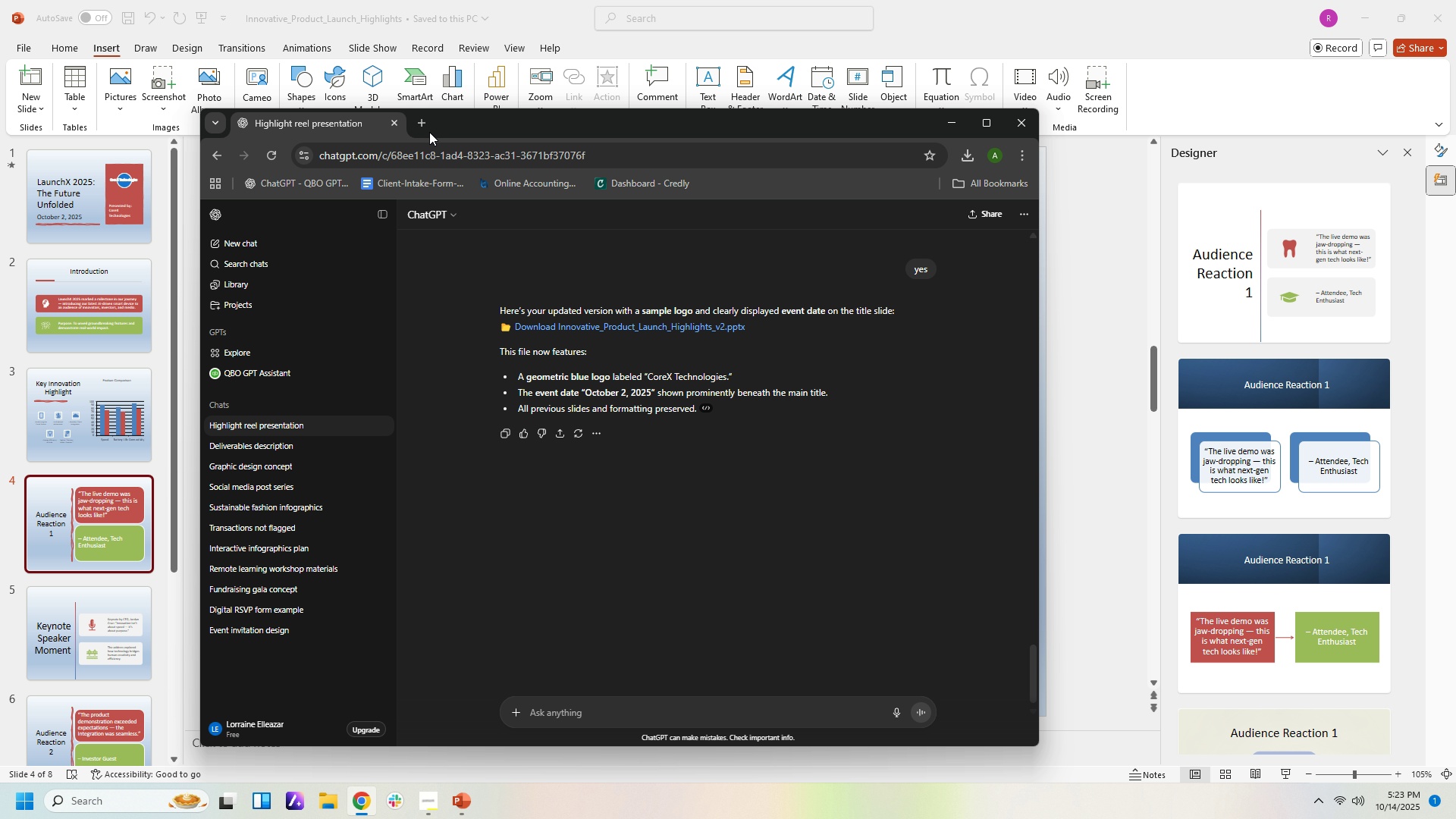 
left_click([424, 121])
 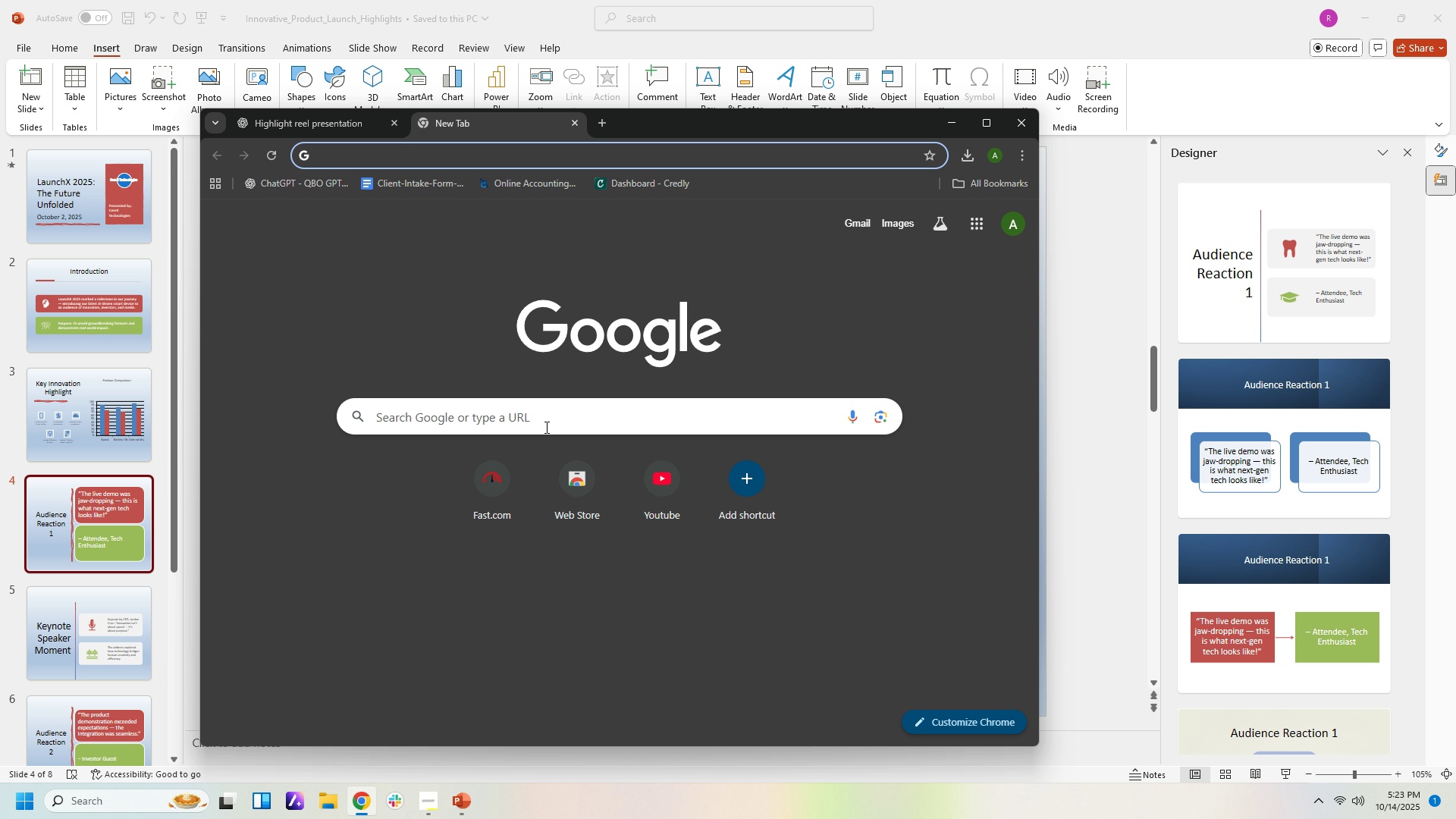 
left_click([546, 427])
 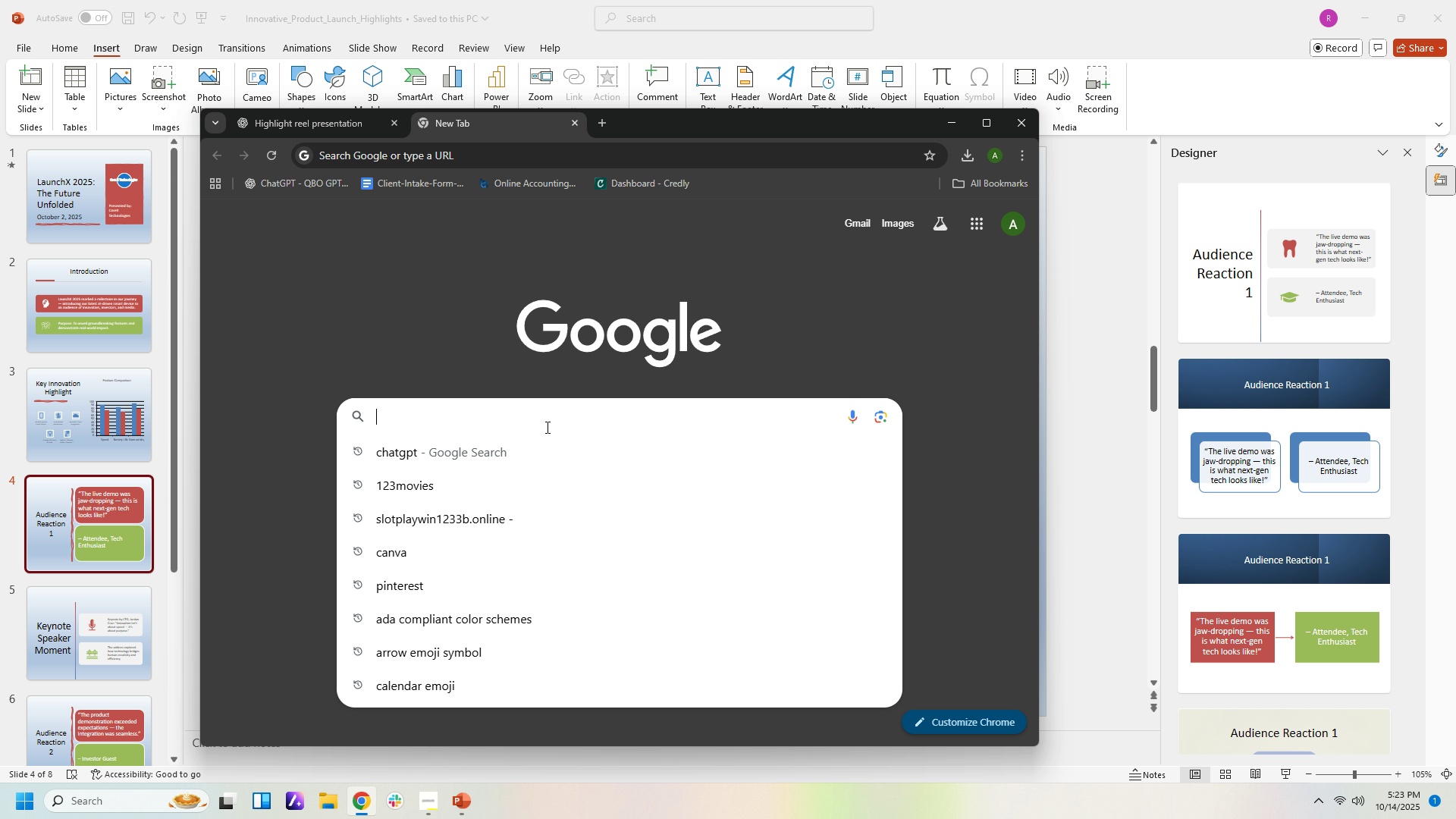 
type(pint)
 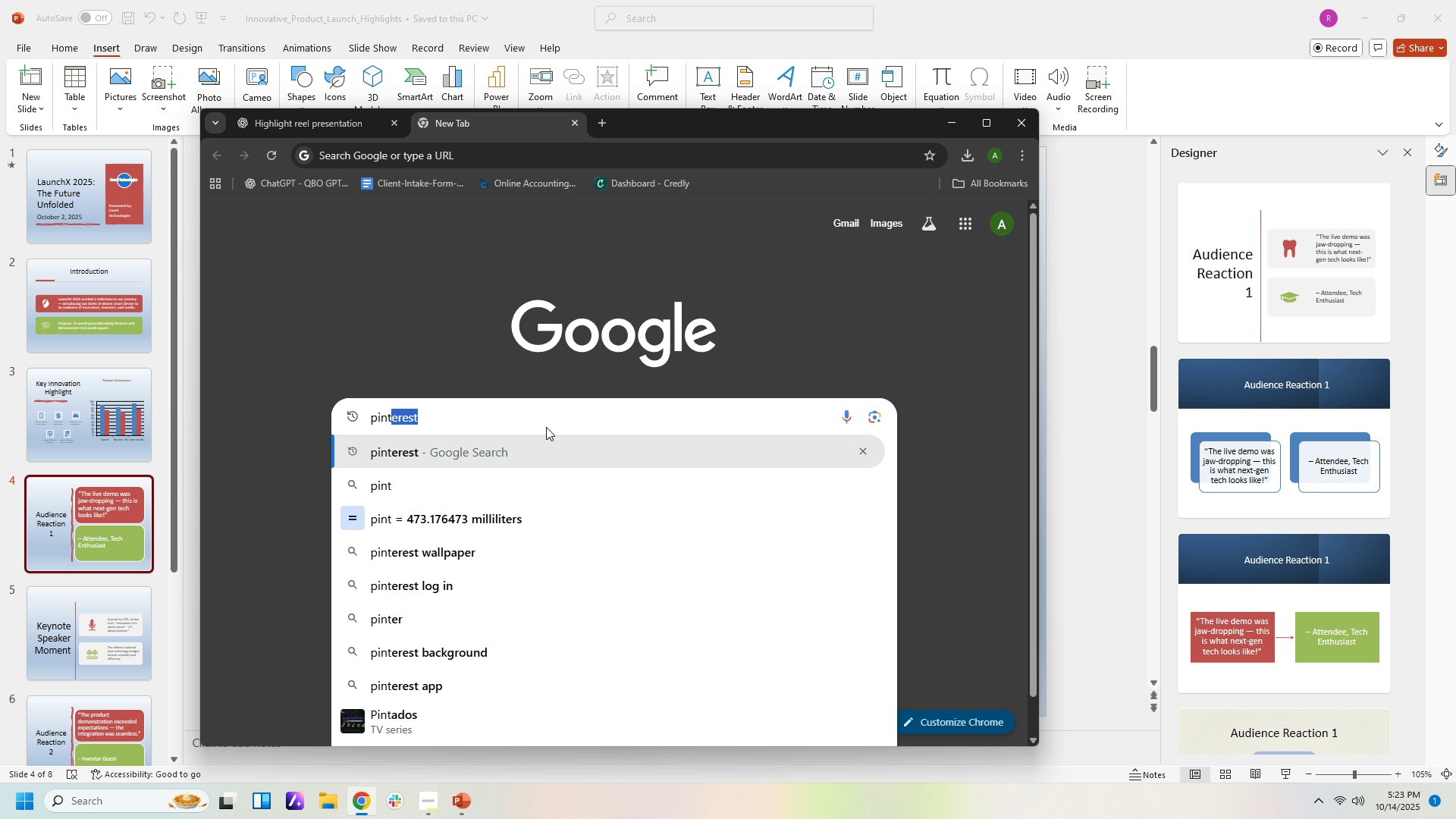 
key(Enter)
 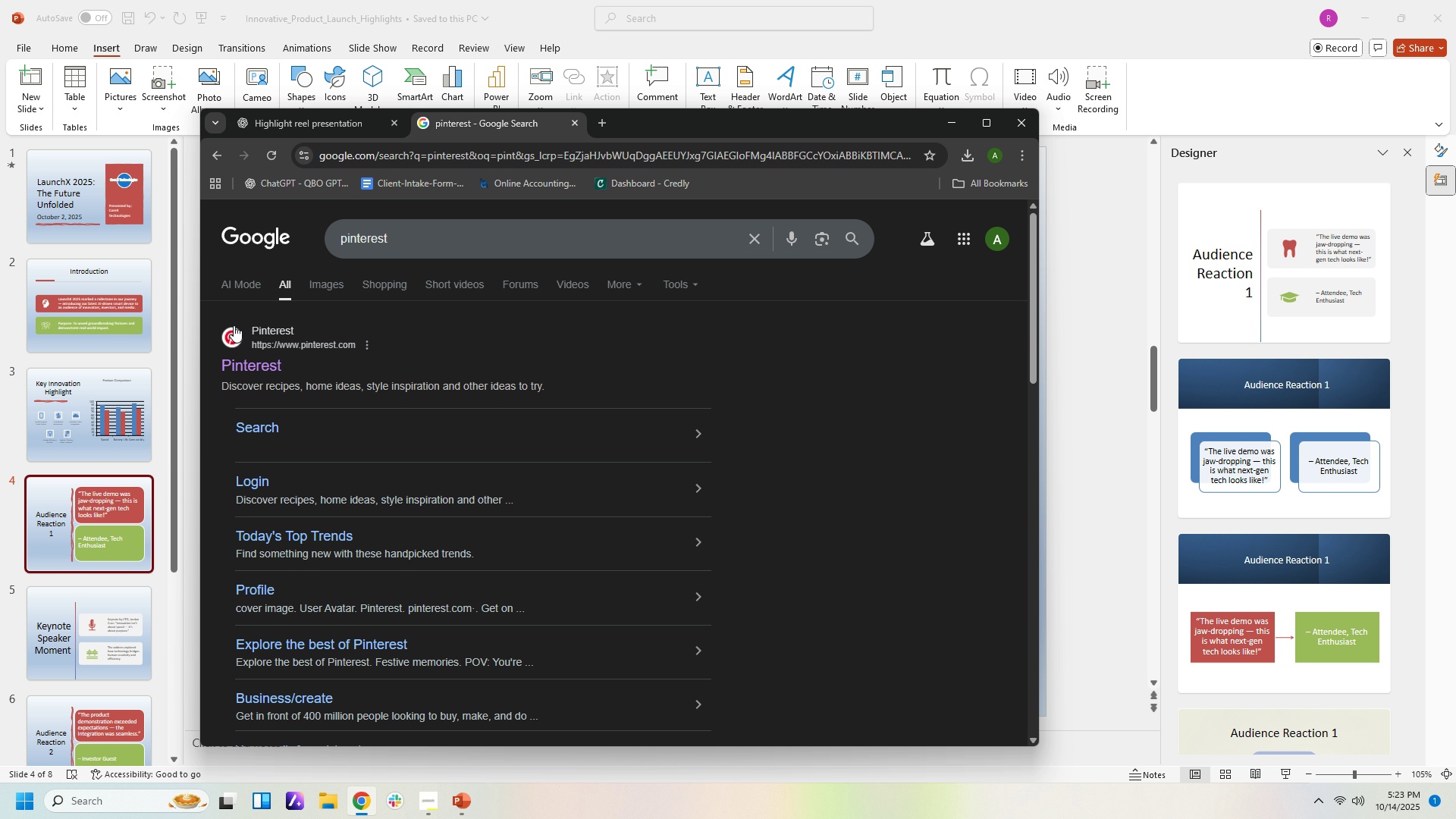 
left_click([262, 331])
 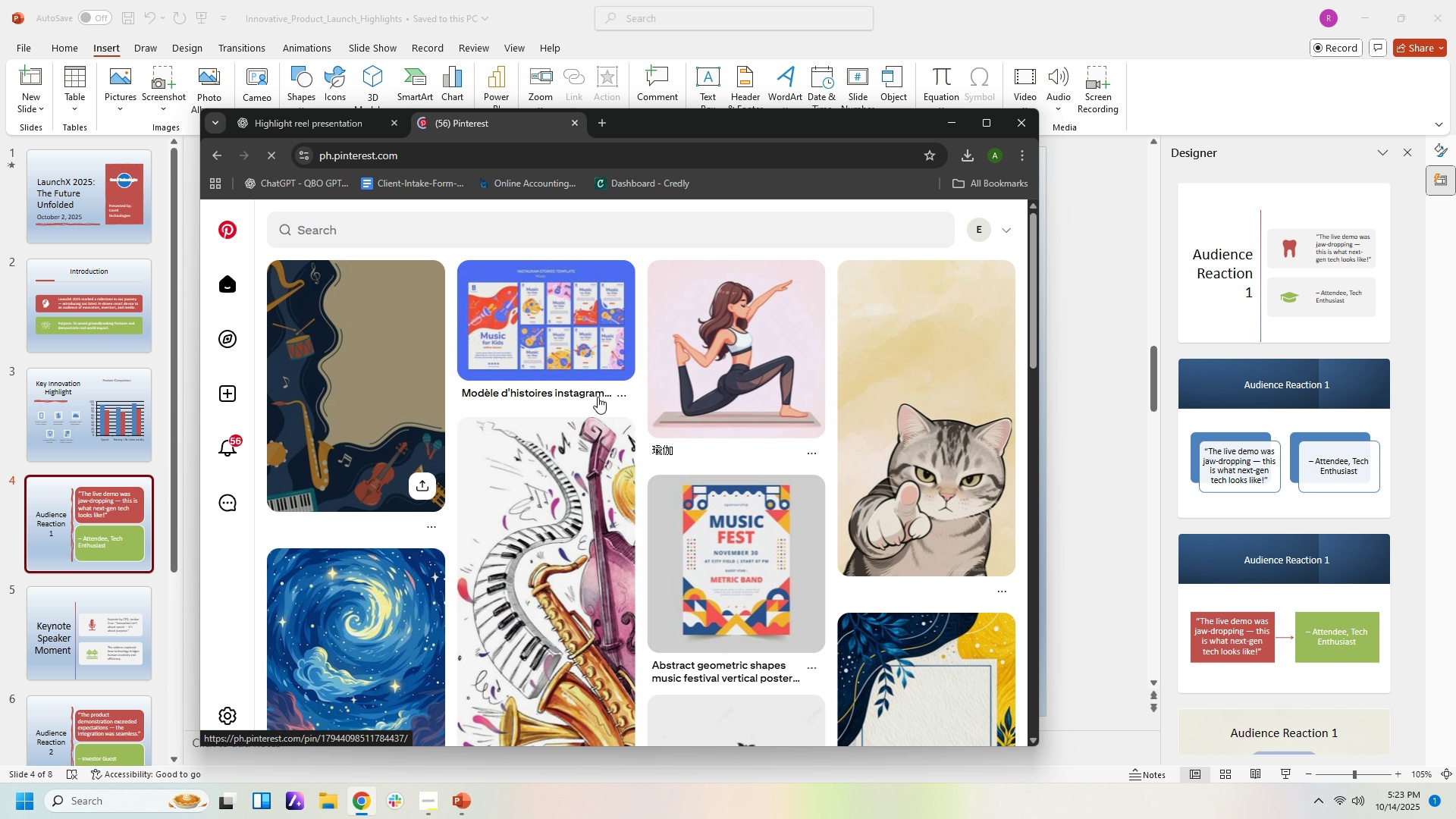 
left_click([478, 228])
 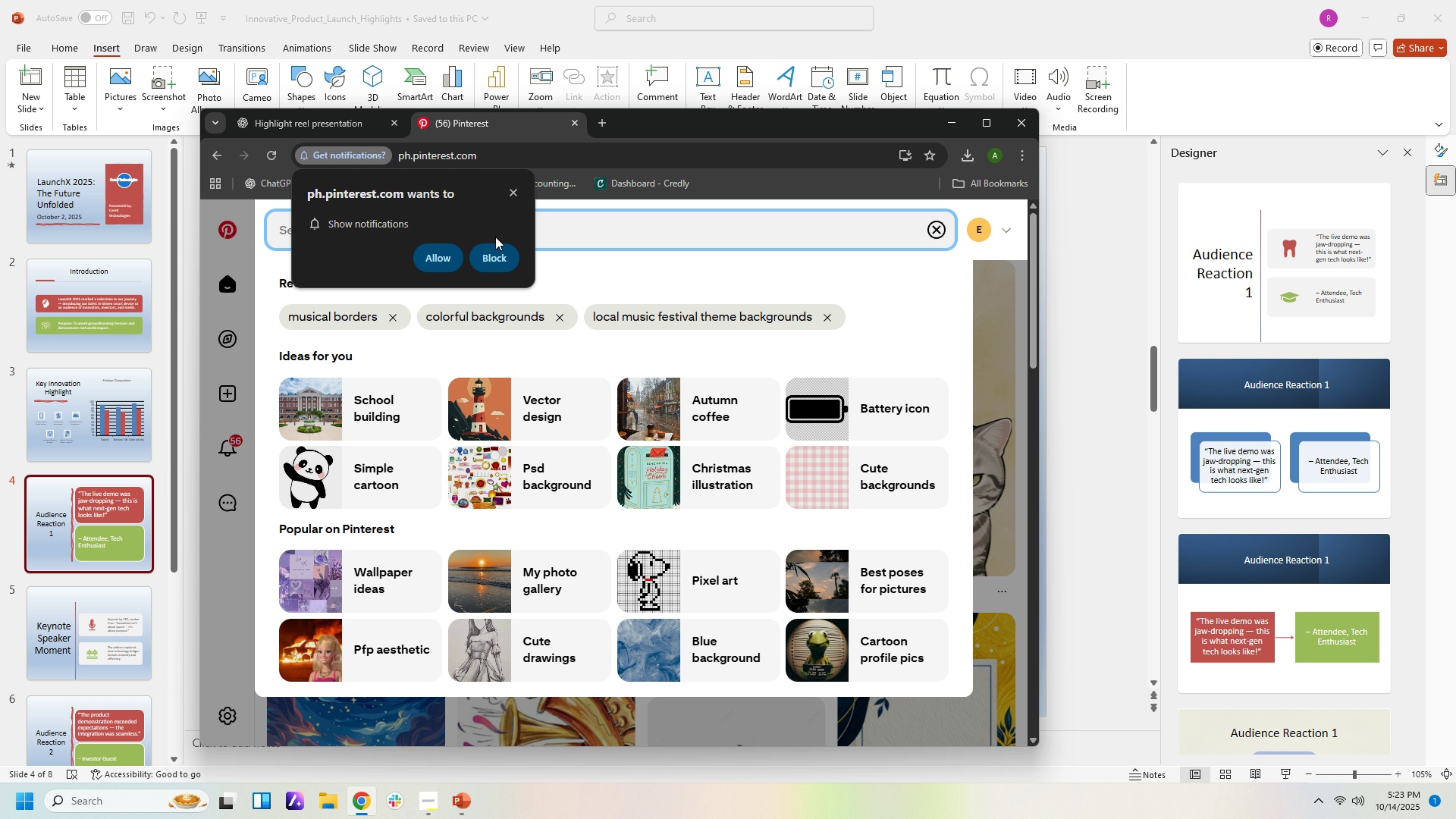 
type(audien)
 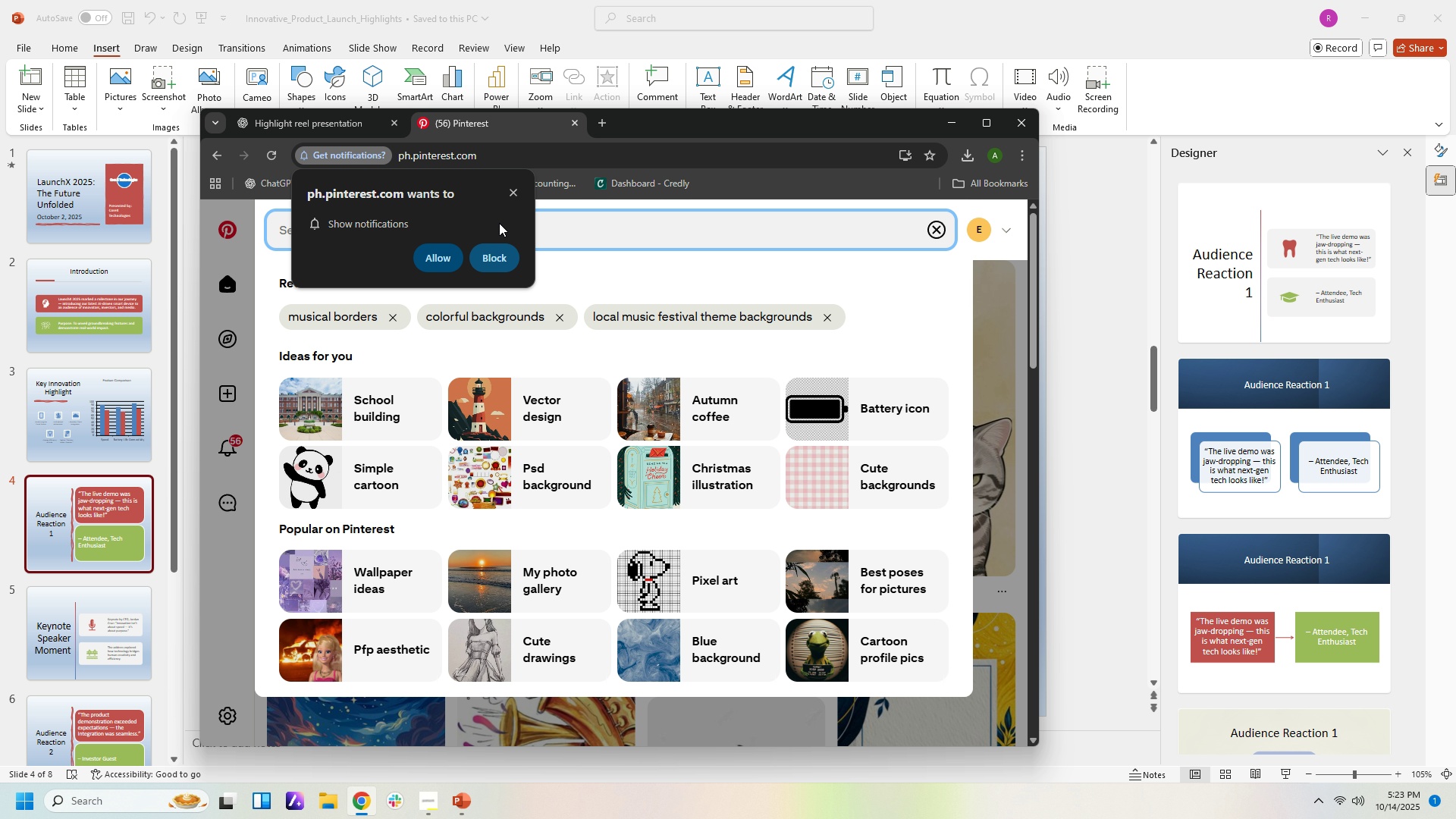 
left_click([507, 192])
 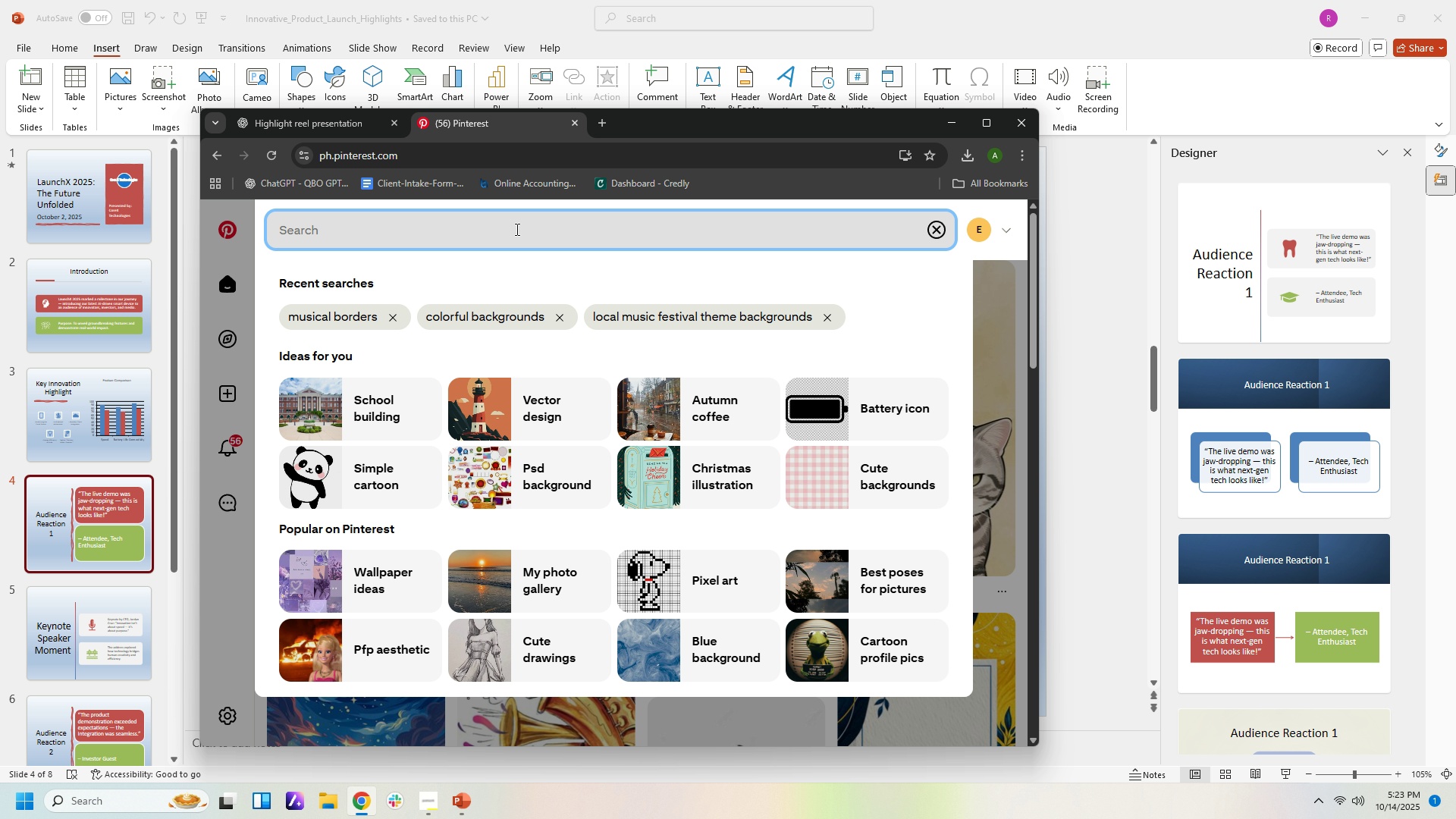 
left_click([510, 228])
 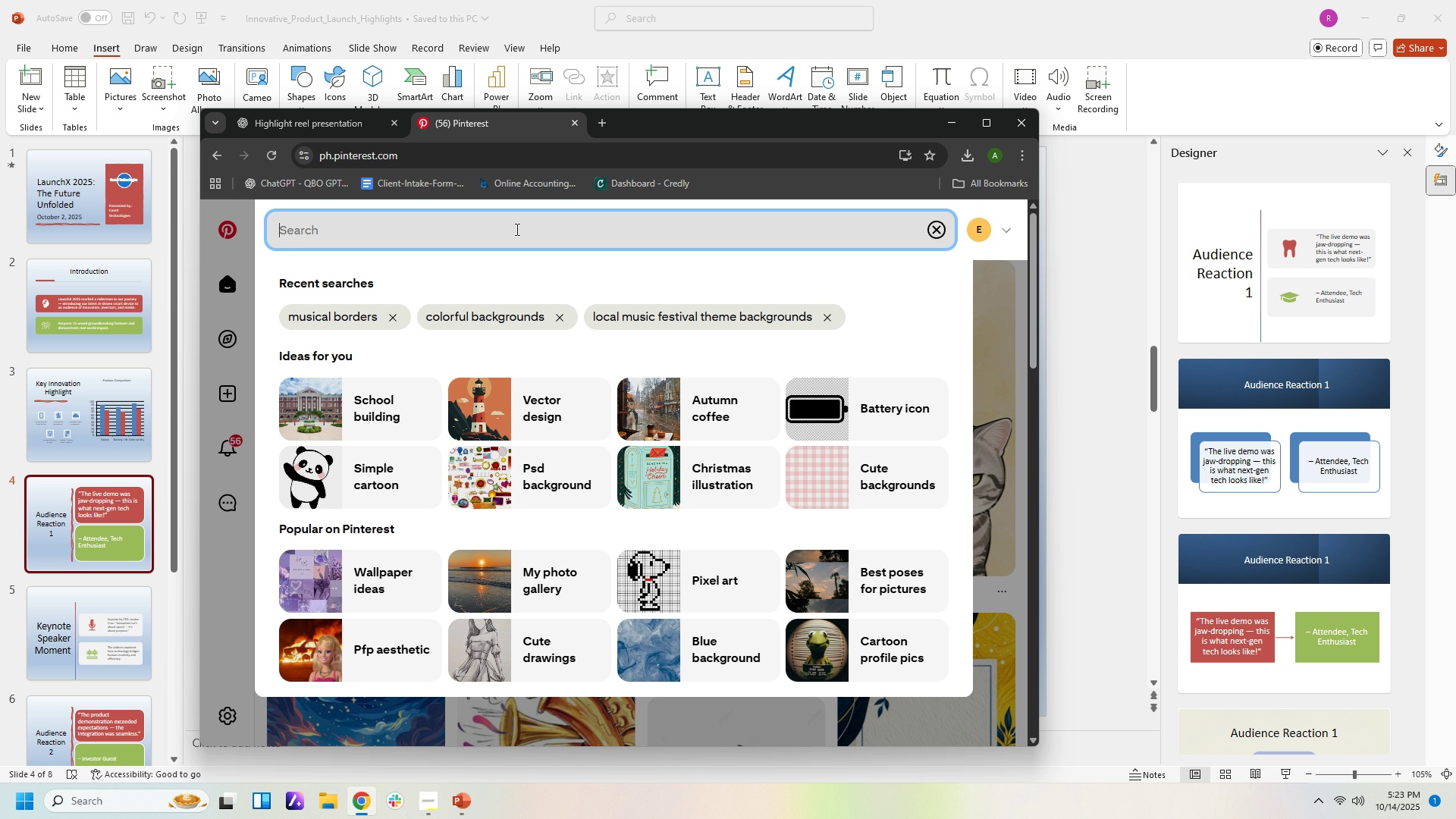 
type(audeo)
key(Backspace)
key(Backspace)
type(oe)
key(Backspace)
key(Backspace)
type(ience )
 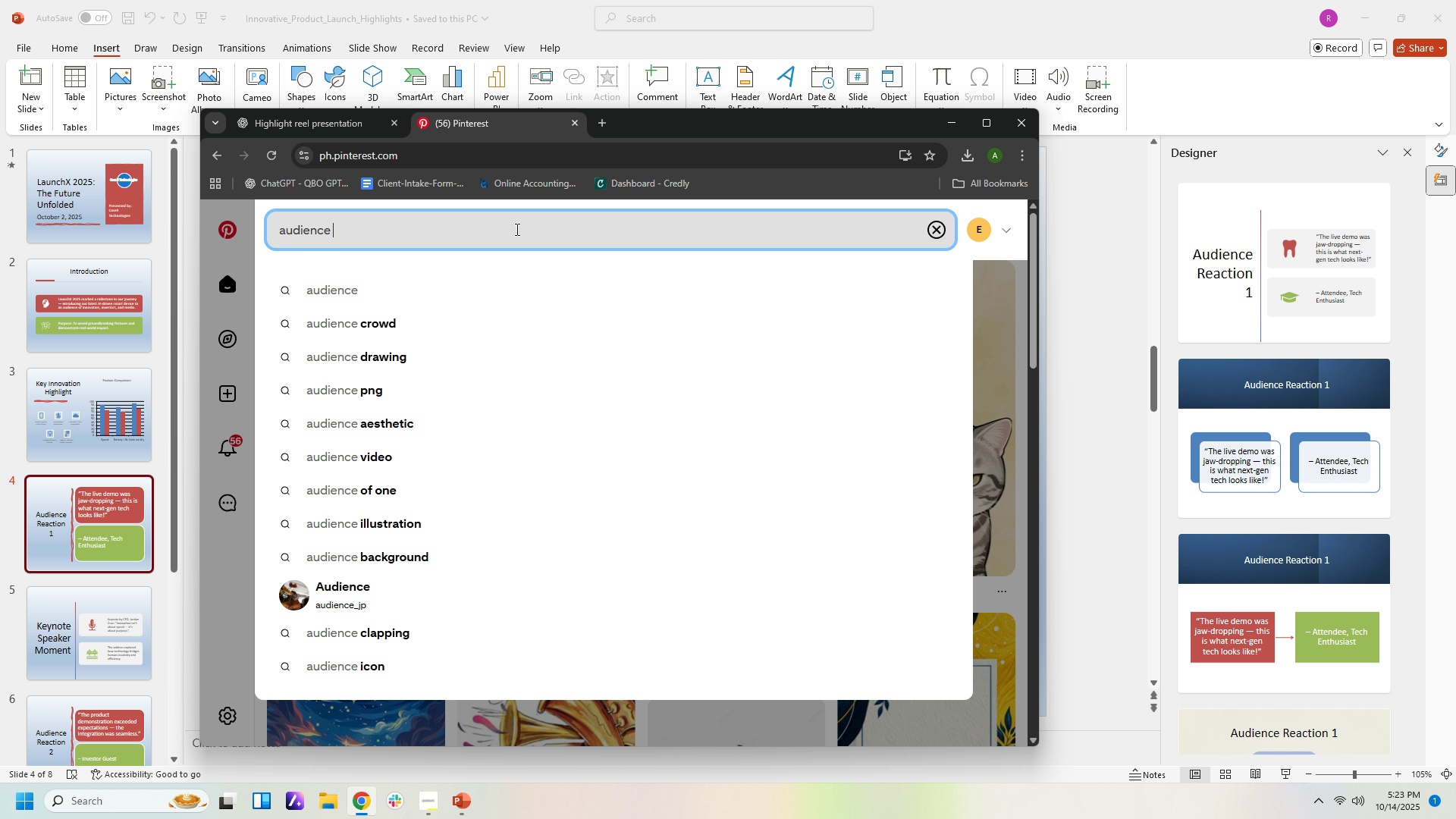 
key(ArrowDown)
 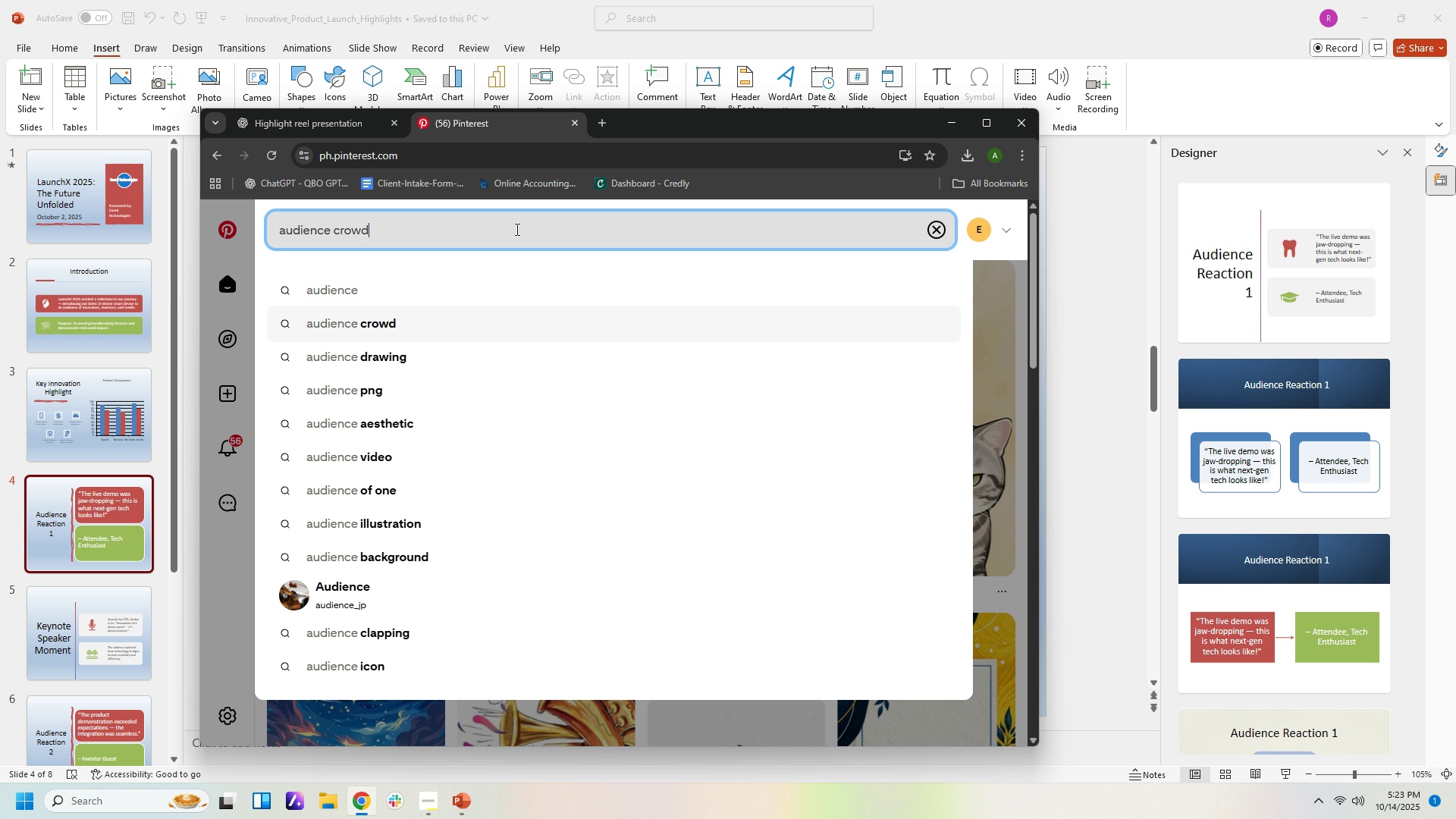 
key(ArrowDown)
 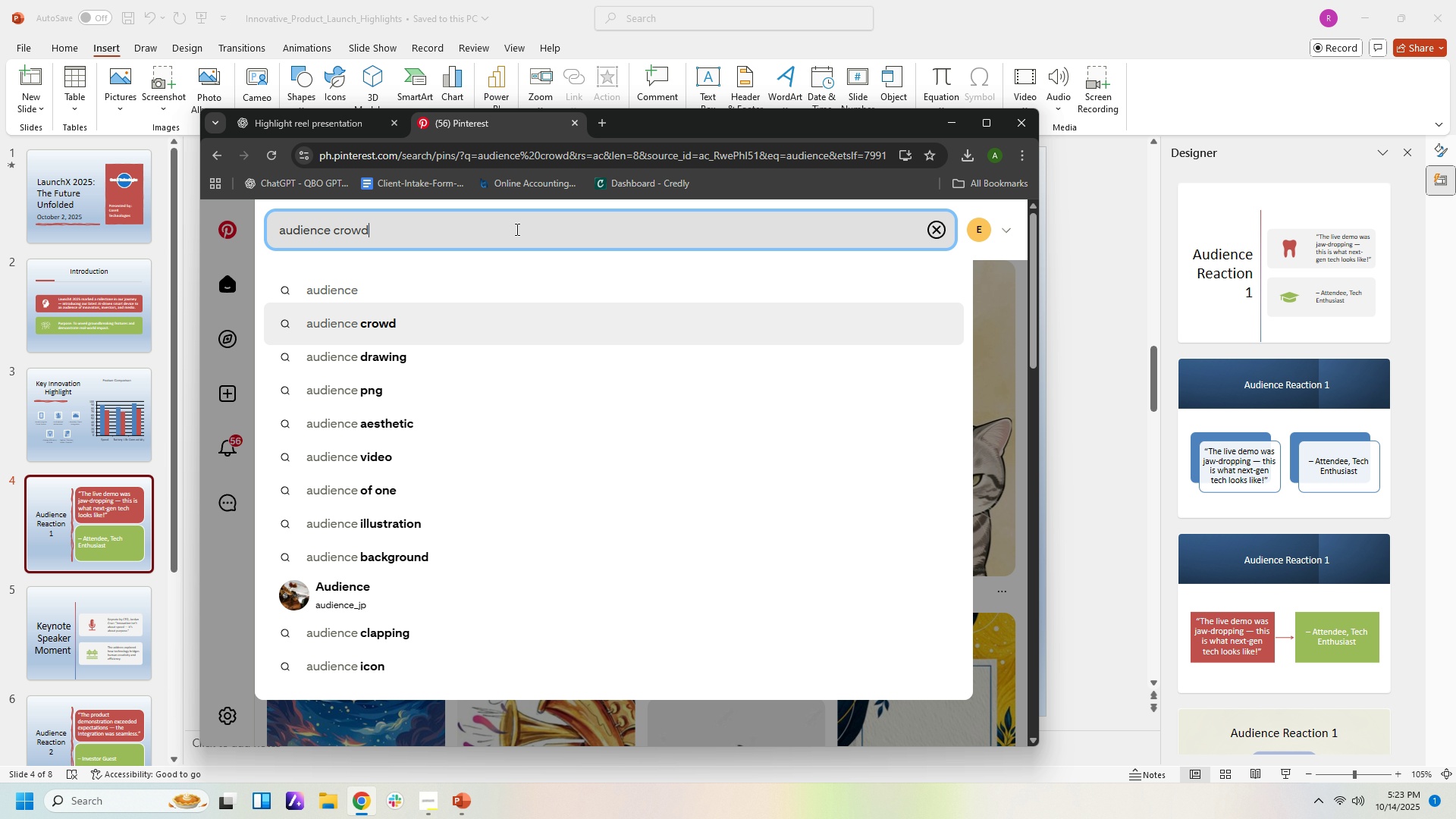 
key(Enter)
 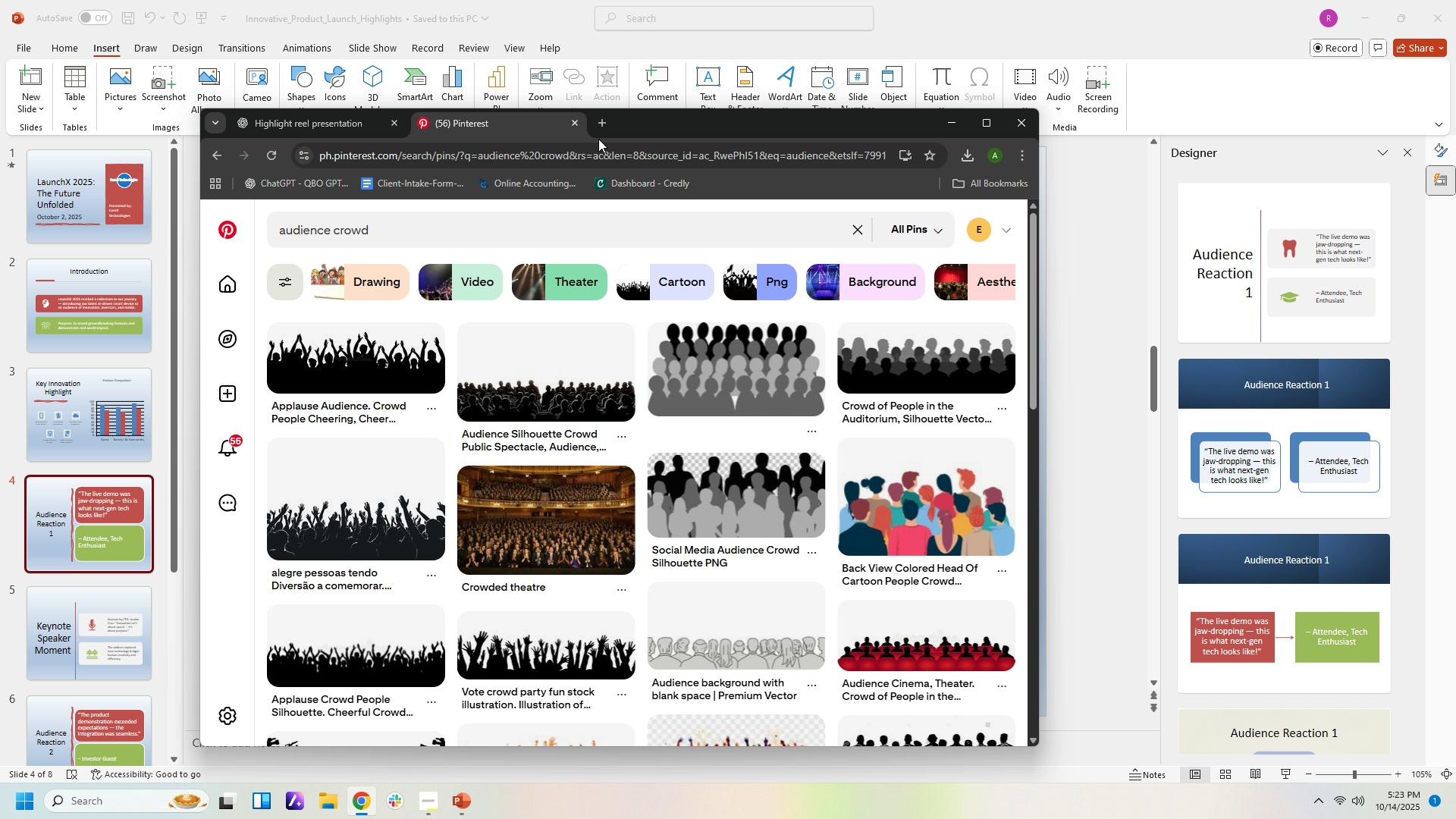 
left_click([507, 224])
 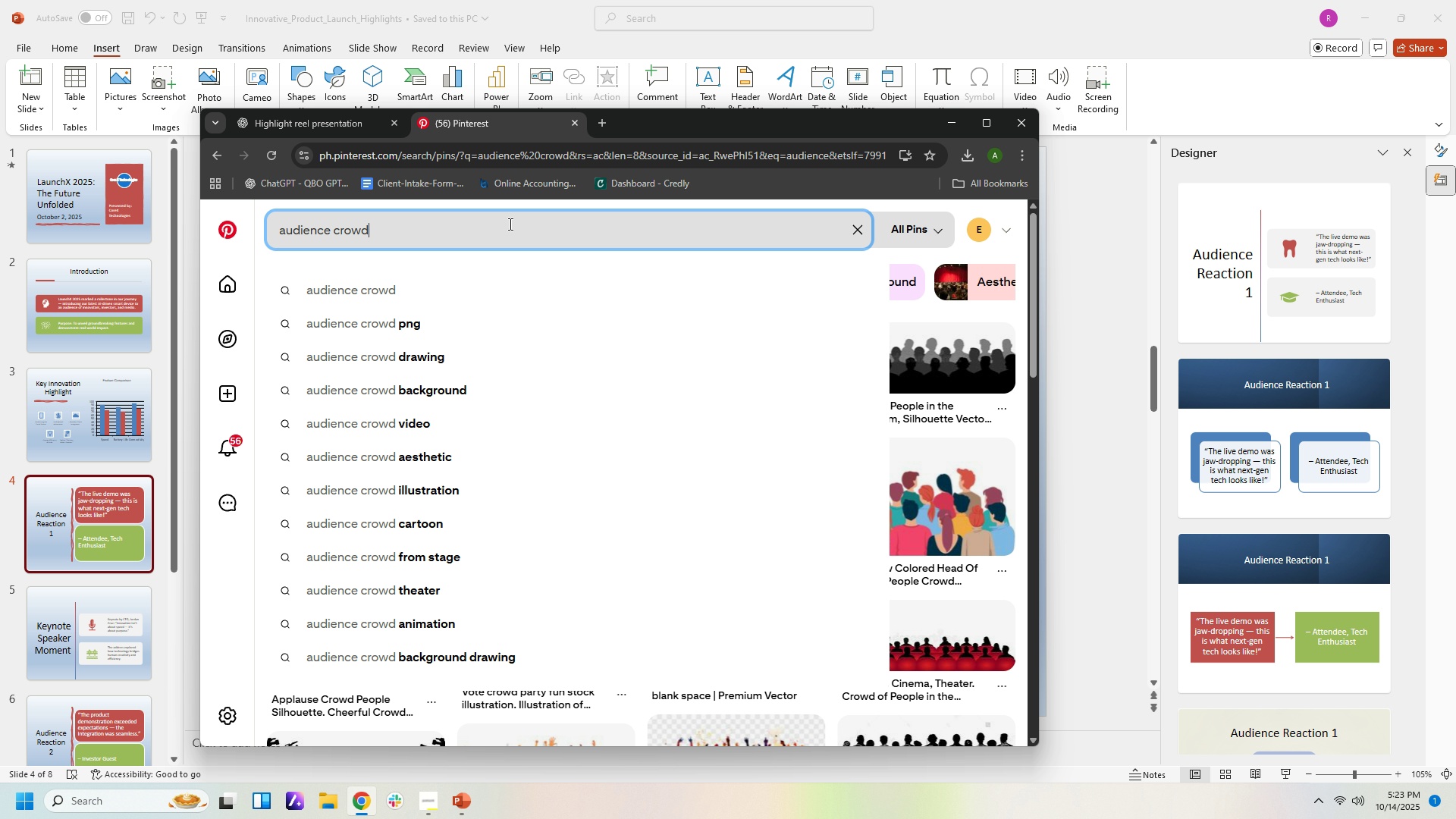 
key(Backspace)
key(Backspace)
key(Backspace)
key(Backspace)
key(Backspace)
type(inyr)
key(Backspace)
key(Backspace)
type(yer)
key(Backspace)
key(Backspace)
key(Backspace)
type(yer)
key(Backspace)
key(Backspace)
key(Backspace)
type(uer)
key(Backspace)
key(Backspace)
key(Backspace)
type(i)
key(Backspace)
type(tervire)
key(Backspace)
key(Backspace)
type(ew)
 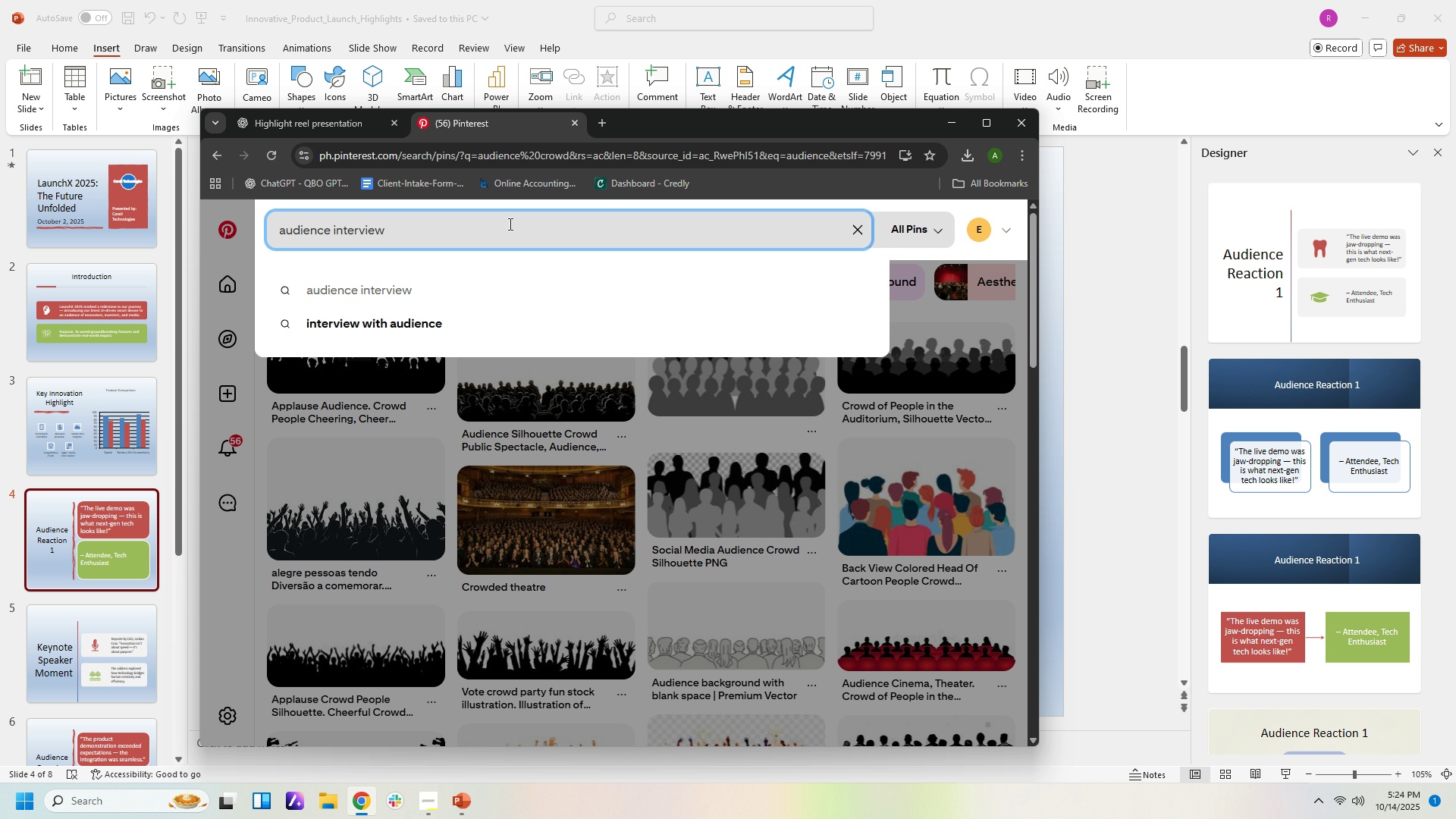 
key(Enter)
 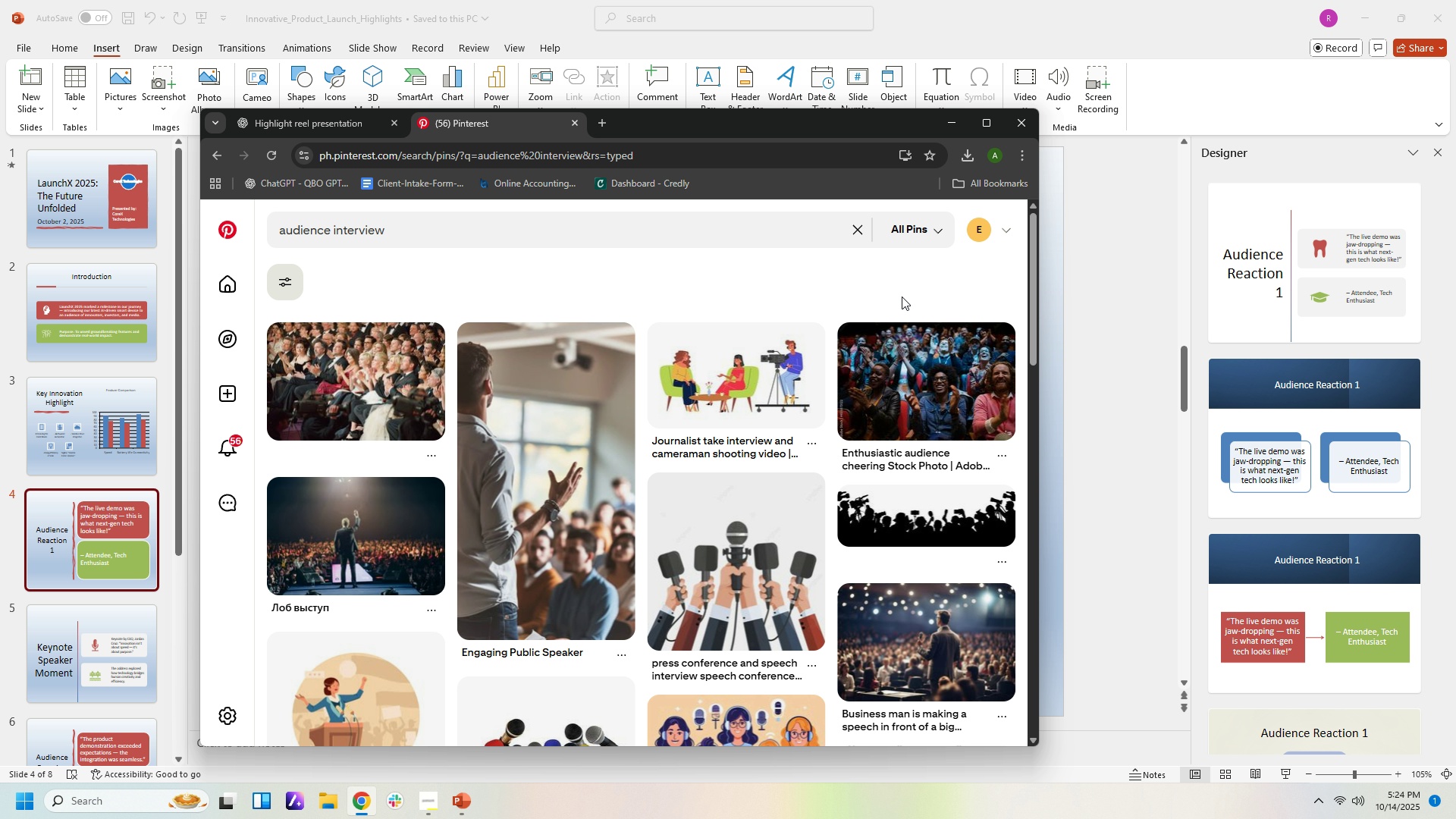 
scroll: coordinate [883, 413], scroll_direction: down, amount: 12.0
 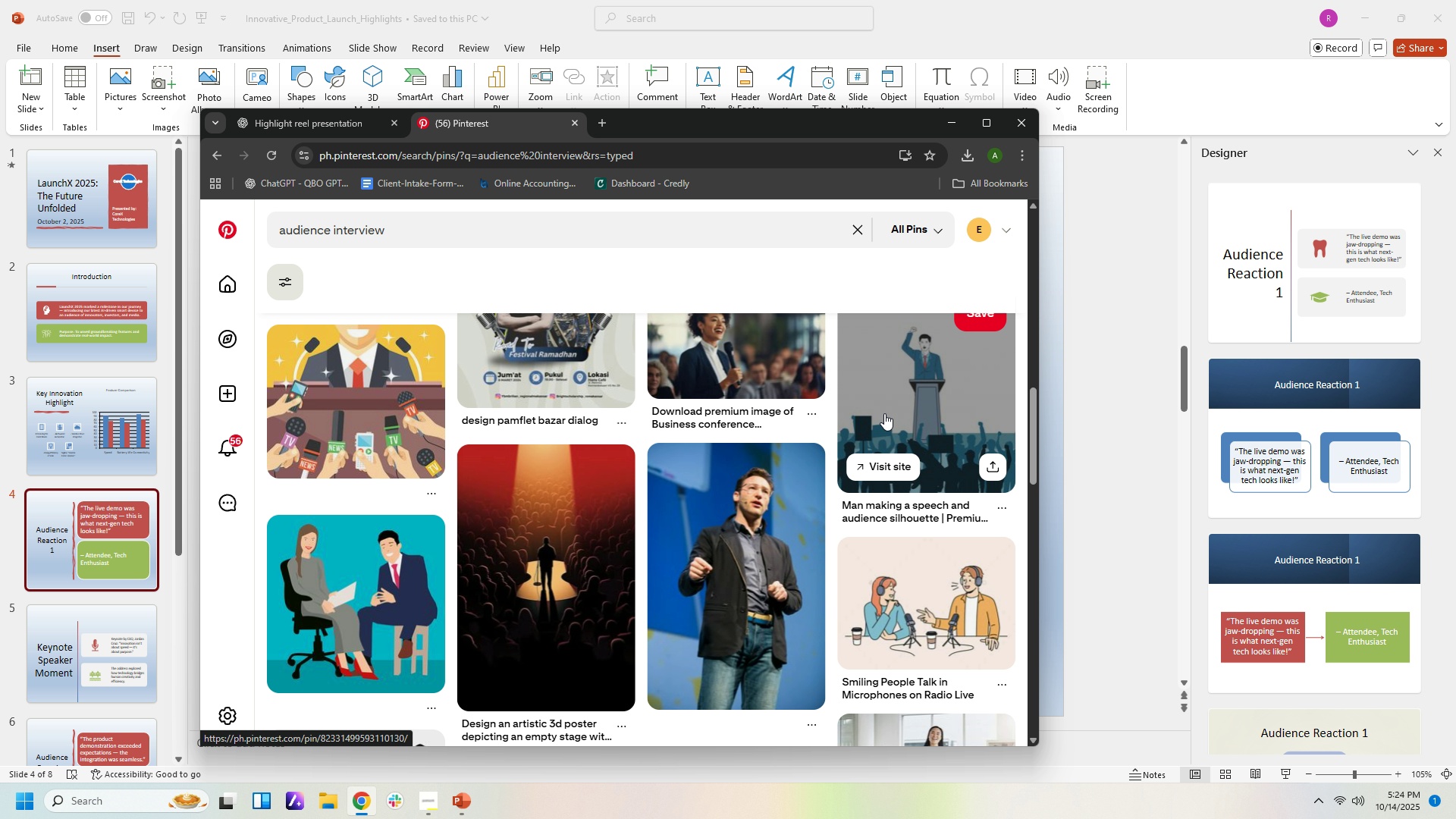 
scroll: coordinate [884, 413], scroll_direction: down, amount: 2.0
 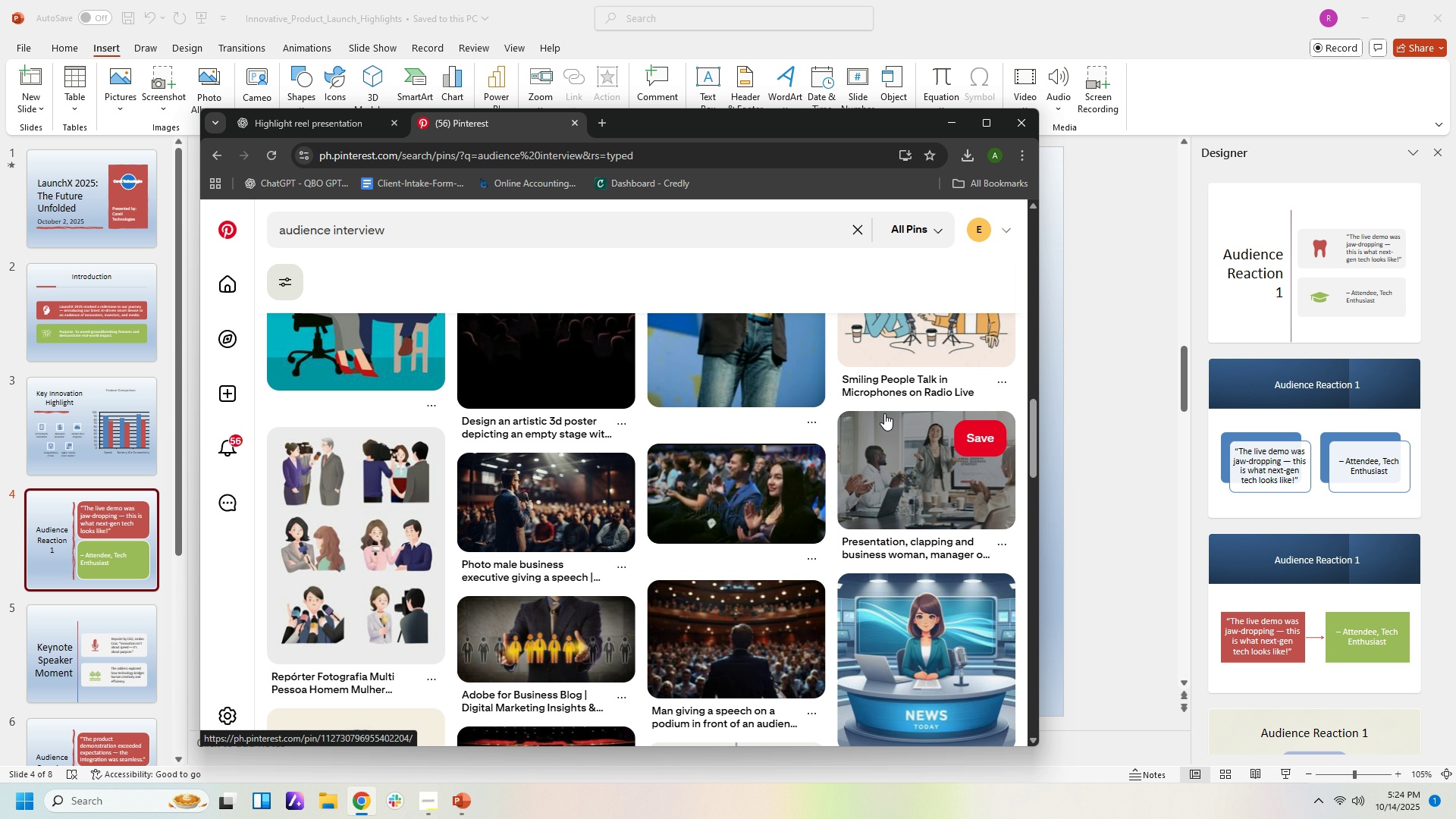 
wait(5.13)
 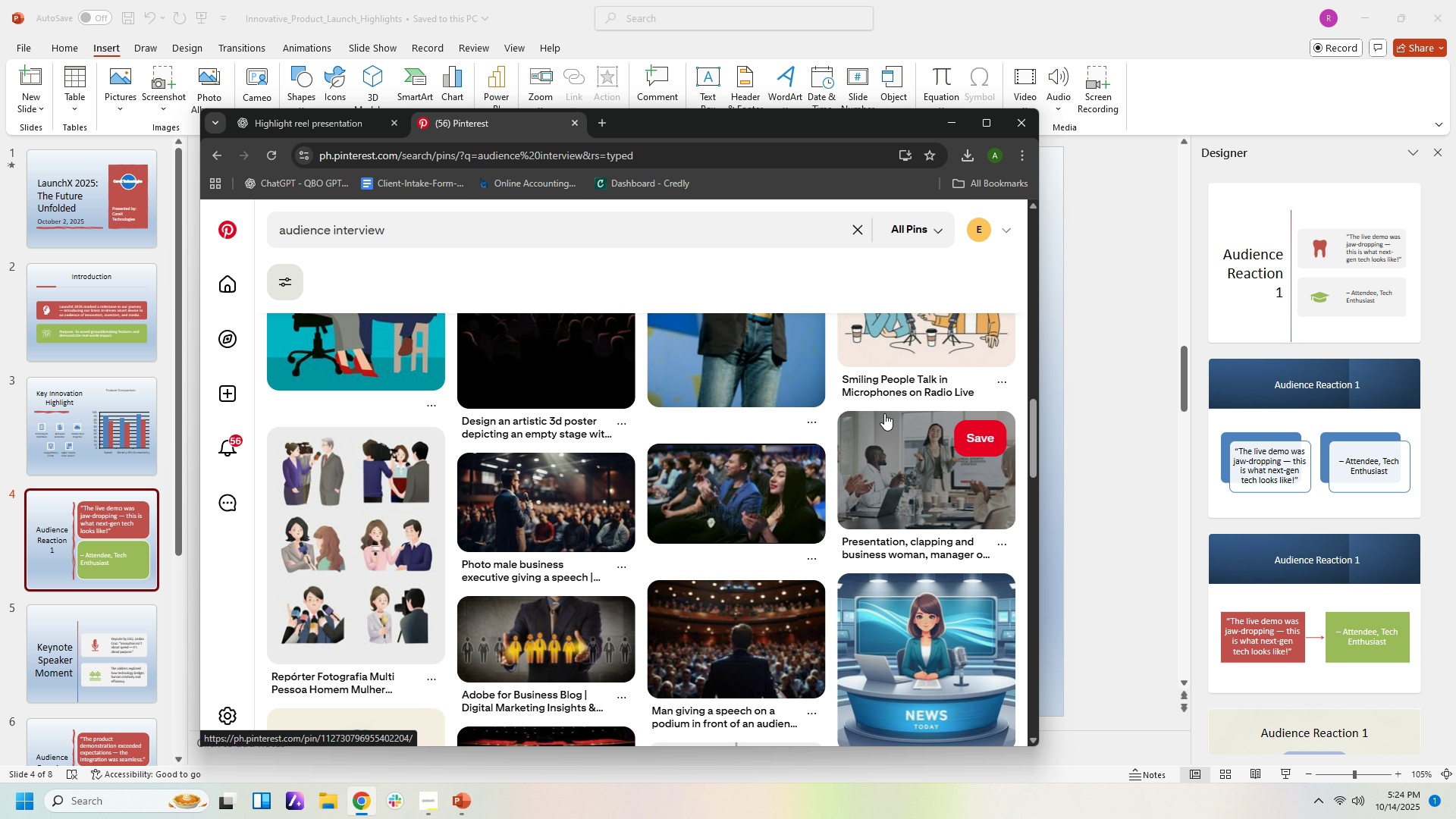 
scroll: coordinate [886, 414], scroll_direction: down, amount: 4.0
 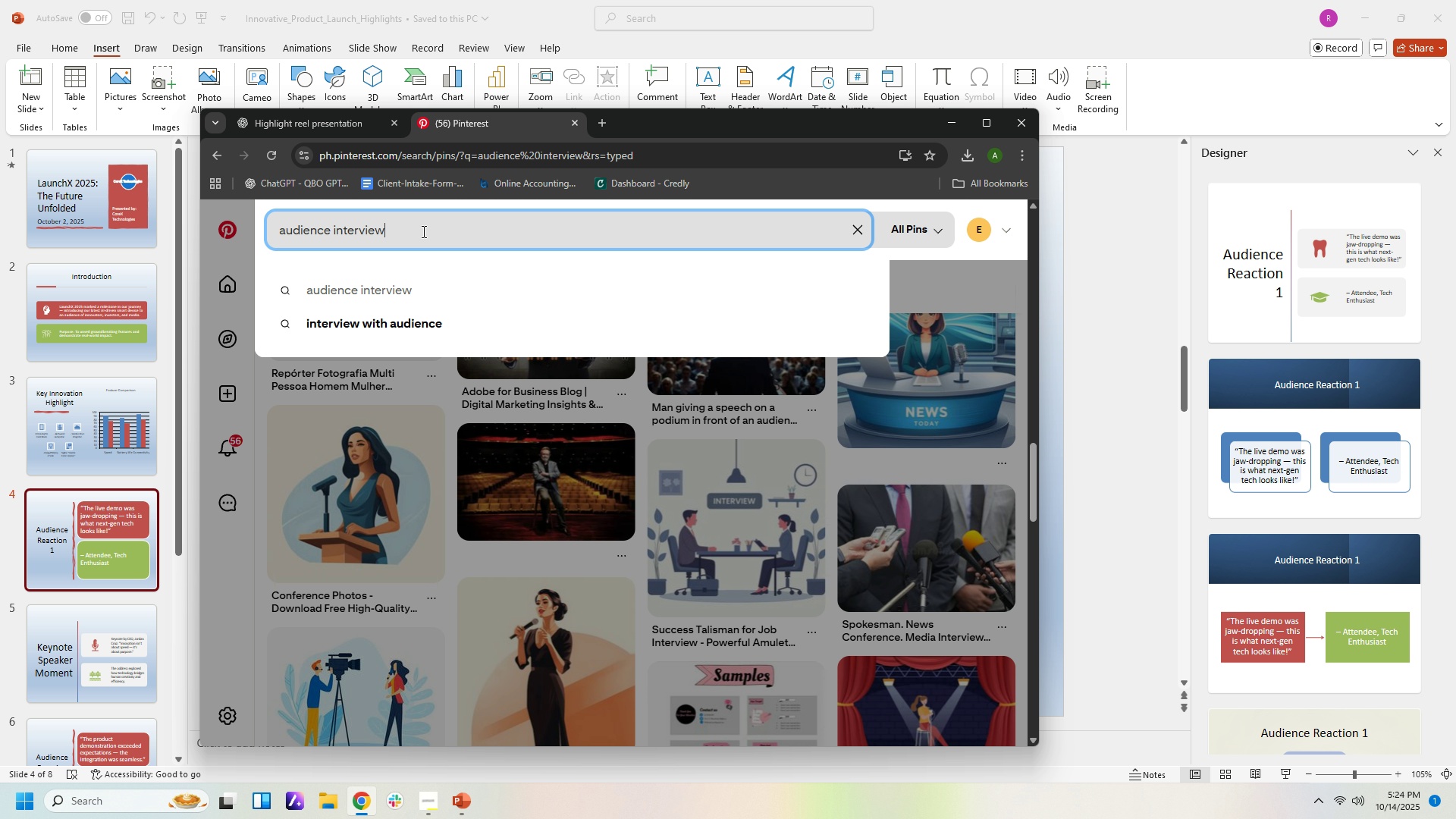 
left_click([365, 315])
 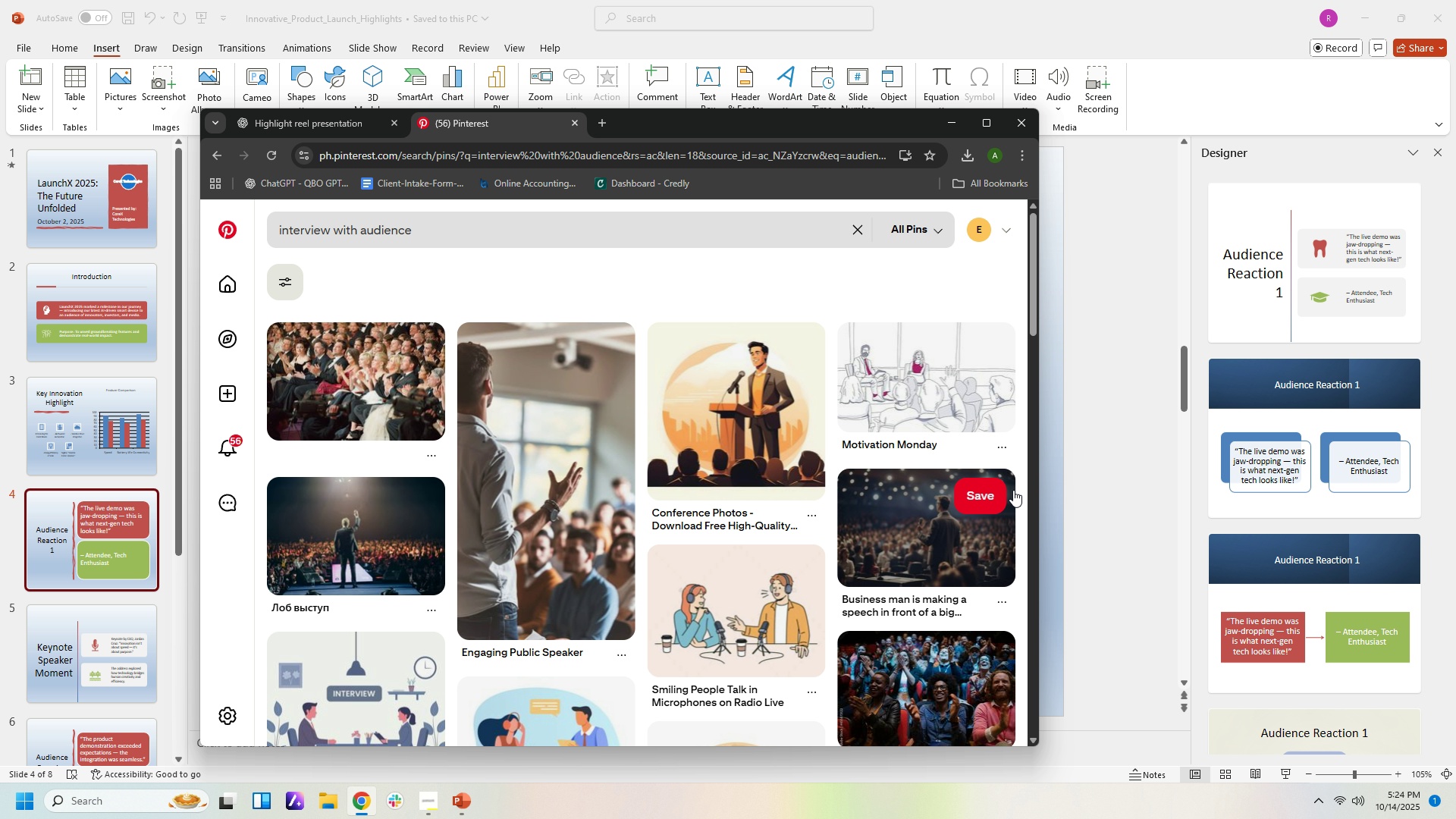 
wait(5.93)
 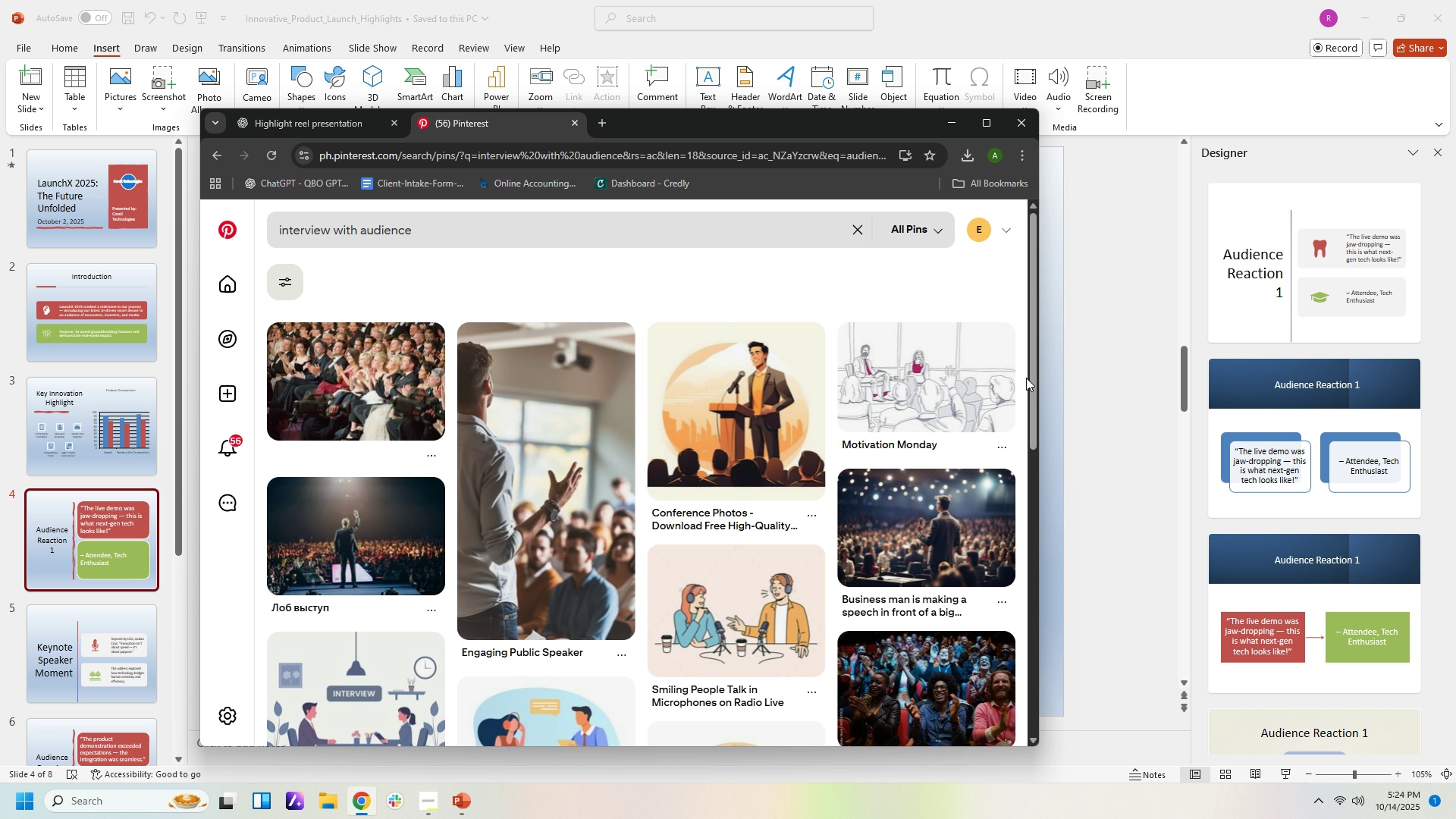 
left_click([356, 384])
 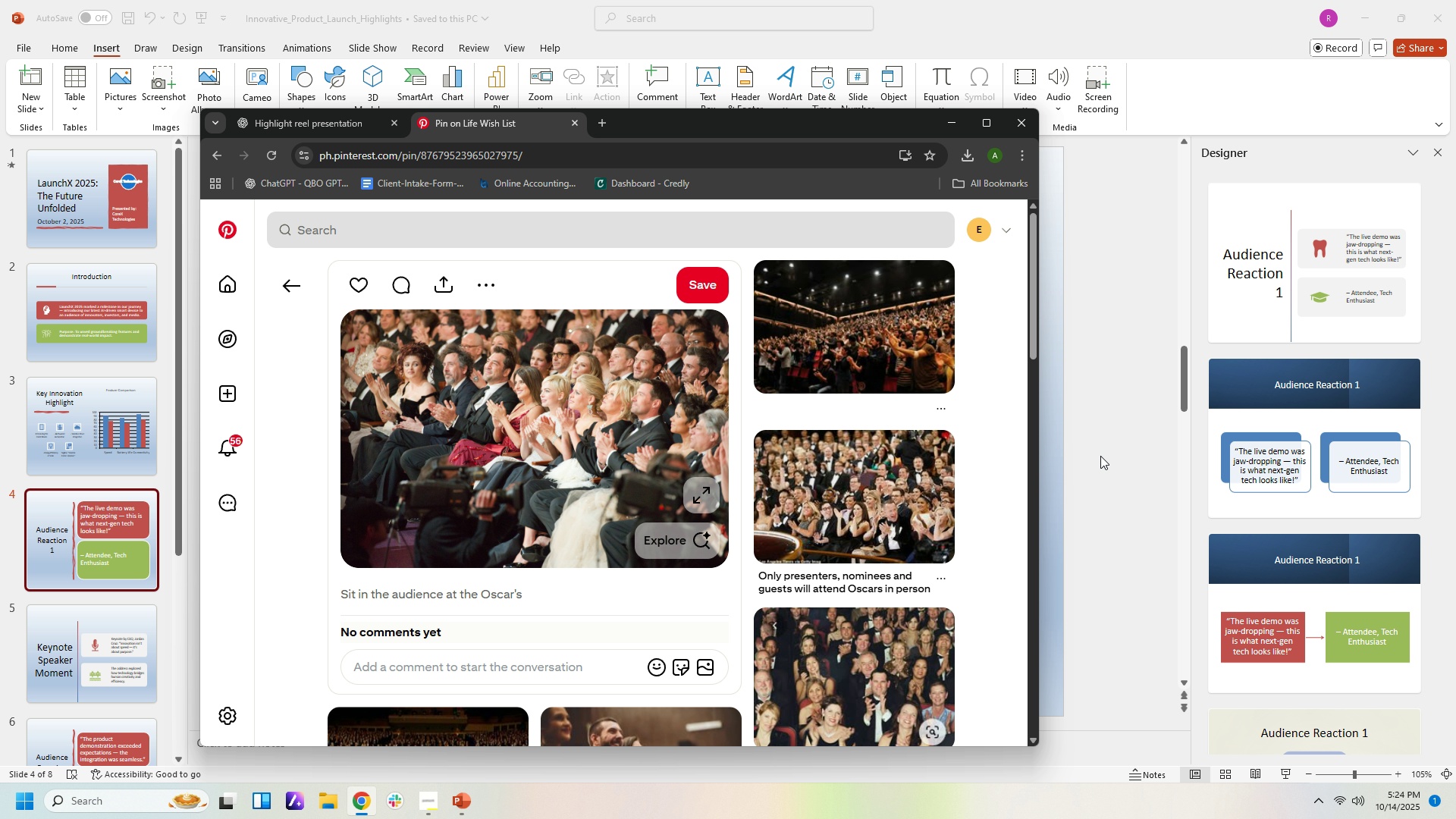 
scroll: coordinate [1011, 495], scroll_direction: down, amount: 2.0
 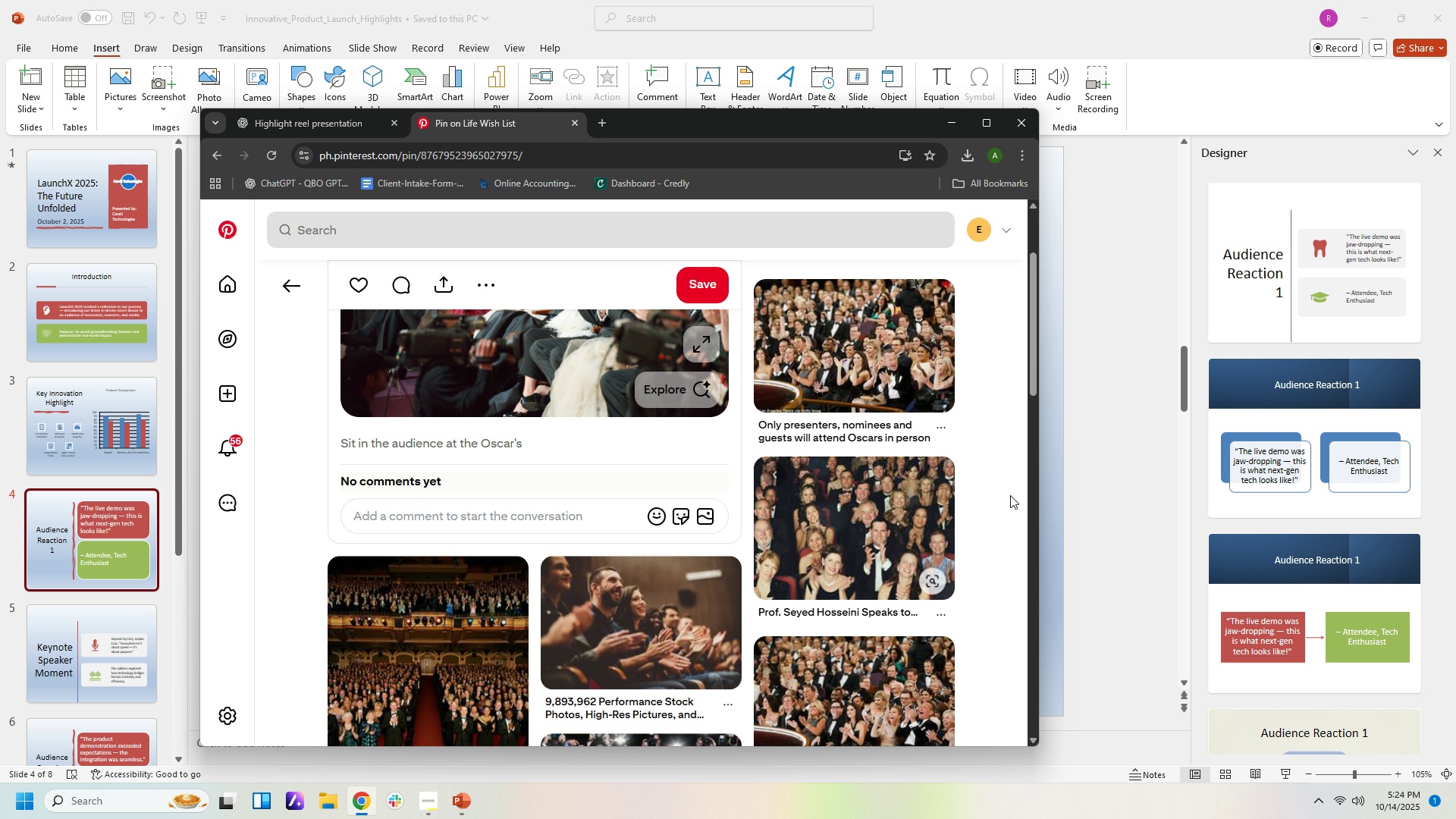 
scroll: coordinate [1010, 495], scroll_direction: up, amount: 2.0
 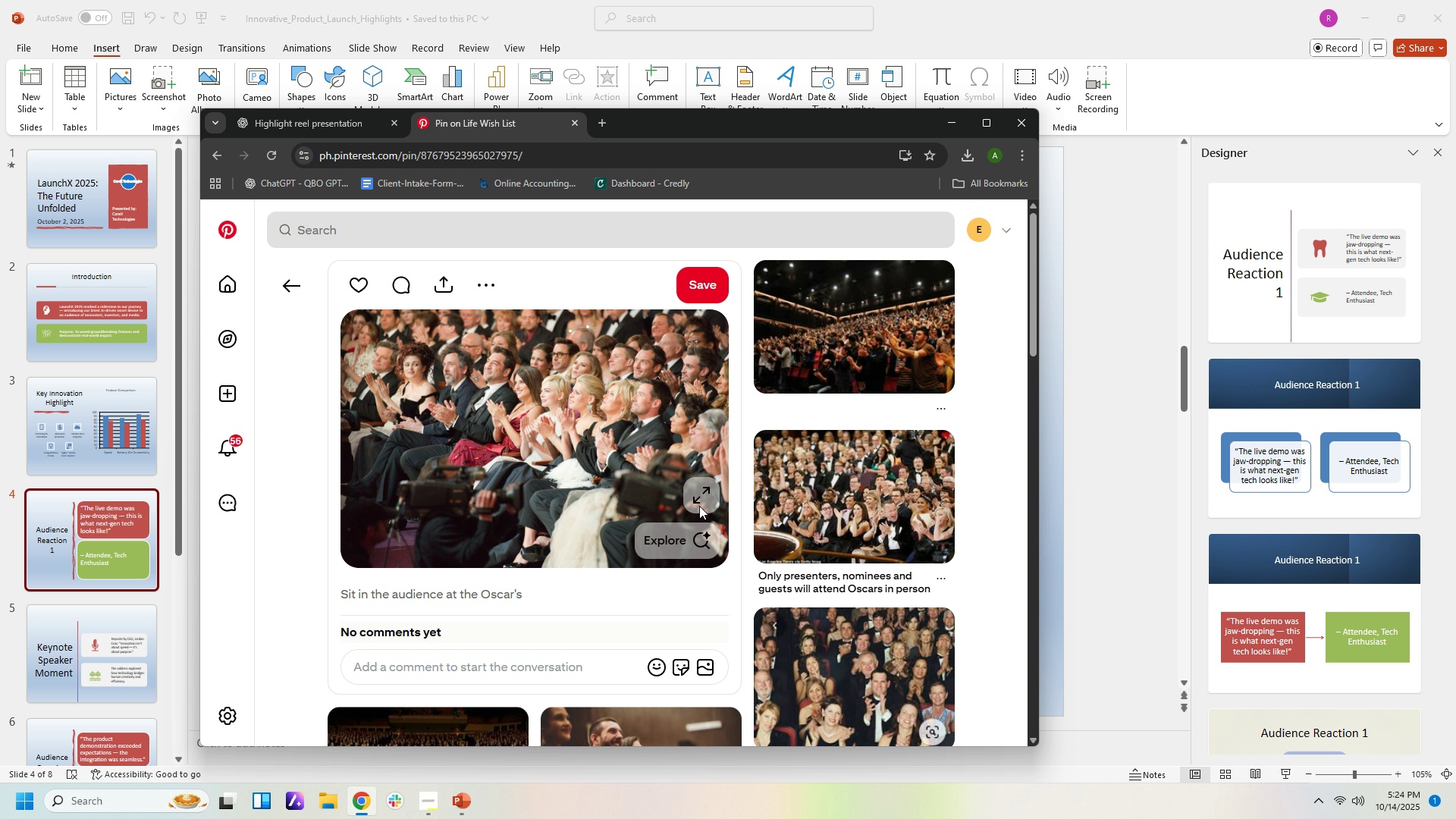 
right_click([700, 397])
 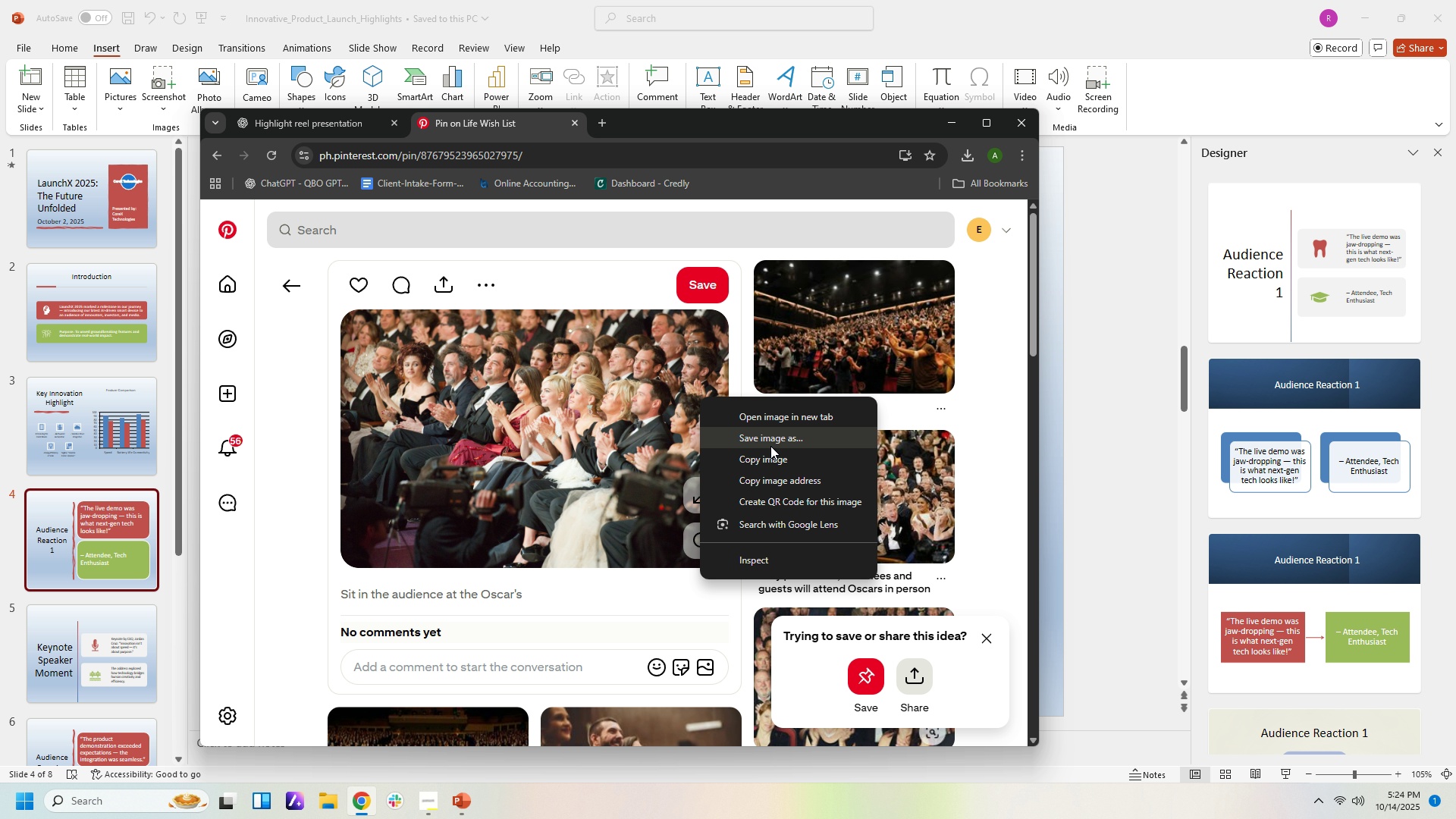 
left_click([772, 442])
 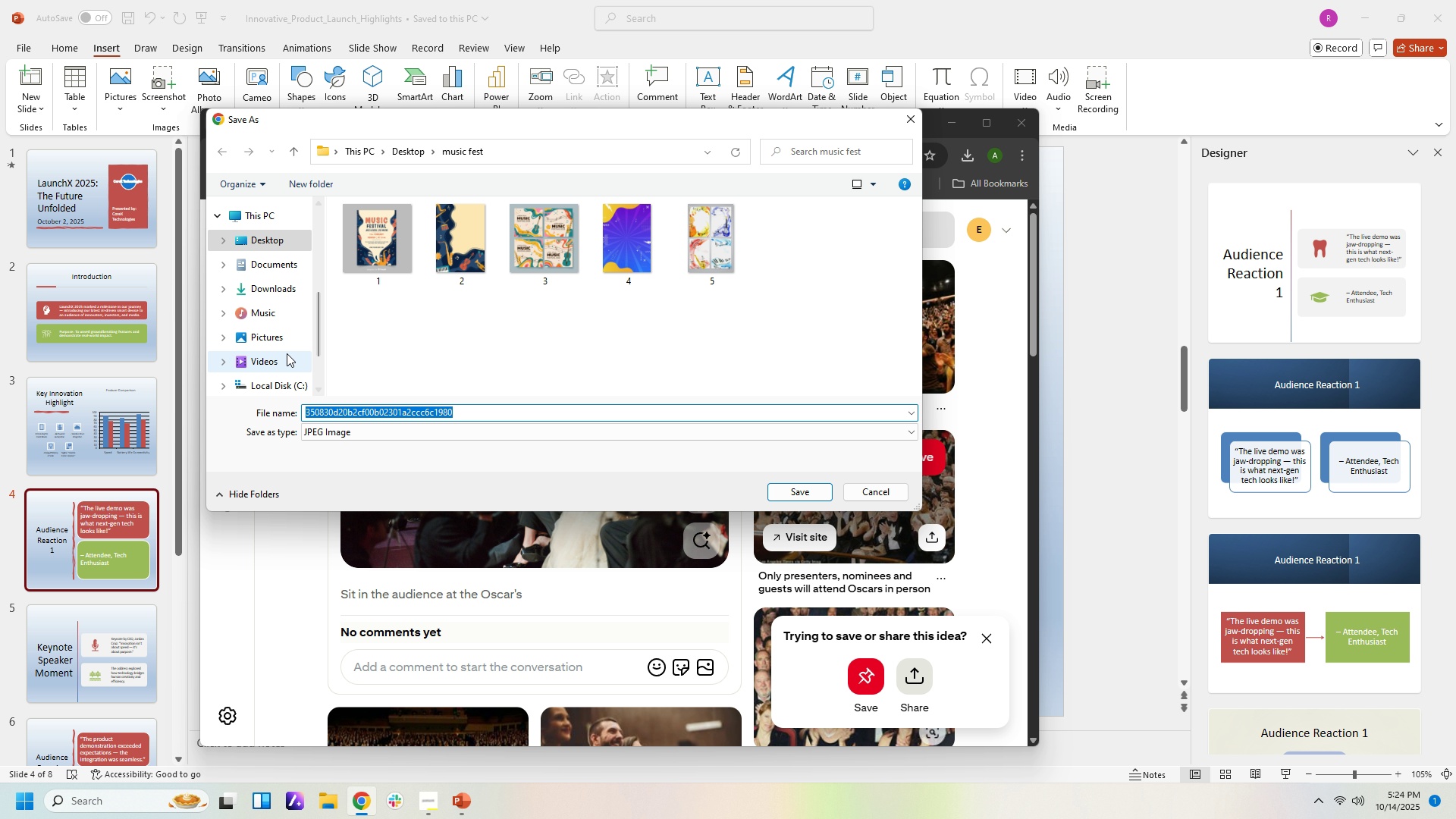 
left_click([295, 236])
 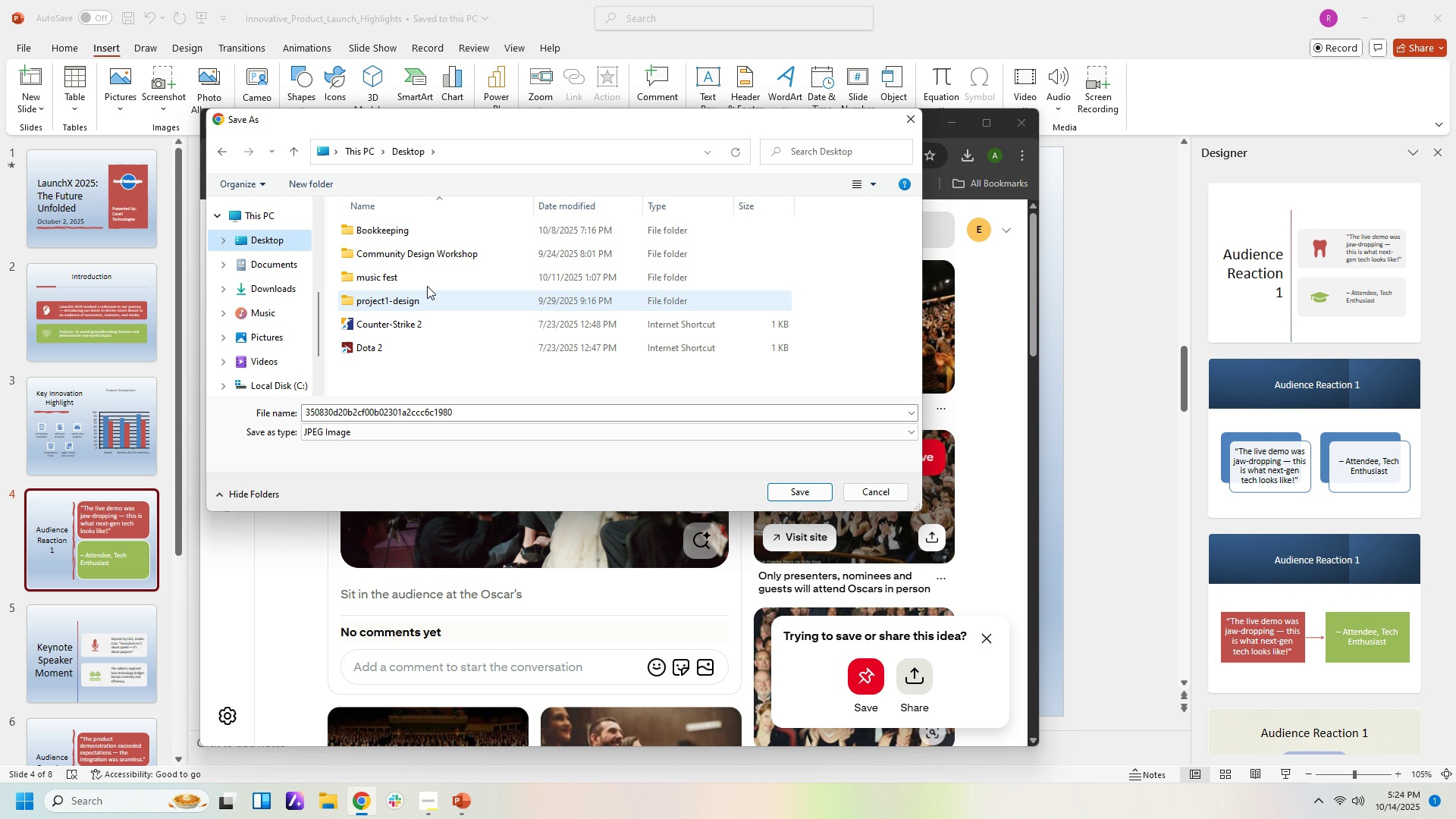 
left_click([429, 277])
 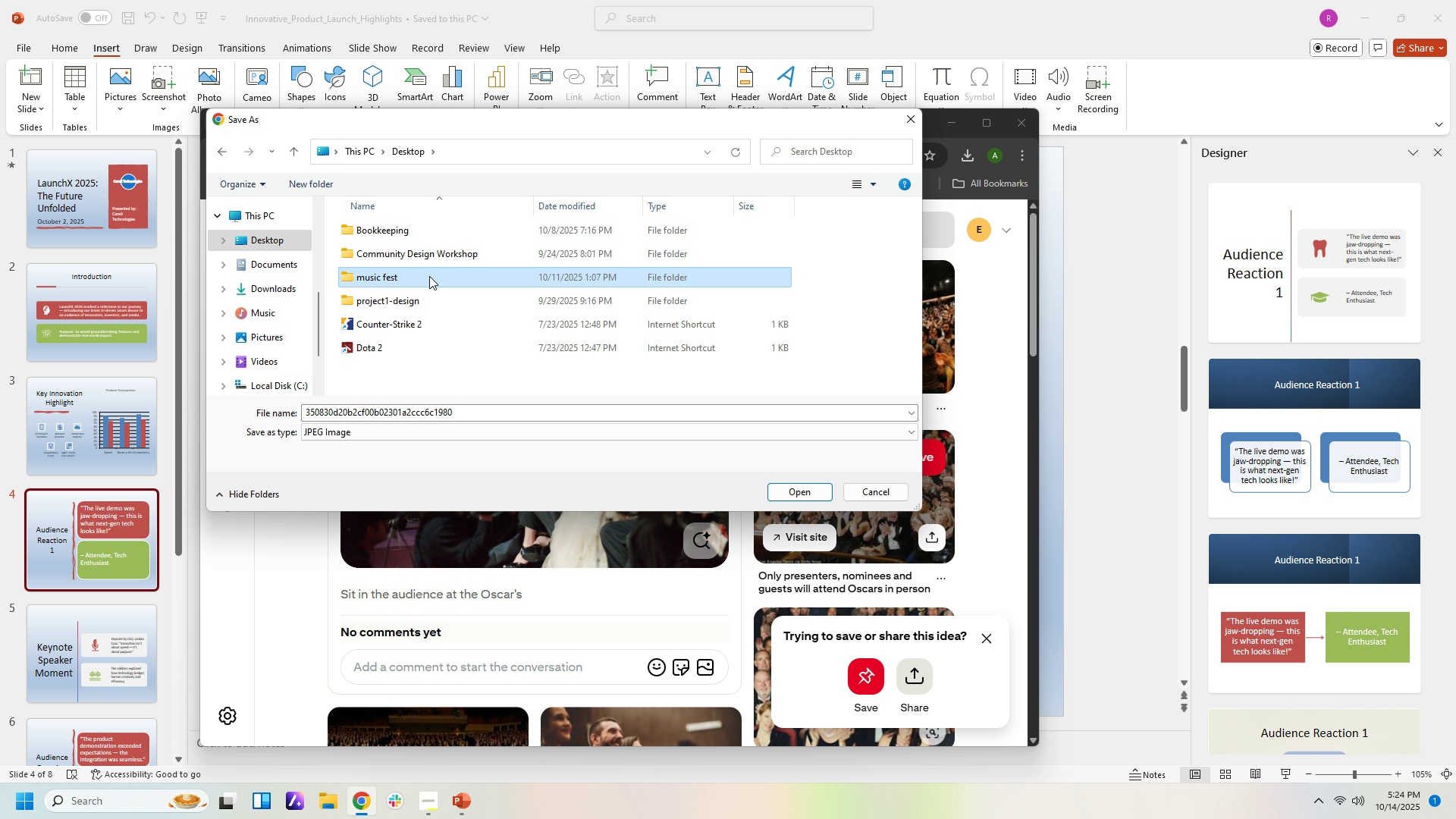 
right_click([429, 277])
 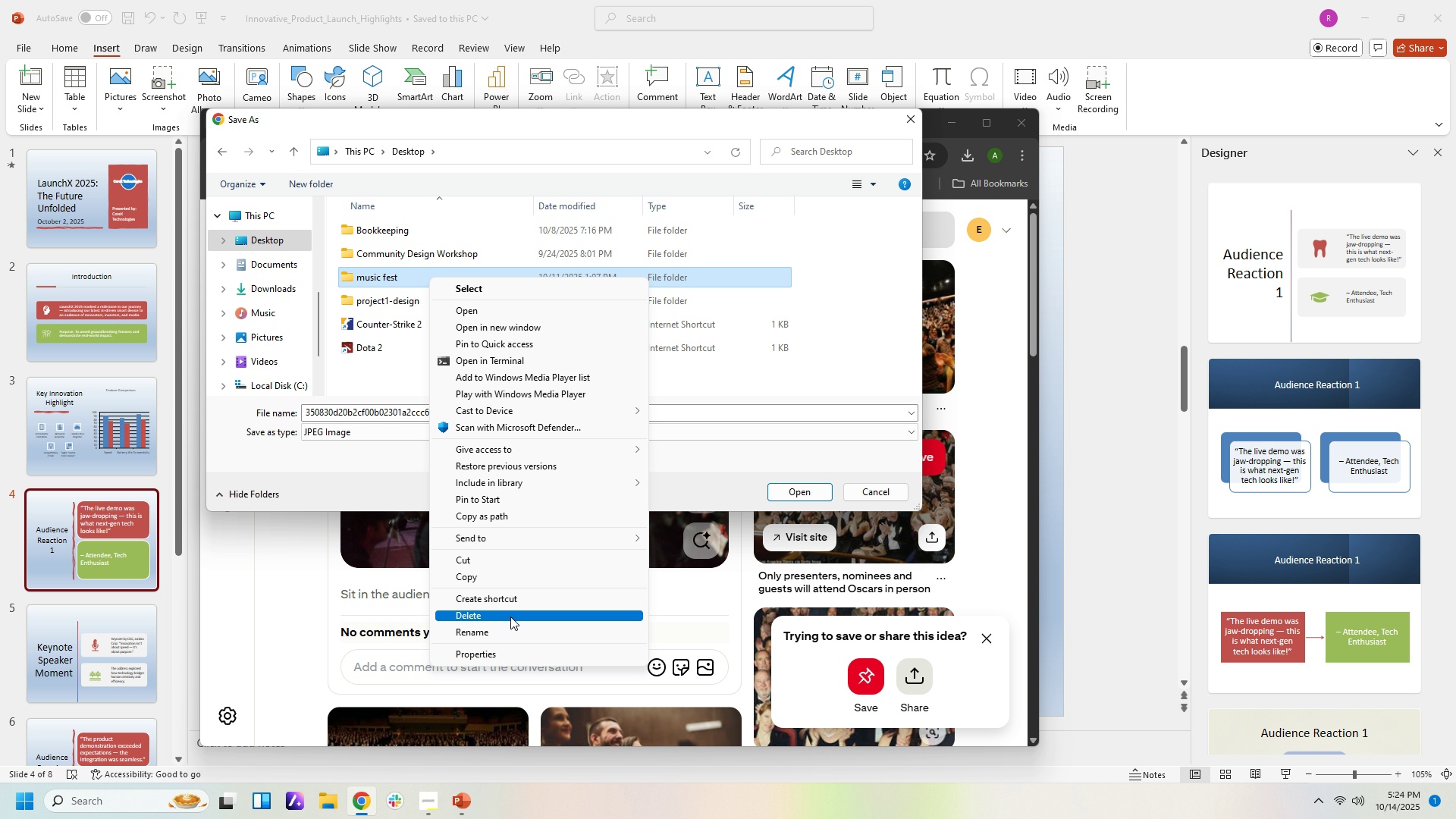 
left_click([508, 629])
 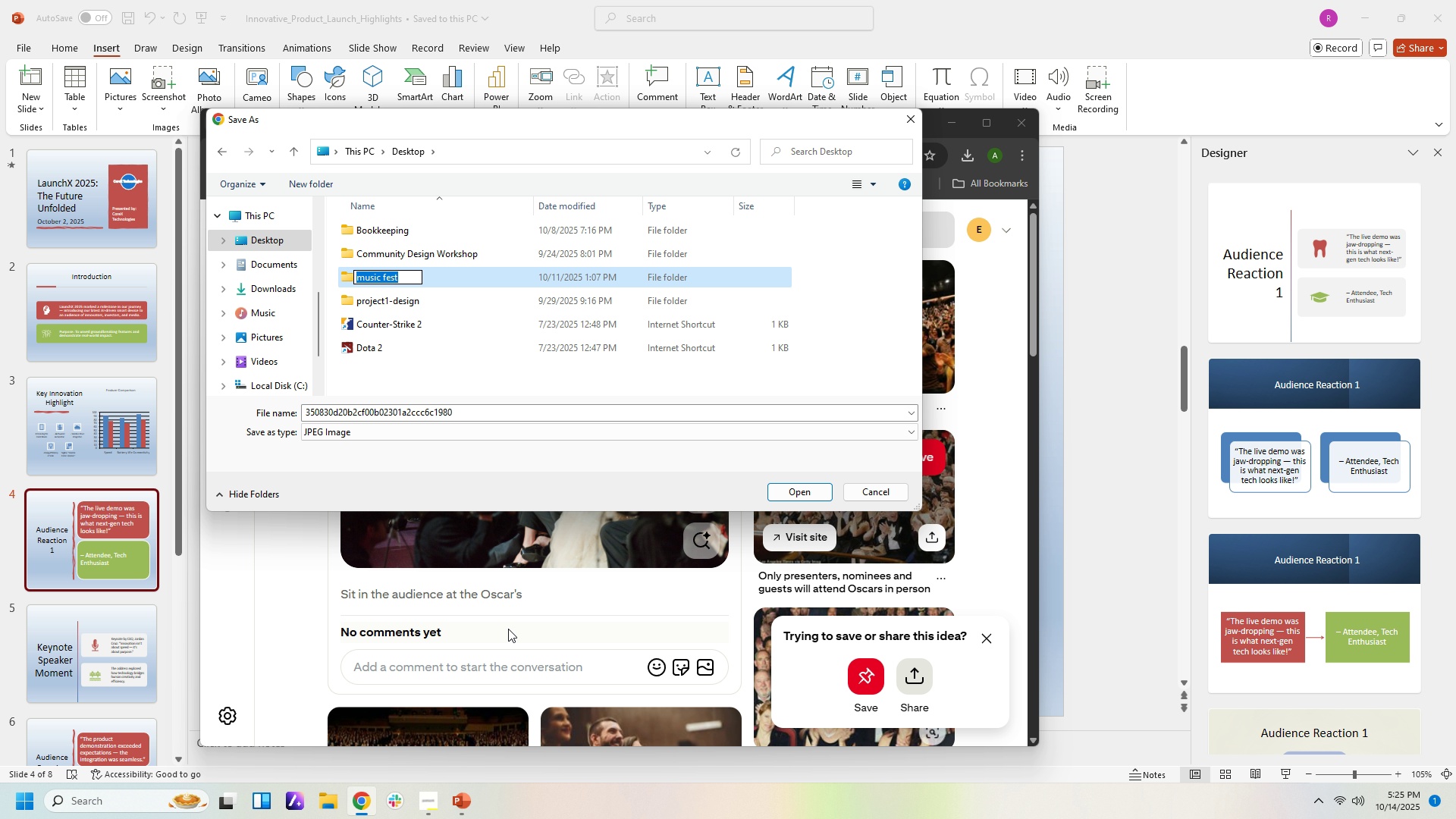 
type(s;)
key(Backspace)
type(lides)
 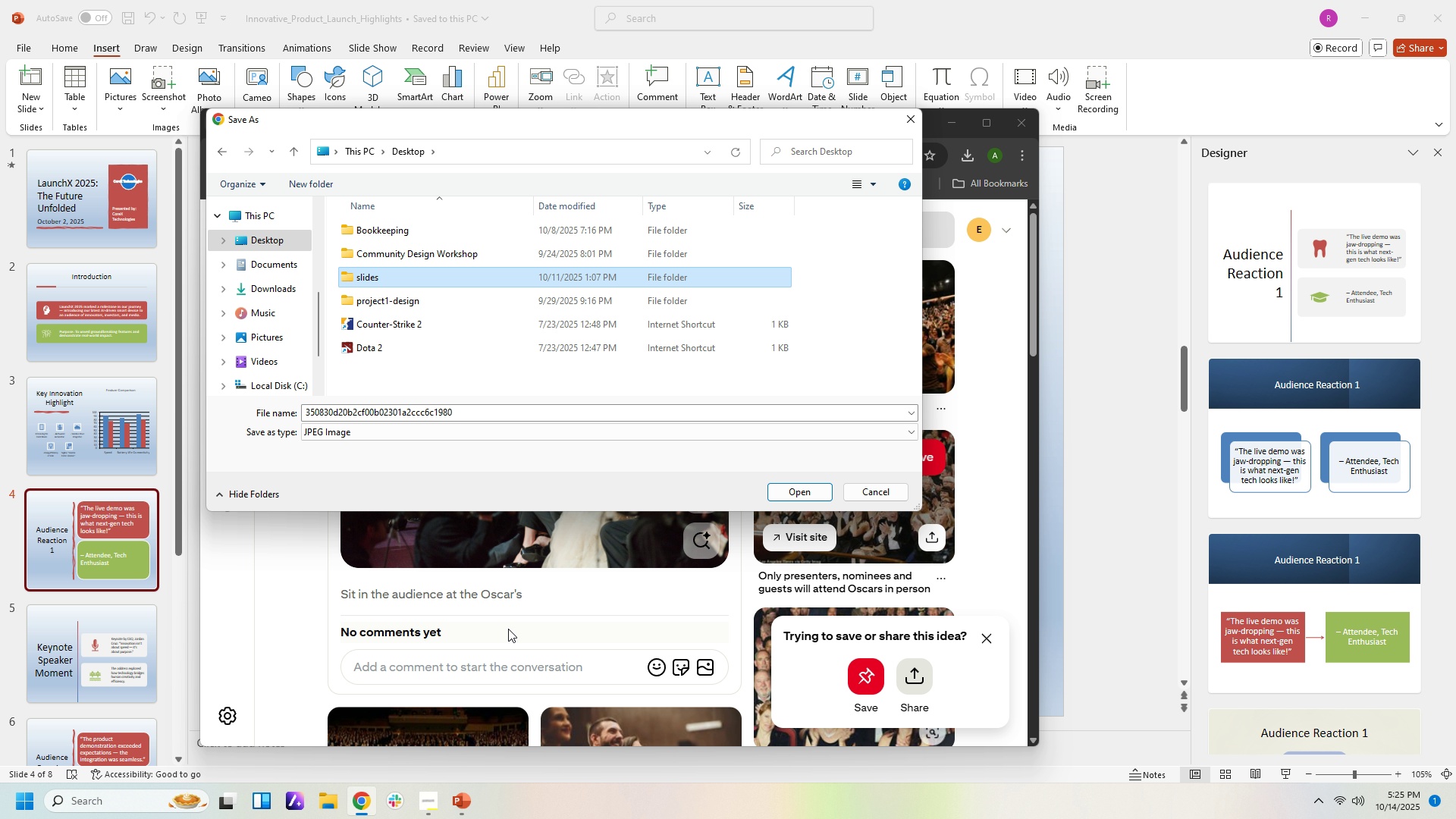 
key(Enter)
 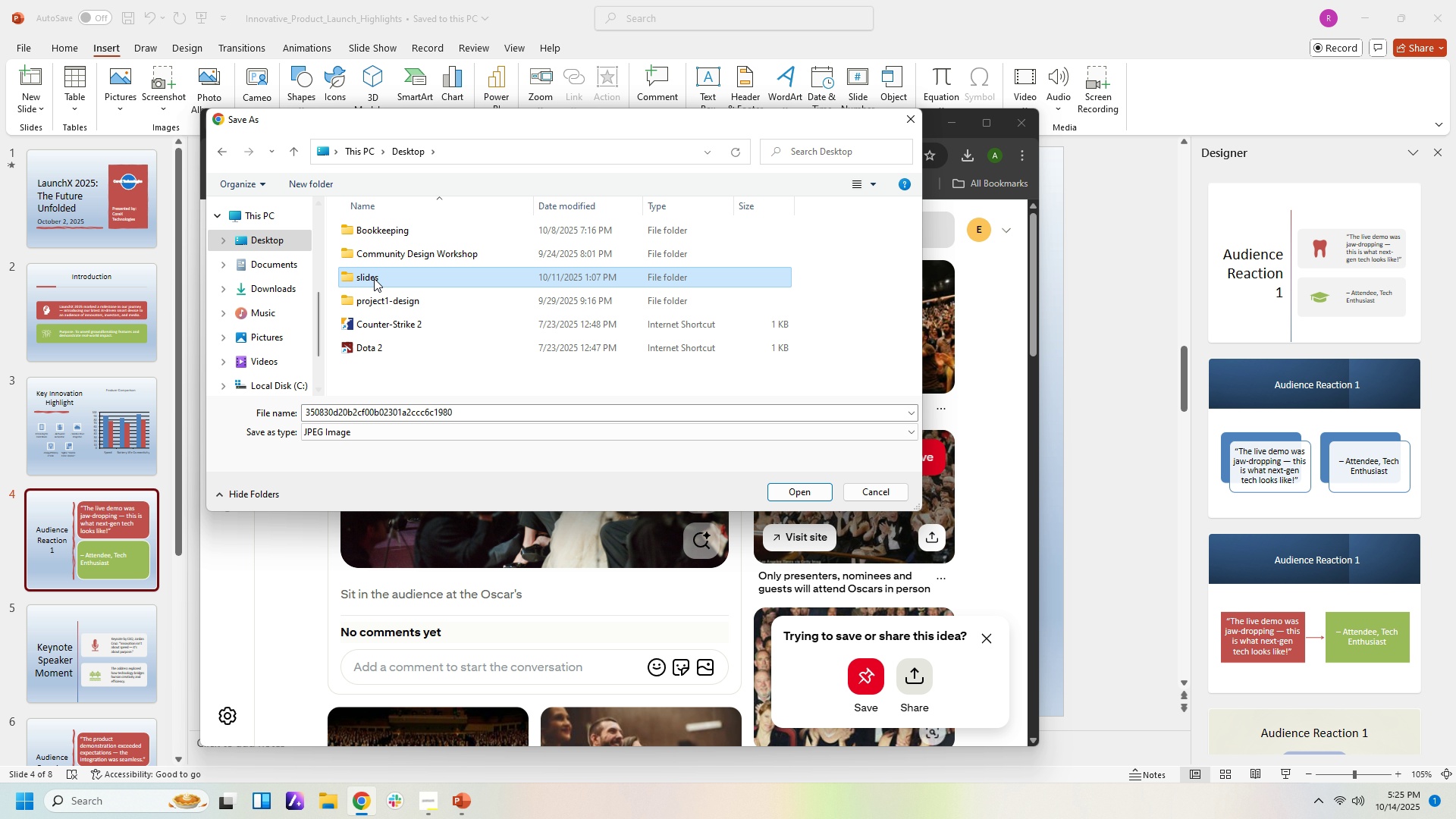 
double_click([374, 278])
 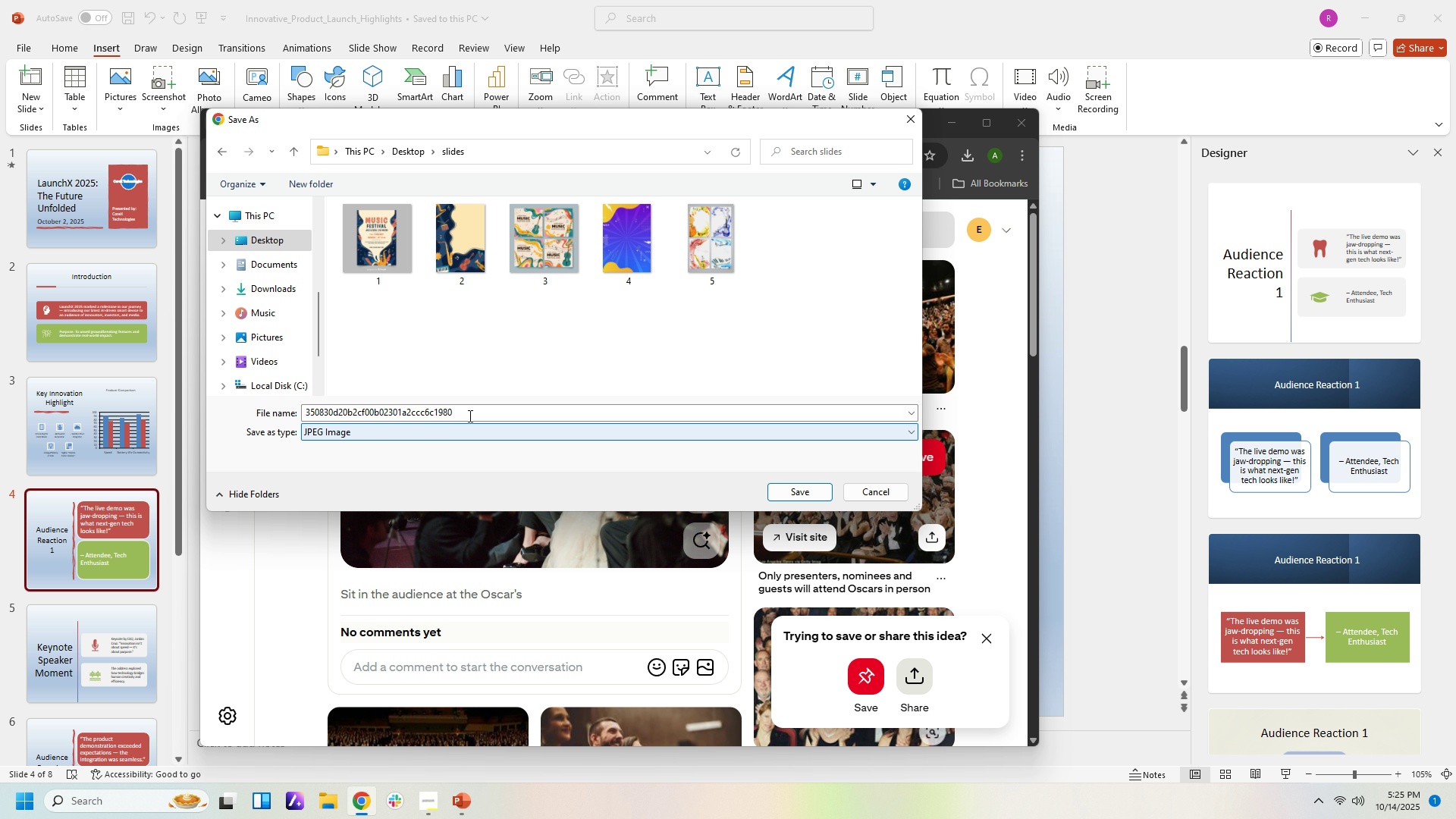 
left_click_drag(start_coordinate=[469, 414], to_coordinate=[199, 413])
 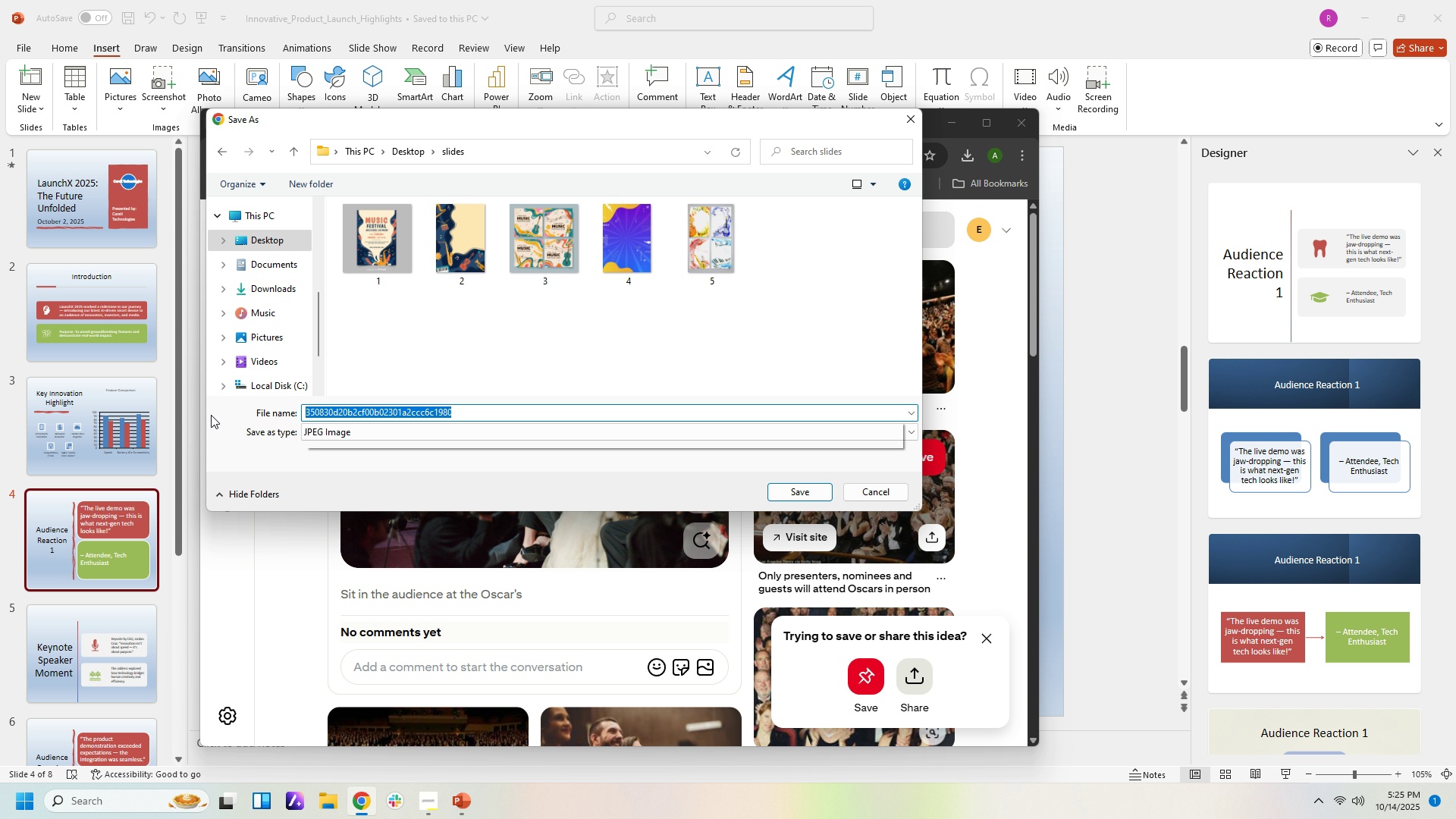 
key(2)
 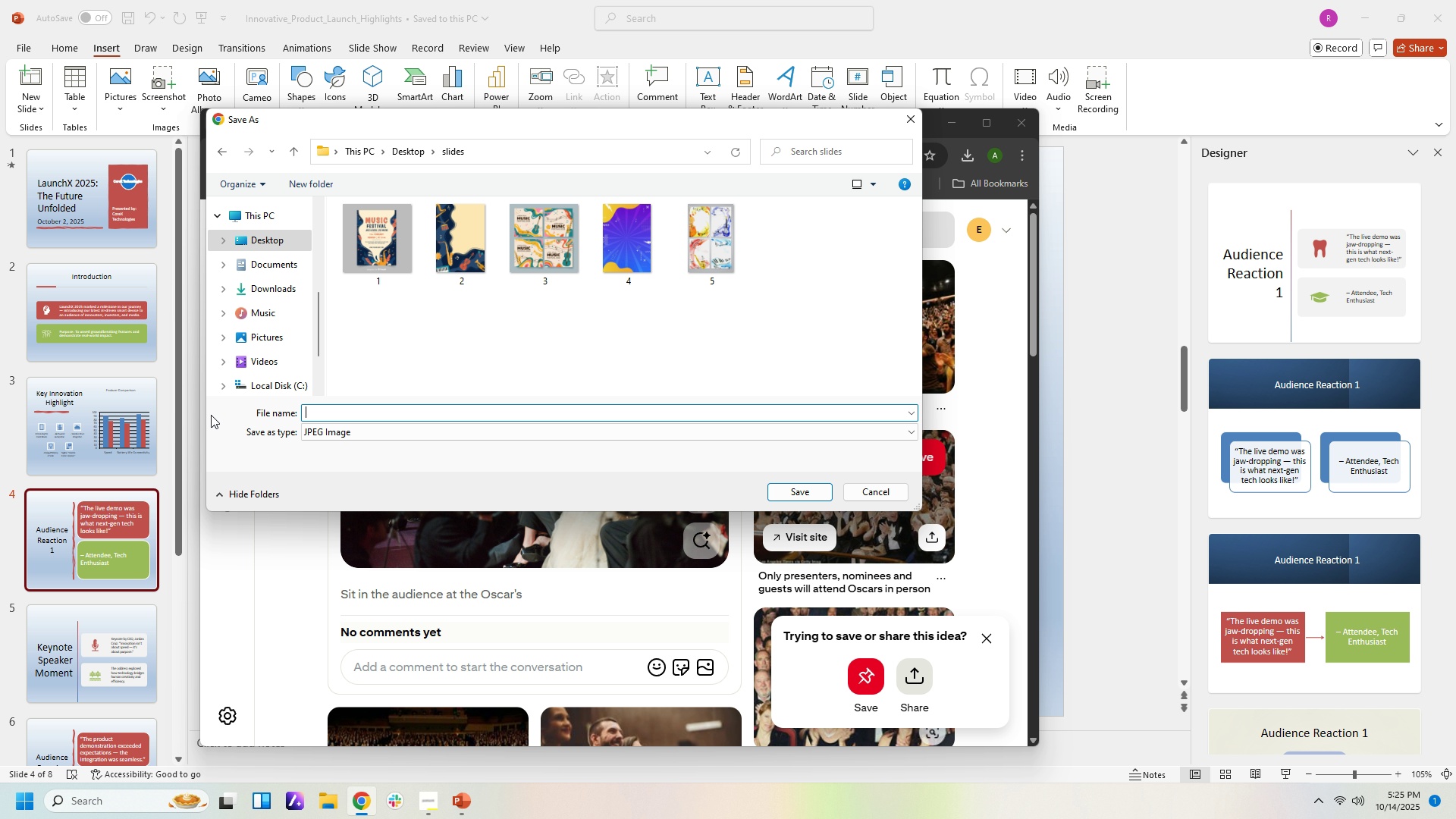 
key(Backspace)
 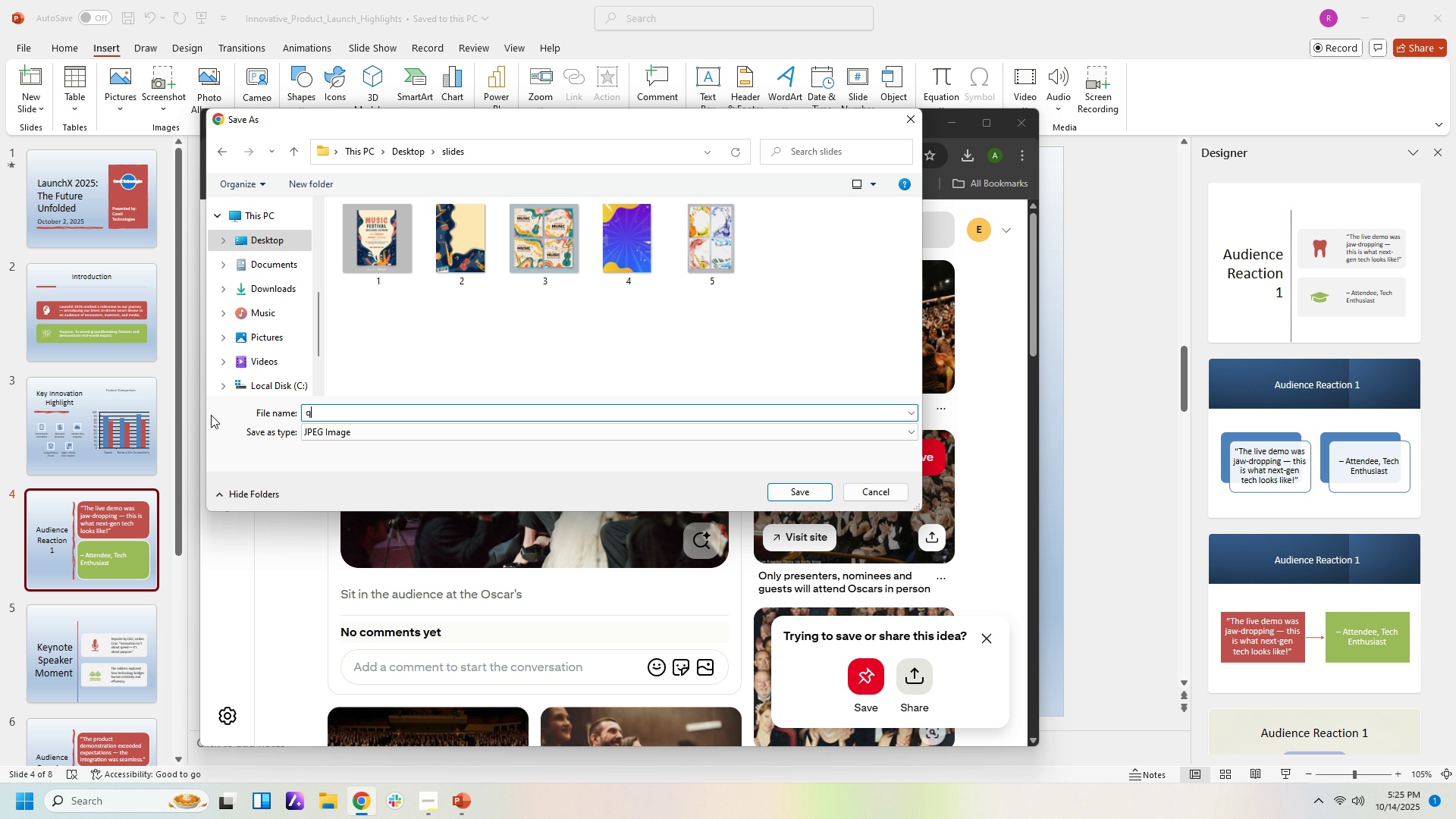 
key(Q)
 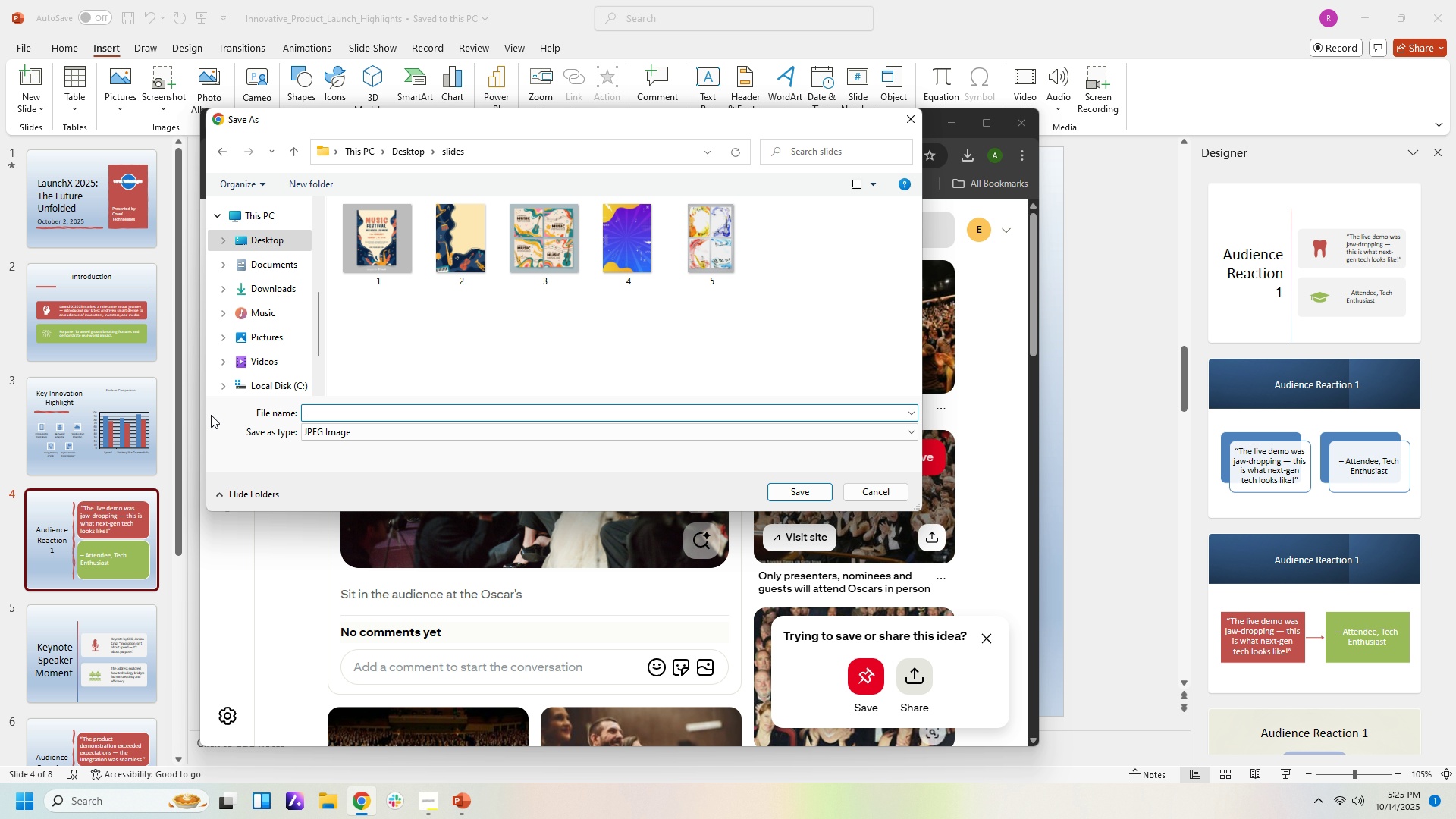 
key(Backspace)
 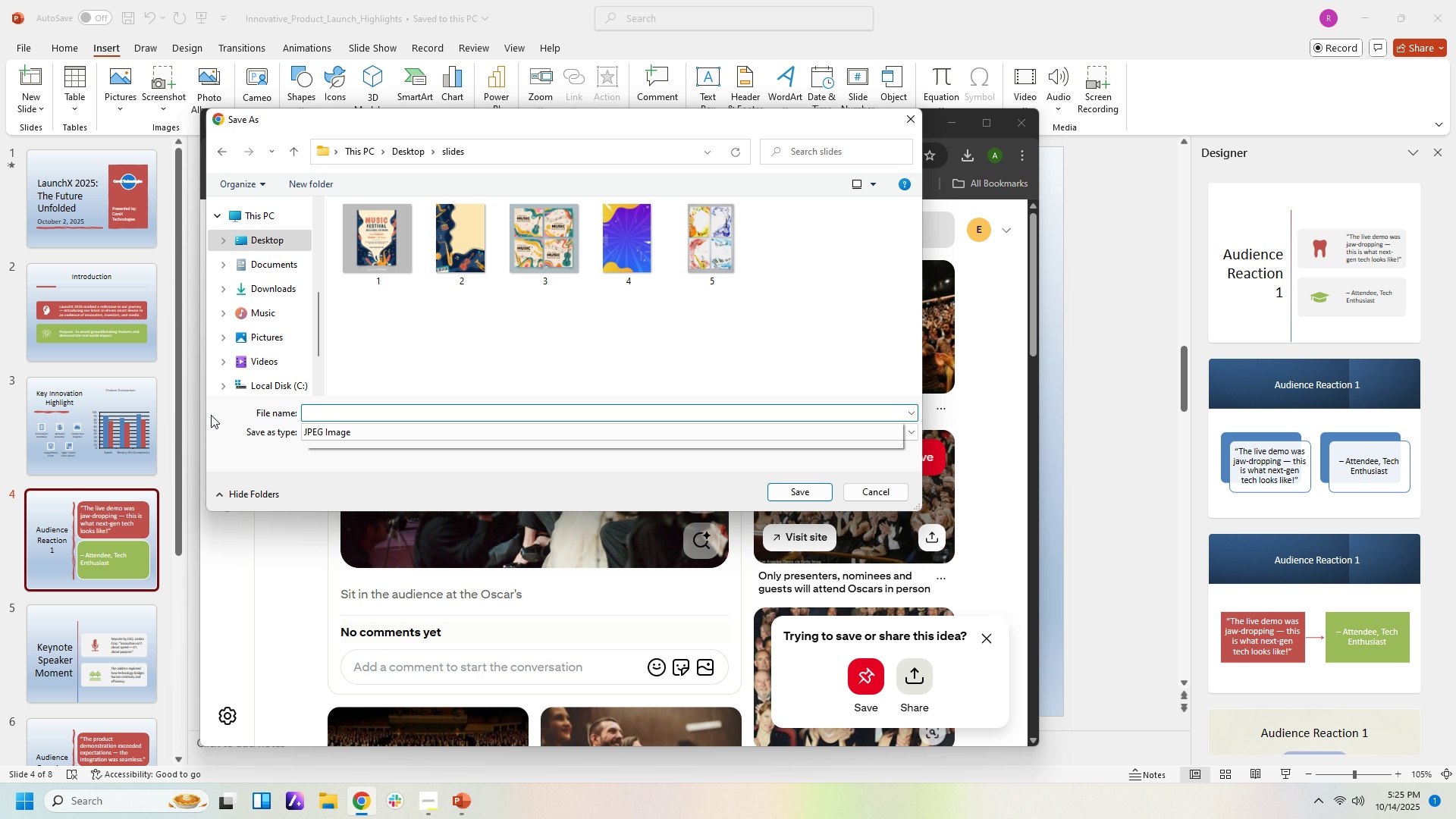 
key(1)
 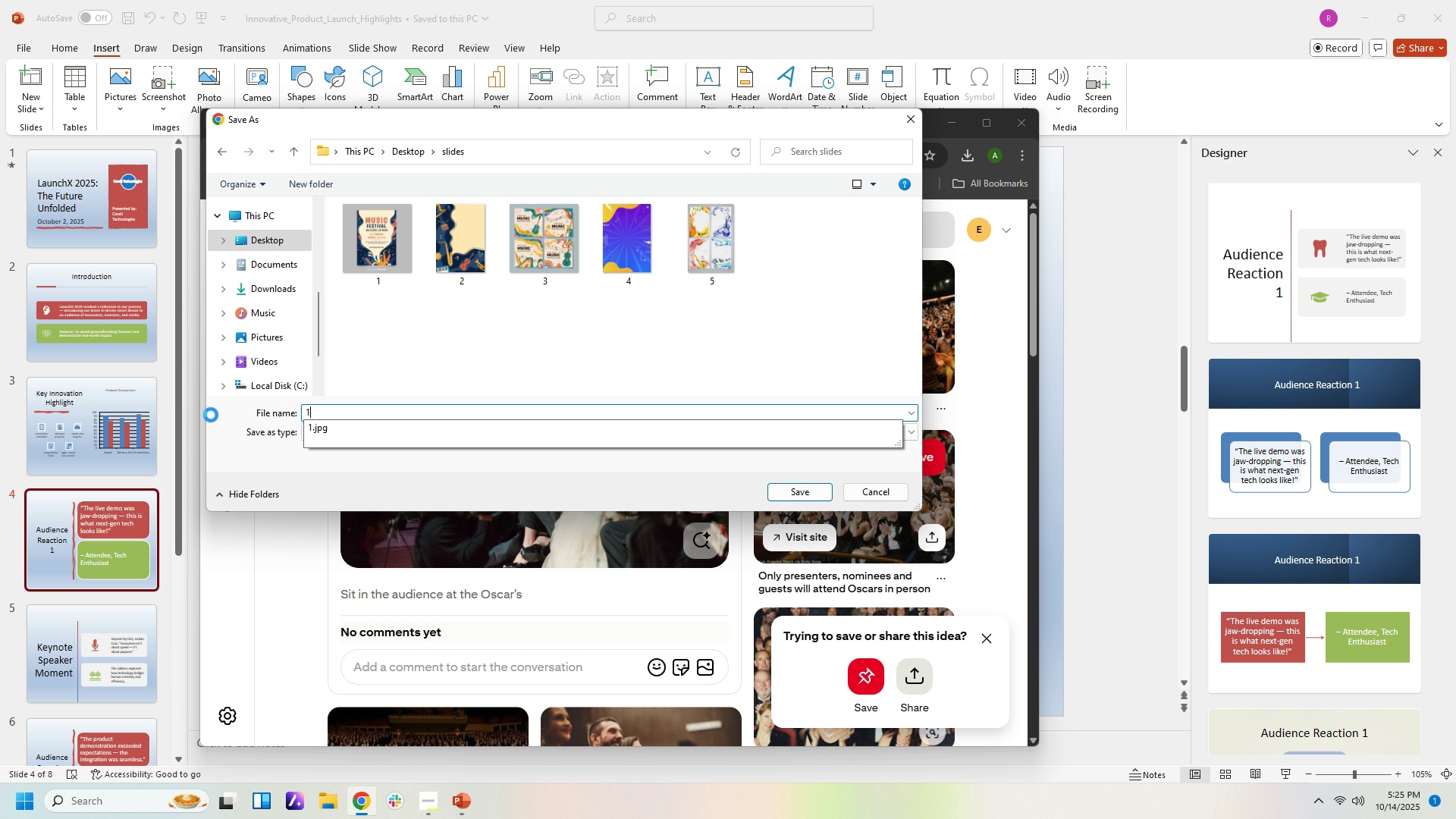 
key(NumpadEnter)
 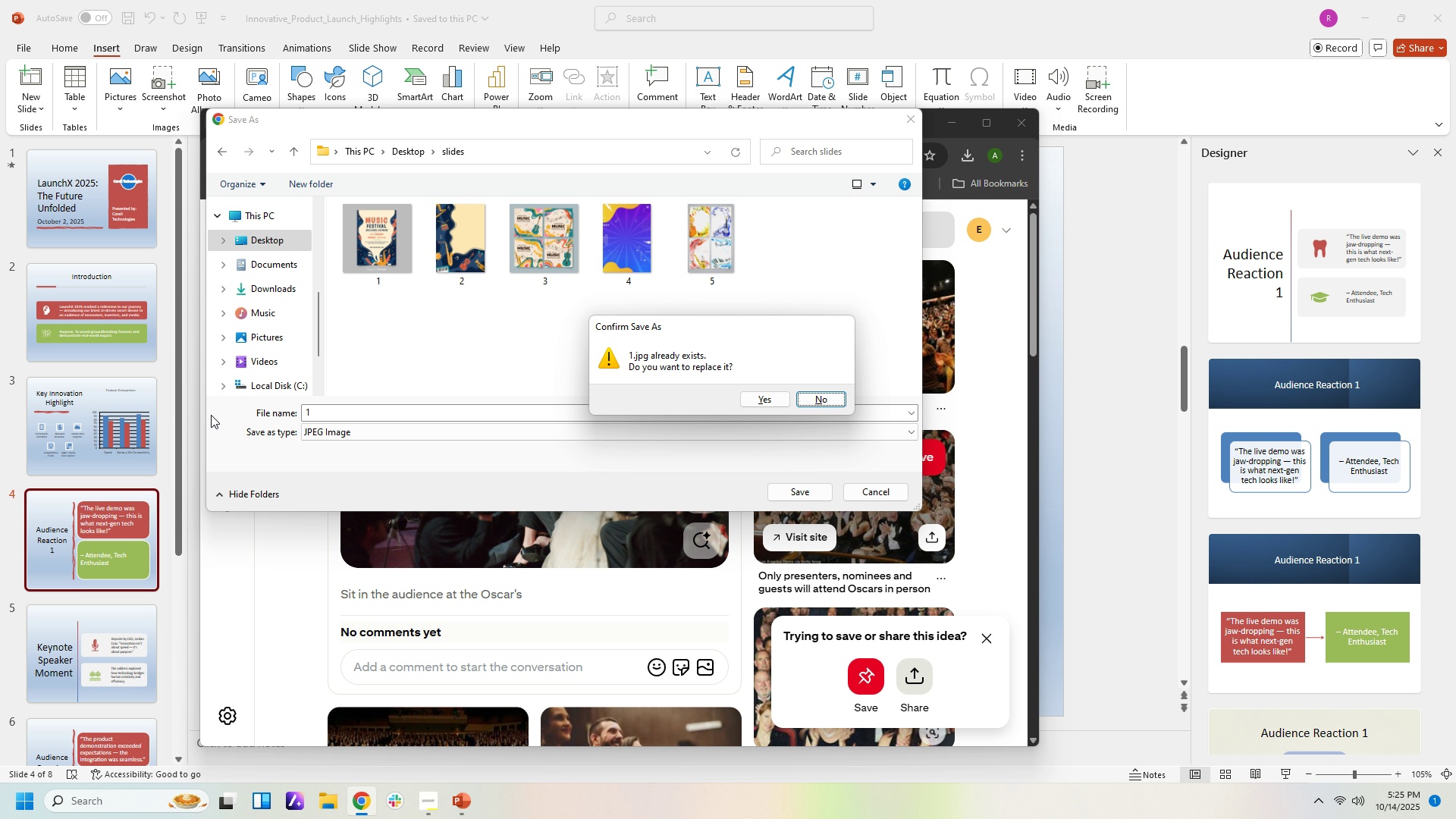 
scroll: coordinate [281, 344], scroll_direction: up, amount: 1.0
 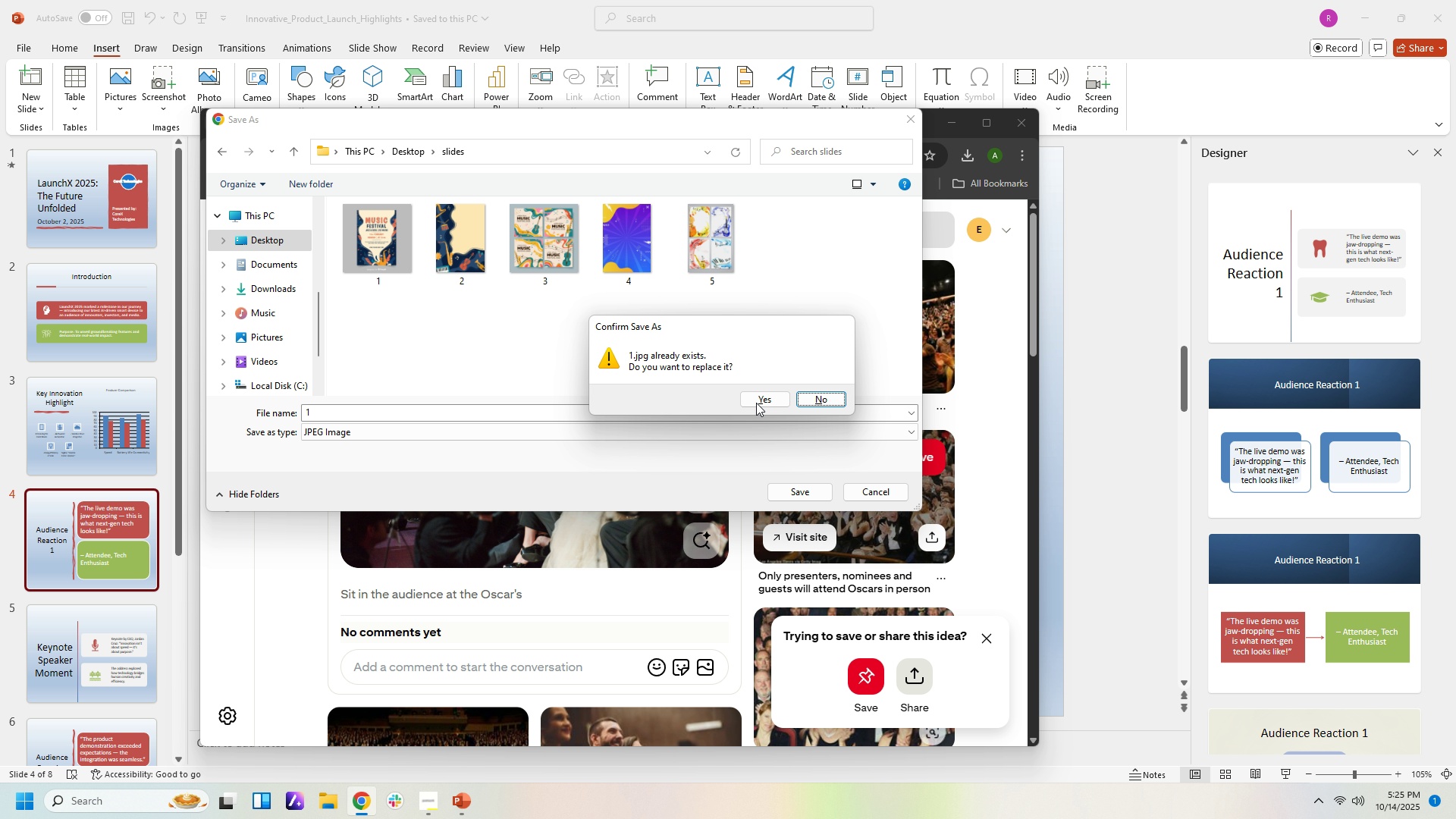 
left_click([756, 399])
 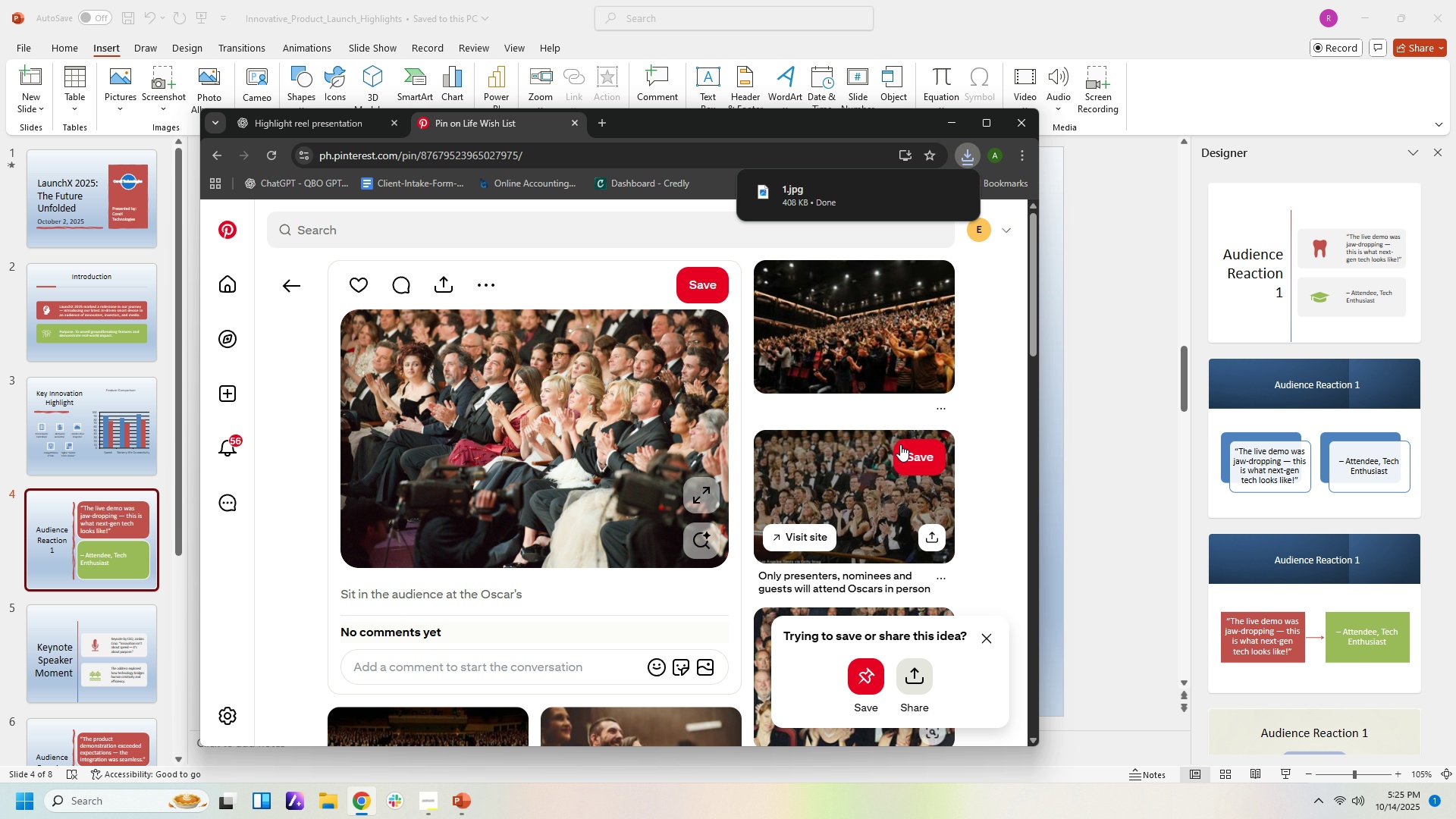 
scroll: coordinate [900, 557], scroll_direction: down, amount: 27.0
 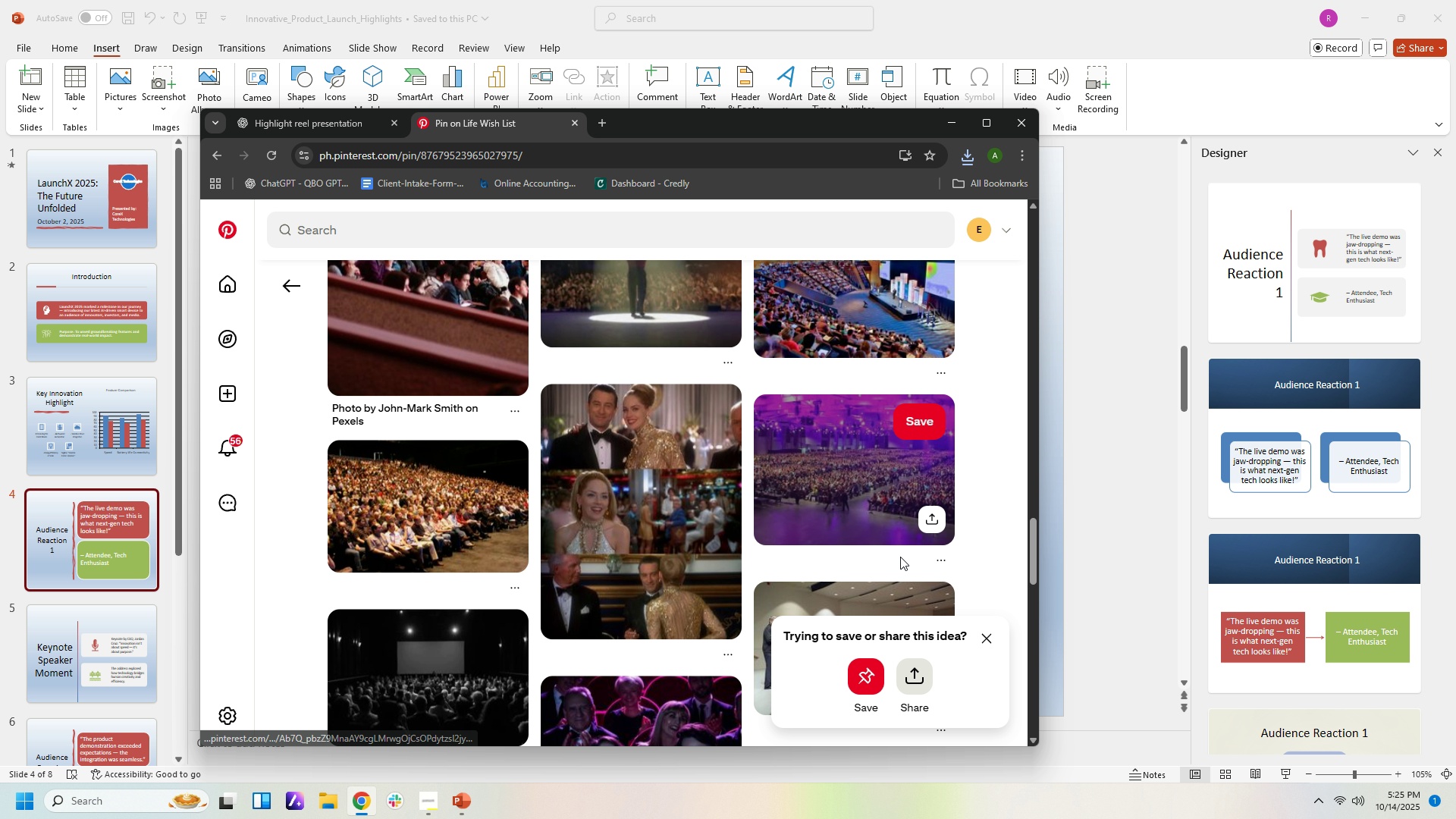 
scroll: coordinate [896, 558], scroll_direction: down, amount: 13.0
 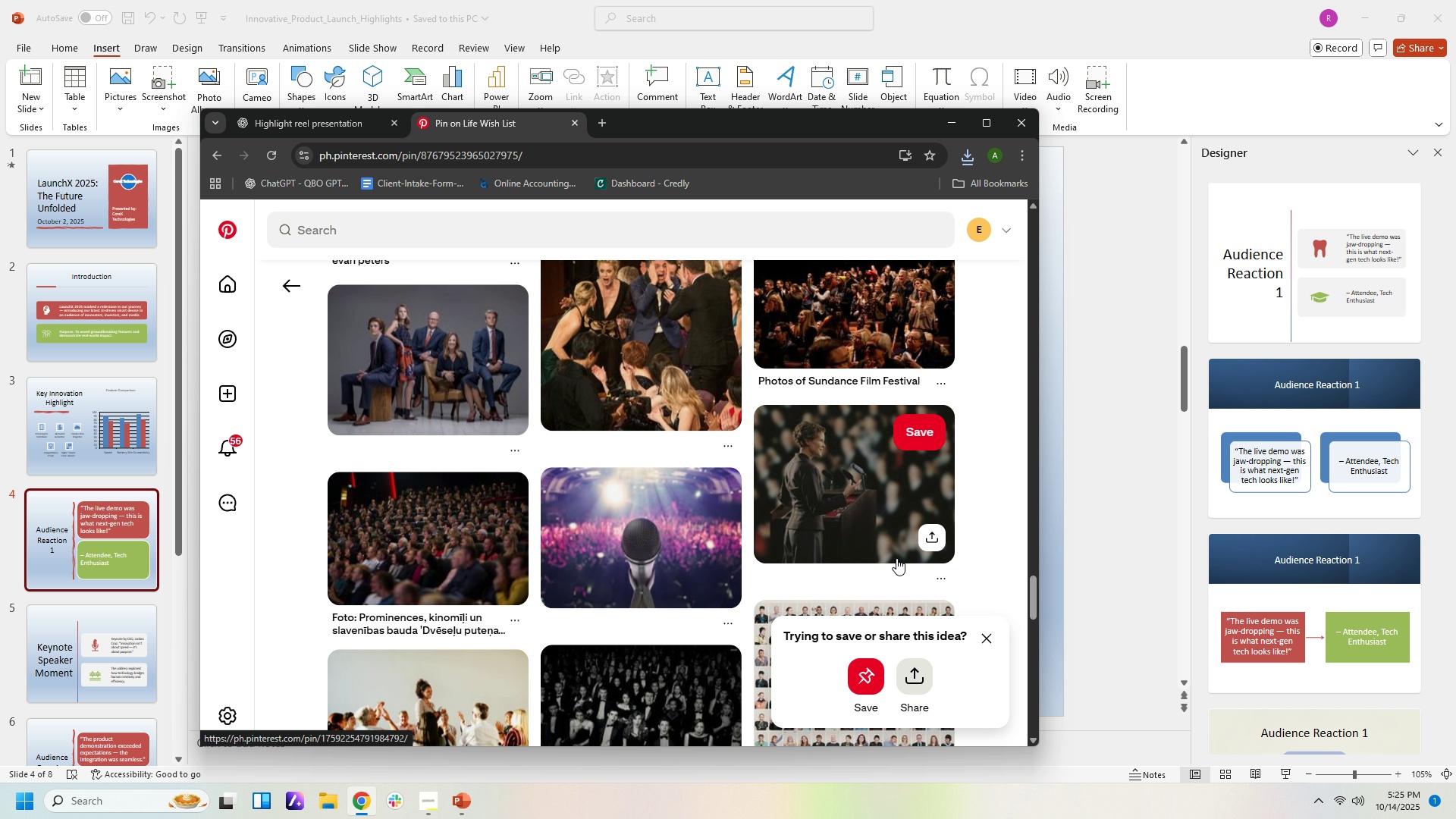 
scroll: coordinate [911, 565], scroll_direction: down, amount: 22.0
 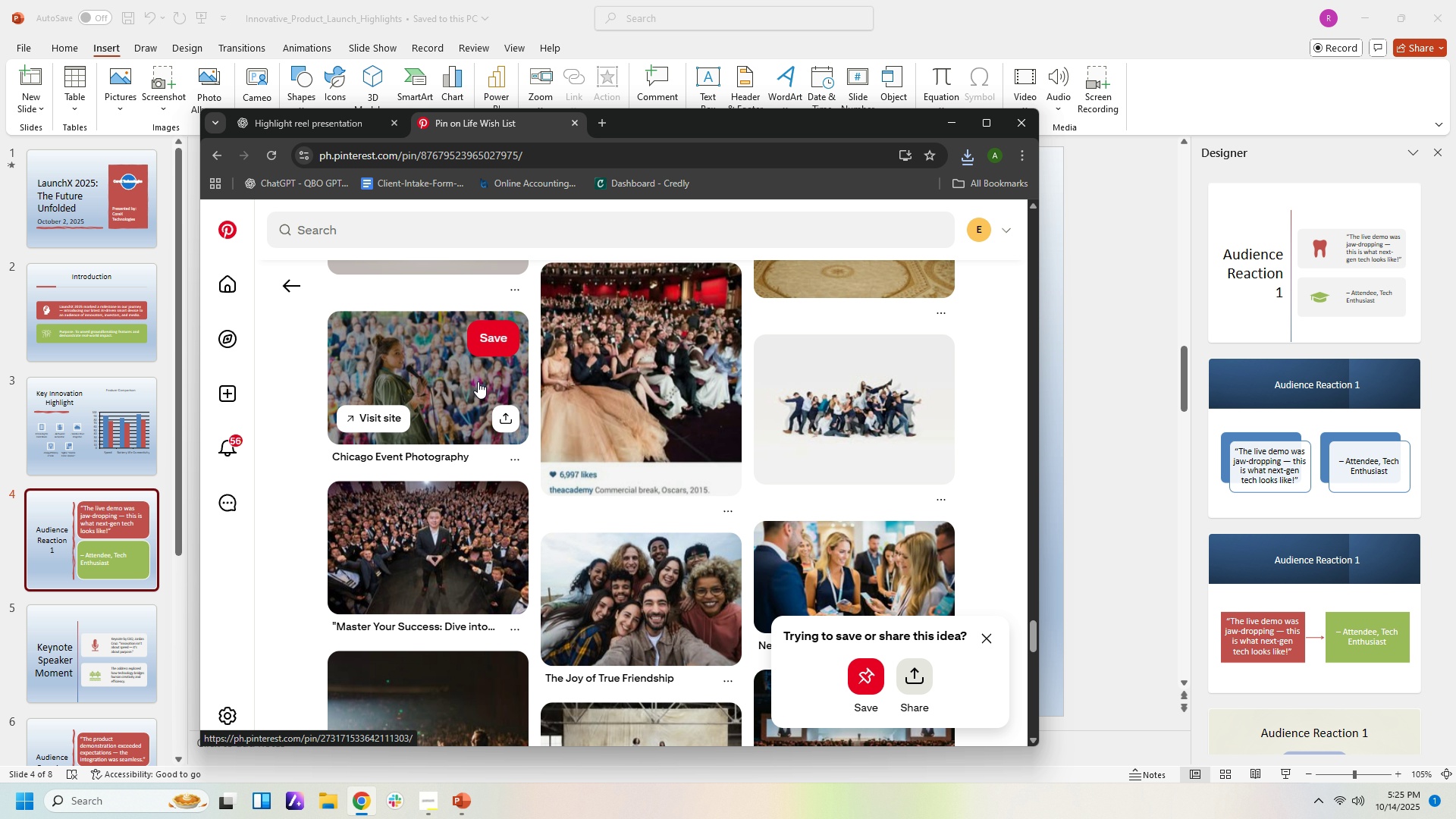 
left_click([478, 381])
 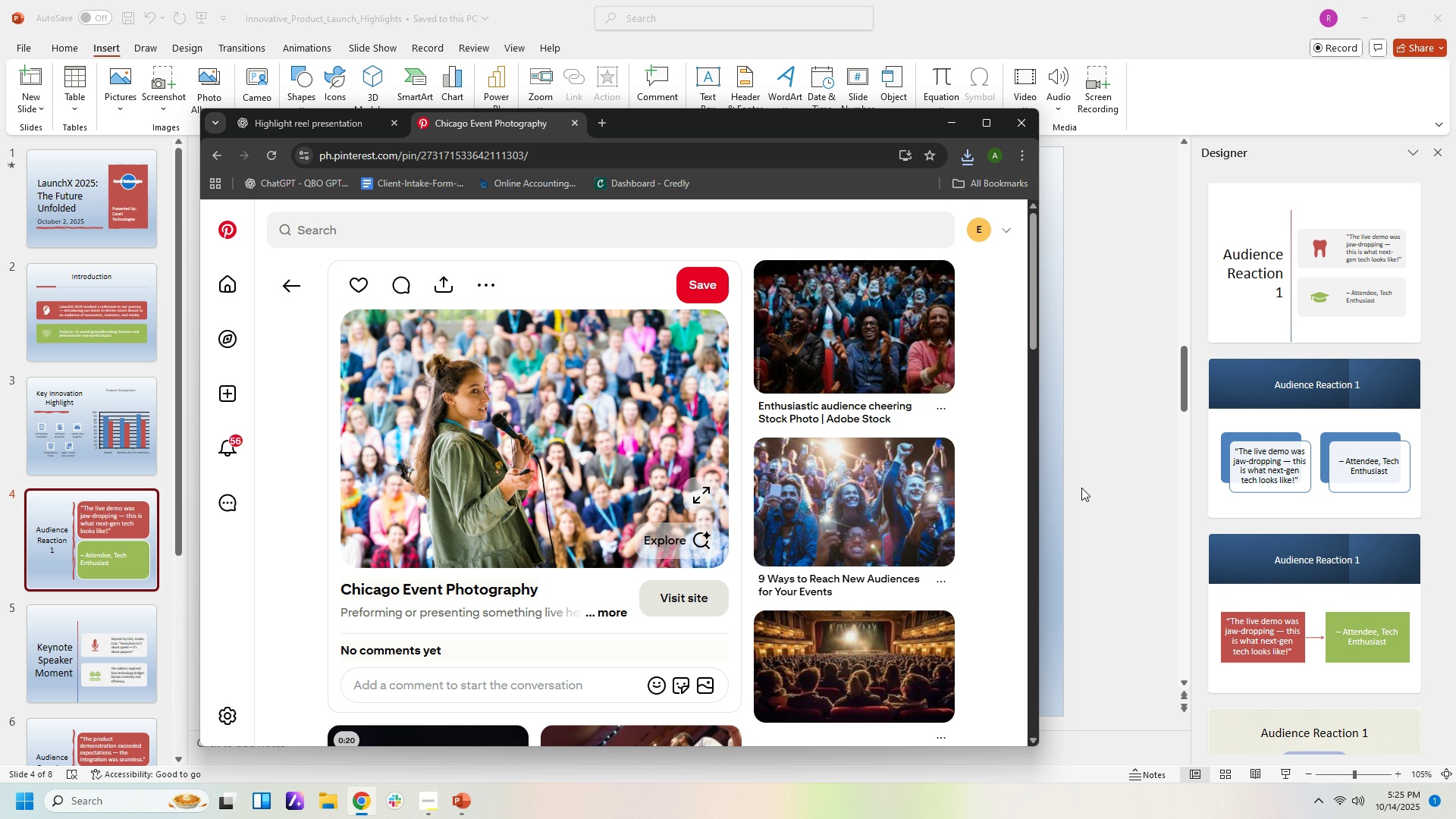 
scroll: coordinate [944, 557], scroll_direction: down, amount: 6.0
 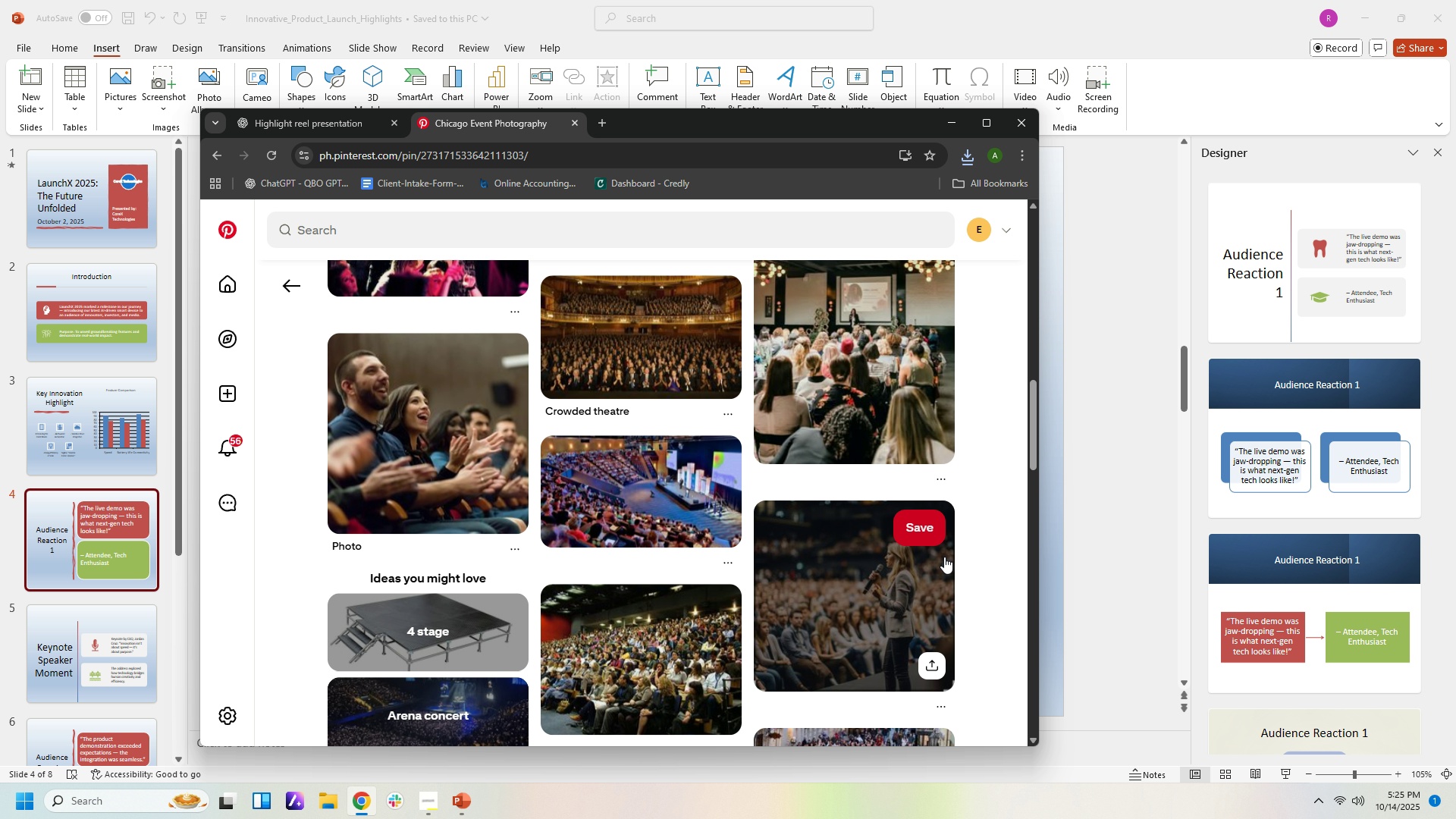 
scroll: coordinate [942, 540], scroll_direction: up, amount: 18.0
 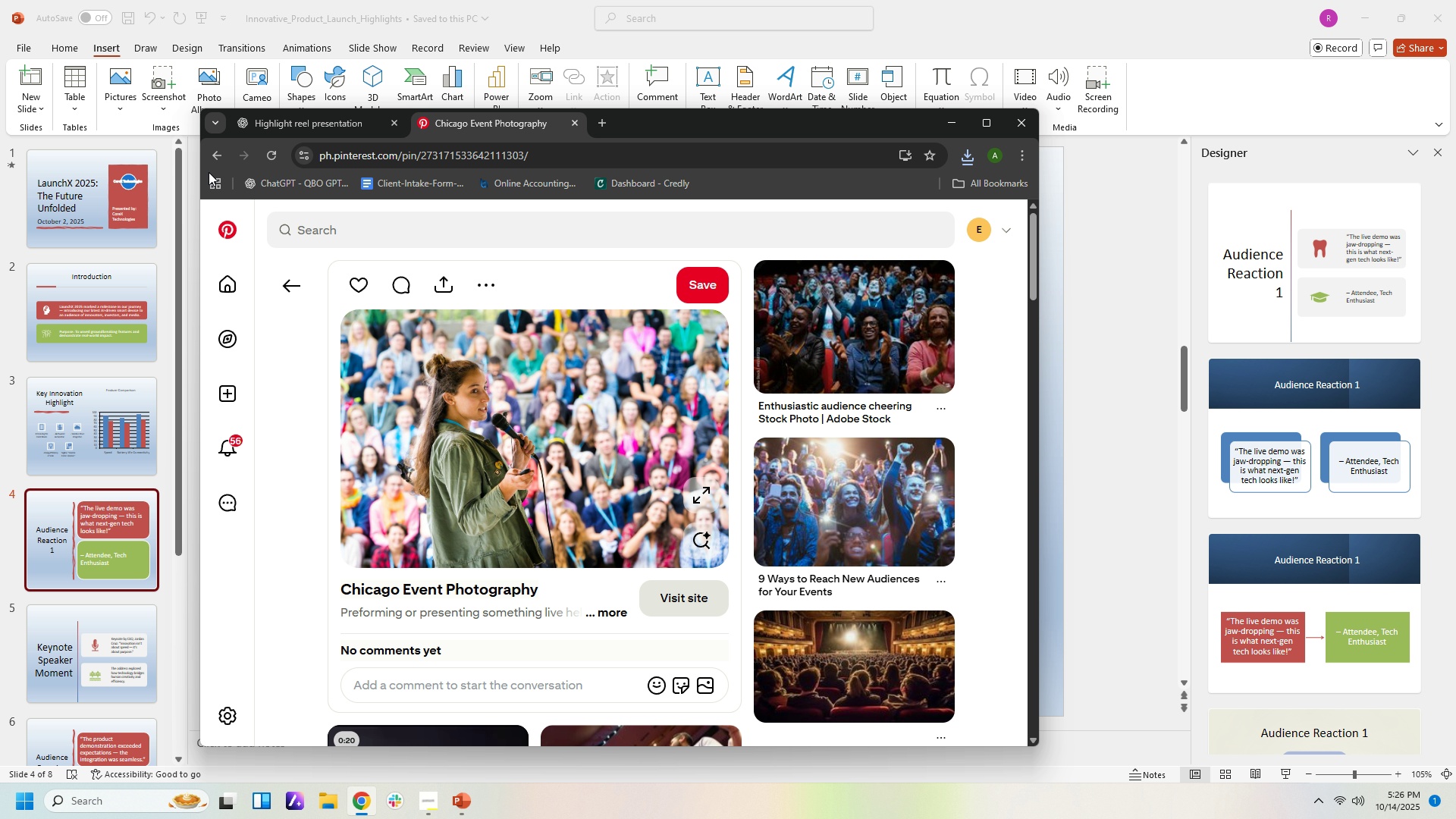 
left_click([294, 291])
 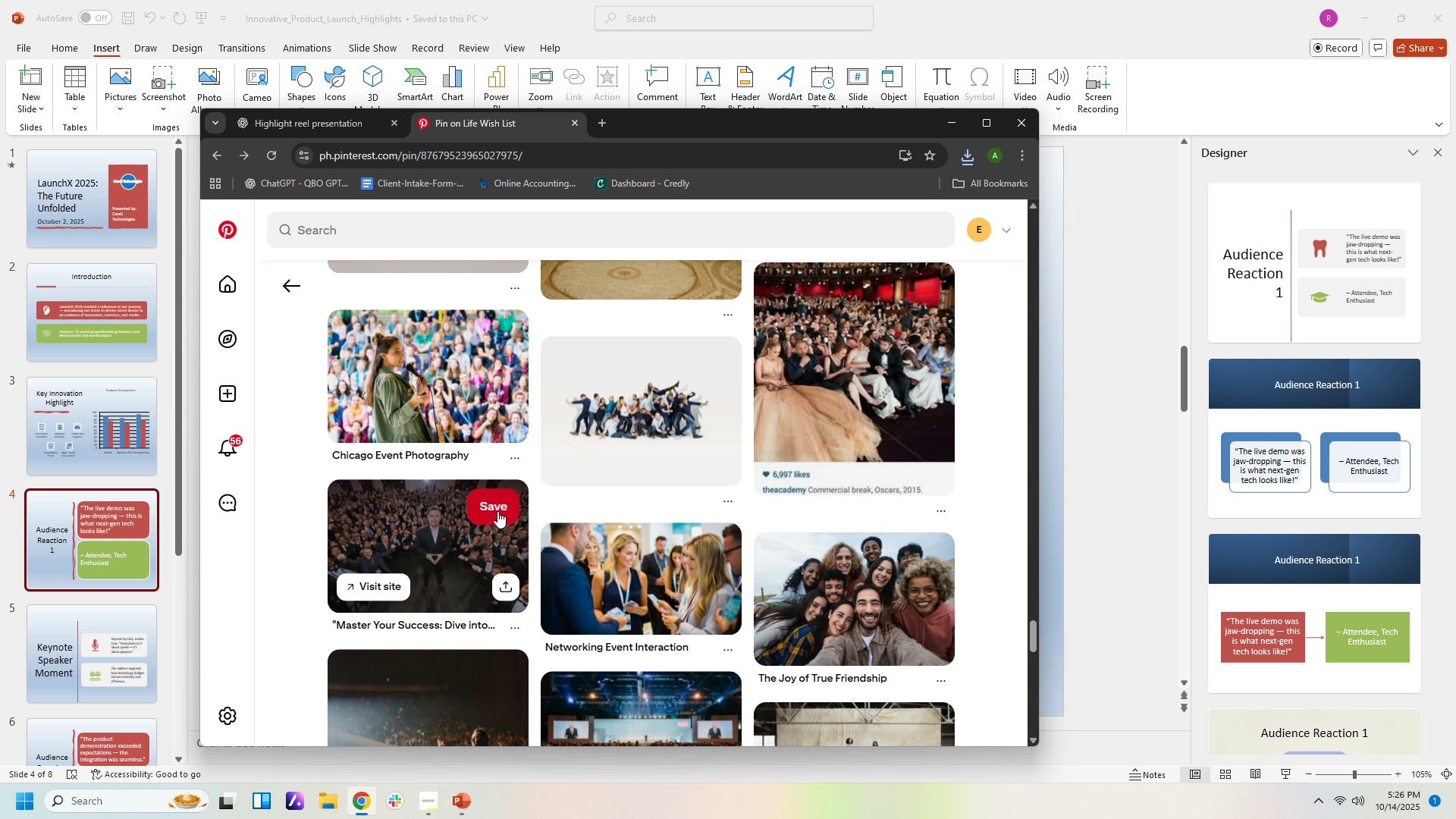 
scroll: coordinate [610, 469], scroll_direction: down, amount: 18.0
 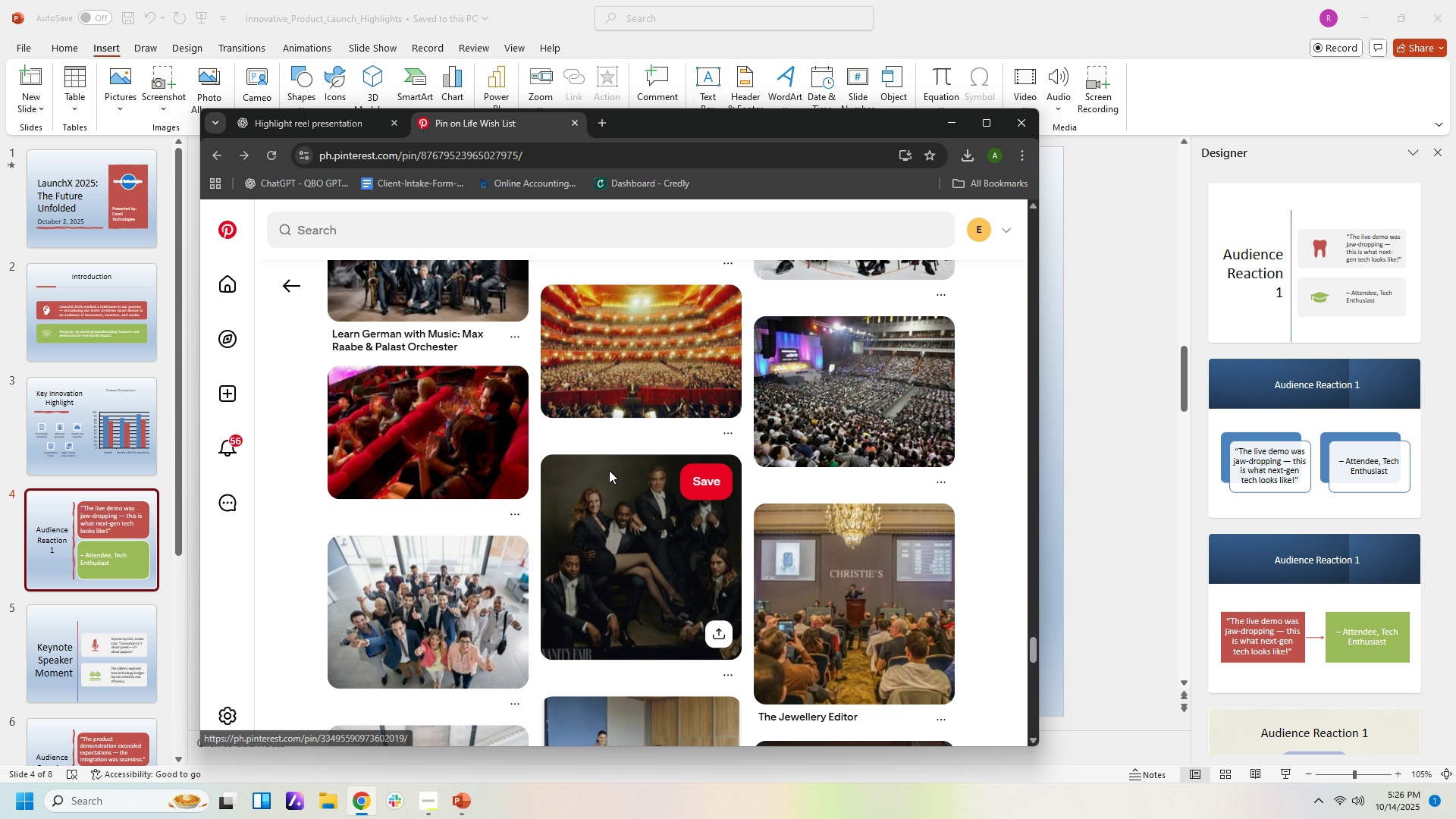 
scroll: coordinate [609, 470], scroll_direction: down, amount: 4.0
 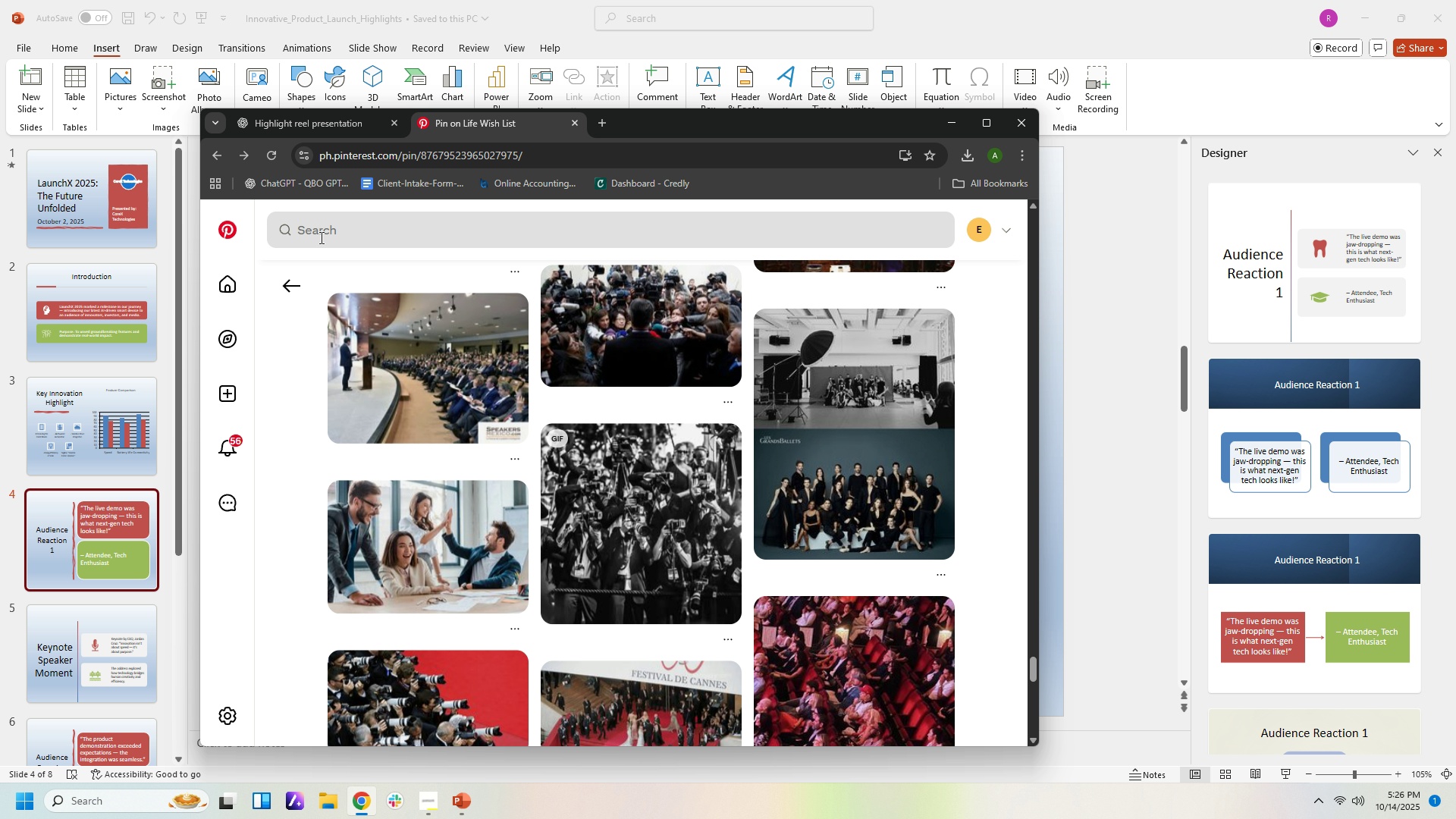 
left_click([289, 285])
 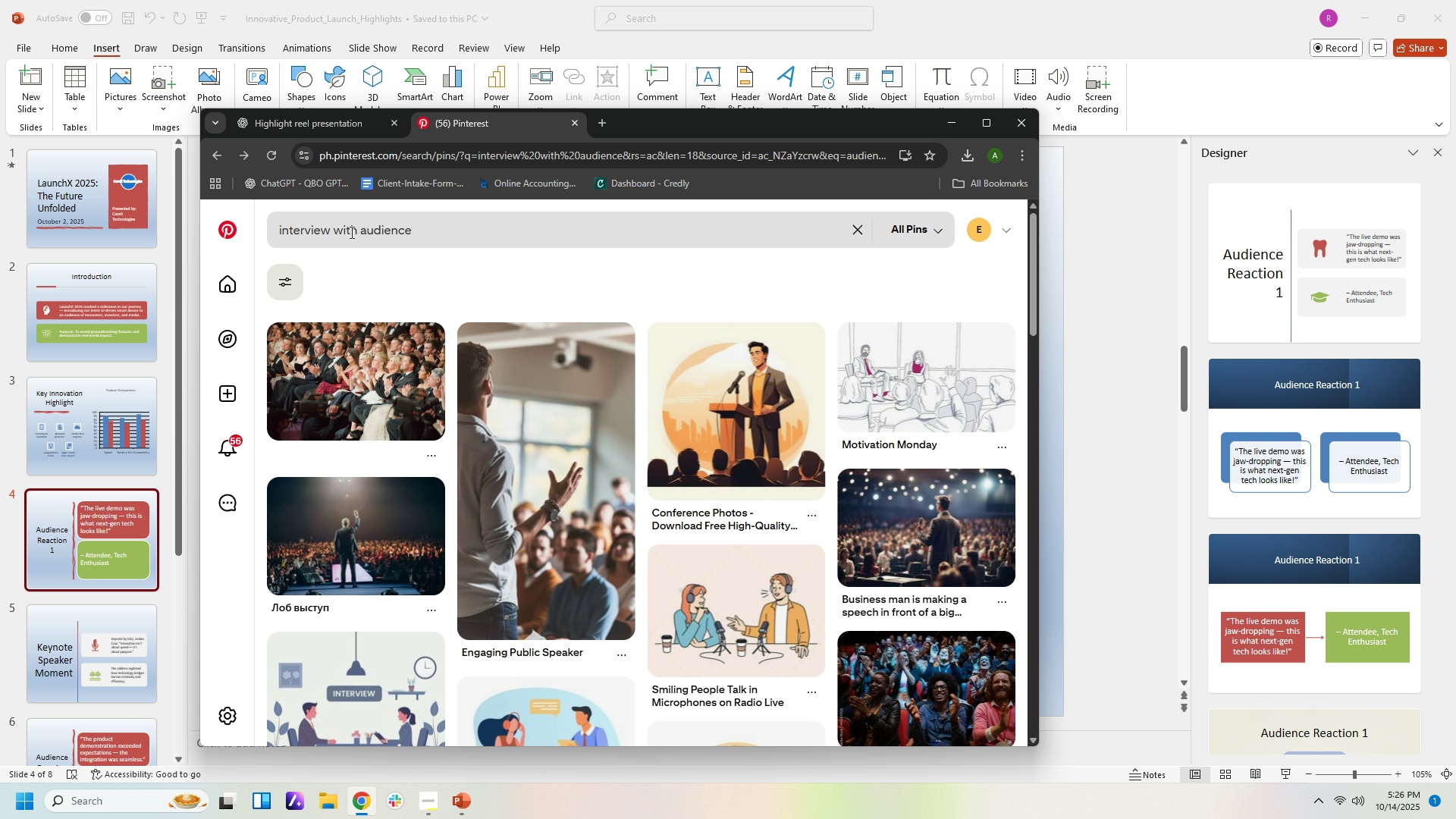 
left_click_drag(start_coordinate=[328, 229], to_coordinate=[350, 229])
 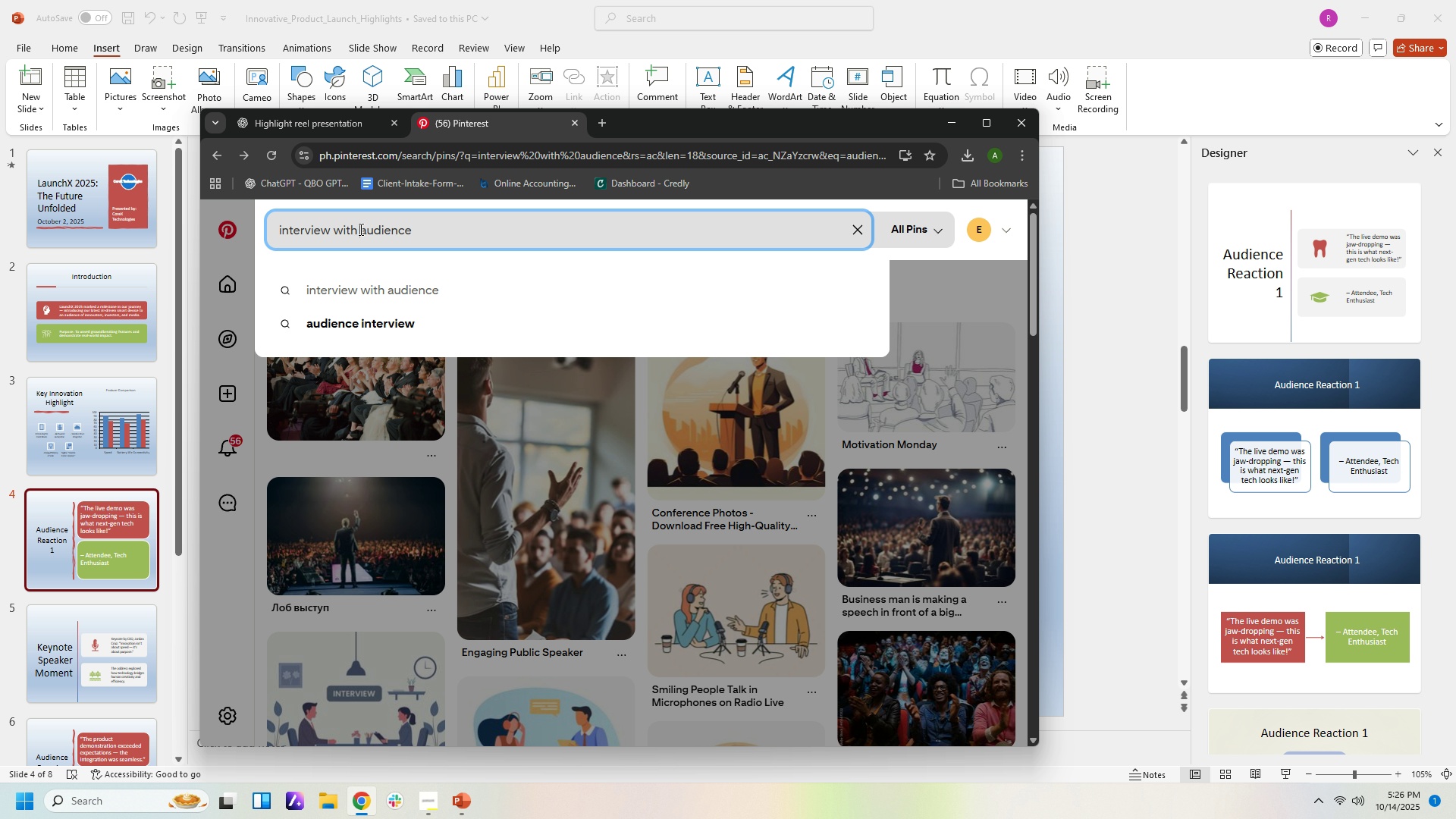 
left_click([359, 229])
 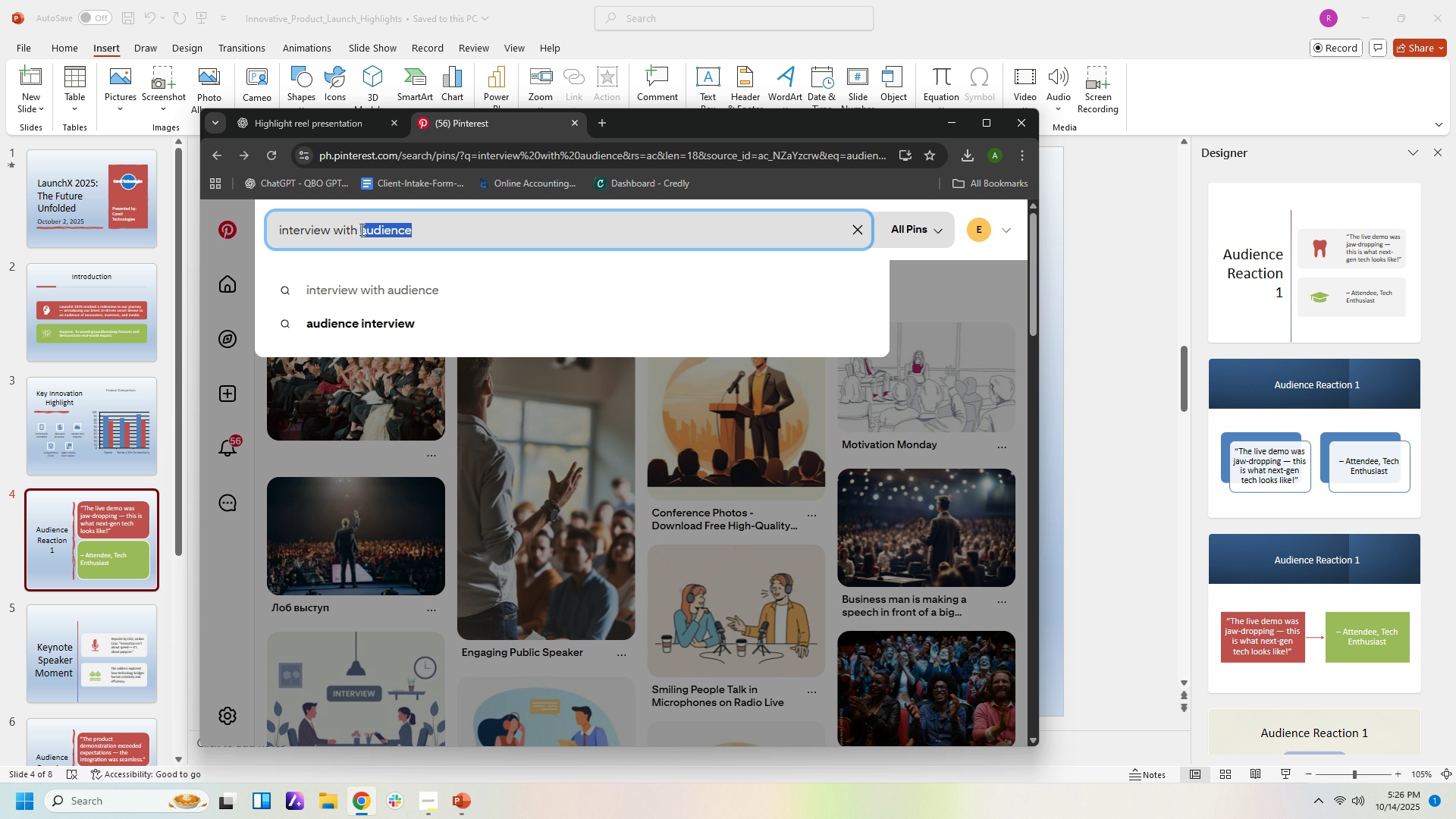 
left_click_drag(start_coordinate=[360, 229], to_coordinate=[337, 229])
 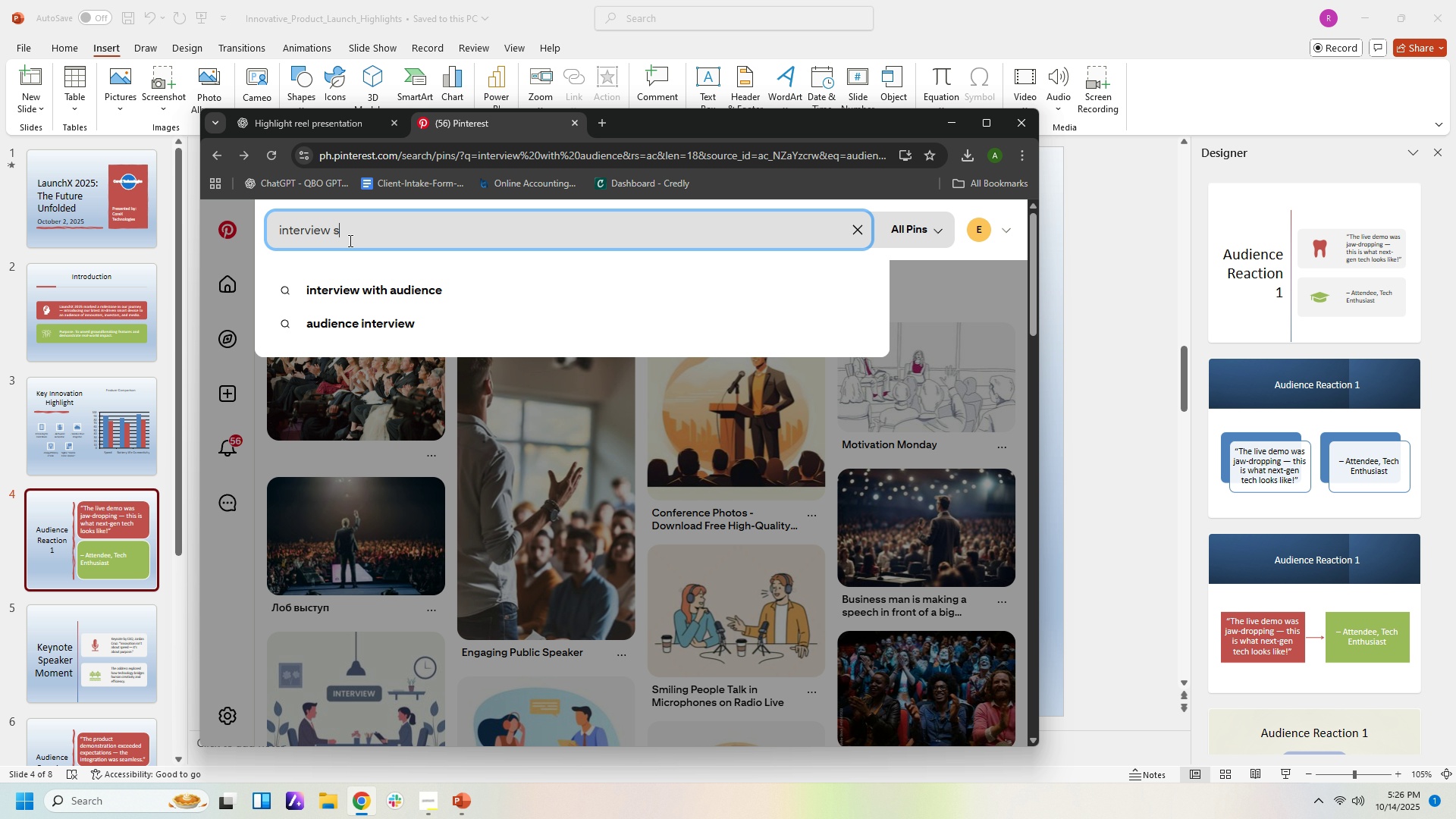 
type(sp,e)
key(Backspace)
key(Backspace)
type(o)
key(Backspace)
key(Backspace)
type(om)
key(Backspace)
type(meome )
key(Backspace)
key(Backspace)
key(Backspace)
type(ne fro, )
key(Backspace)
key(Backspace)
type(,)
key(Backspace)
type(m ye)
key(Backspace)
key(Backspace)
type(the audein)
key(Backspace)
key(Backspace)
key(Backspace)
type(ienx)
key(Backspace)
type(ce)
 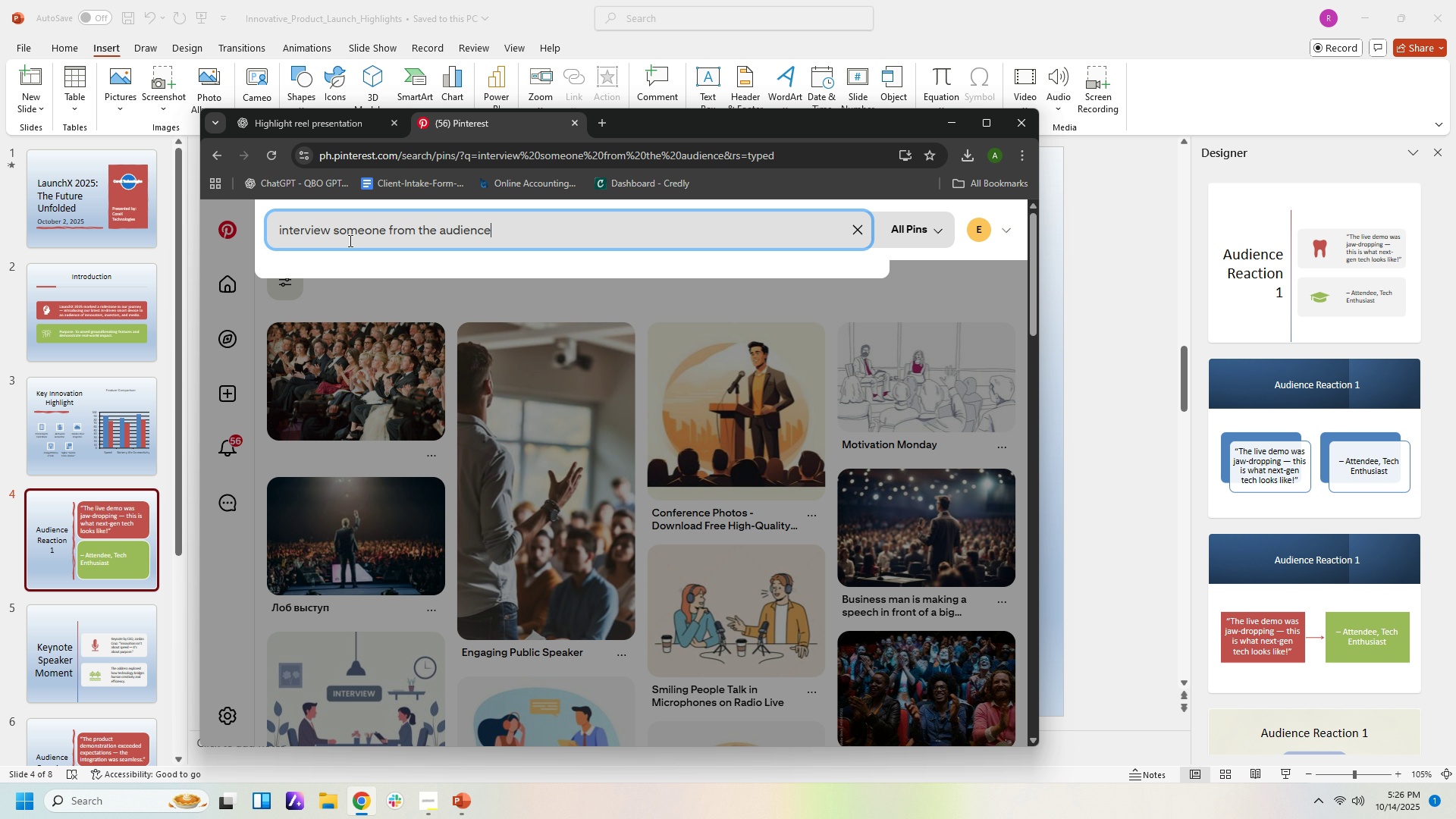 
key(Enter)
 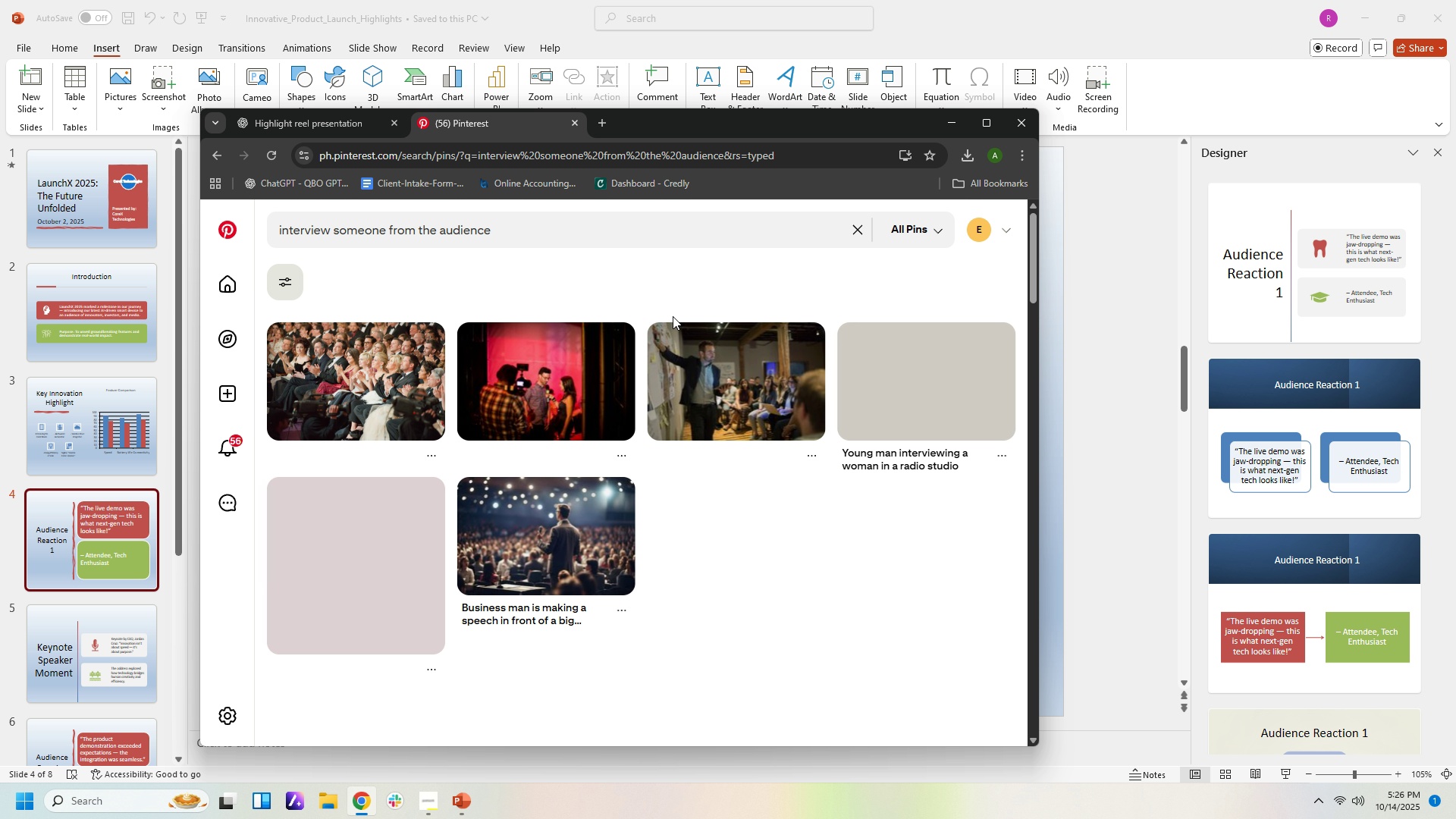 
mouse_move([689, 285])
 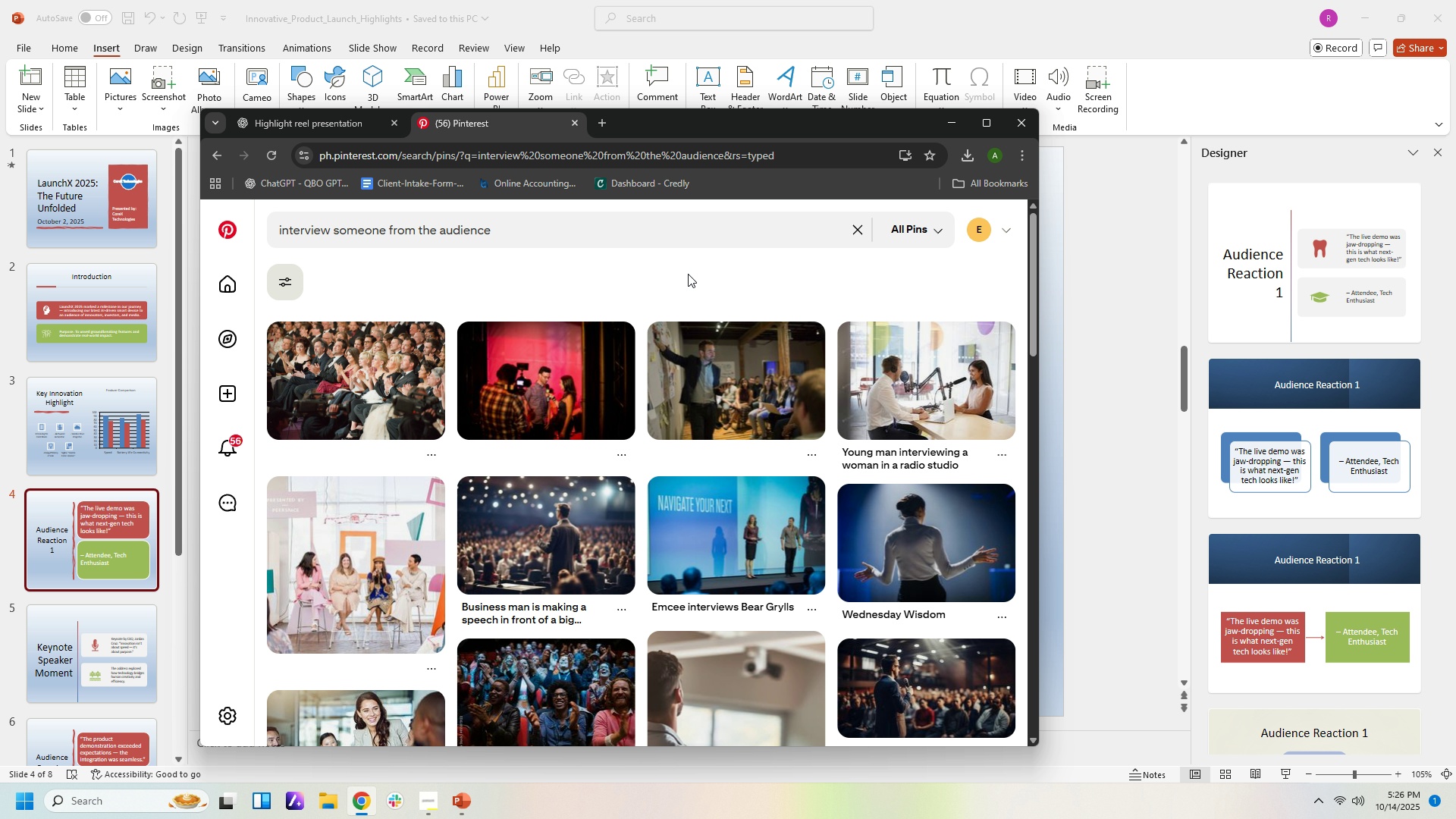 
scroll: coordinate [702, 277], scroll_direction: down, amount: 9.0
 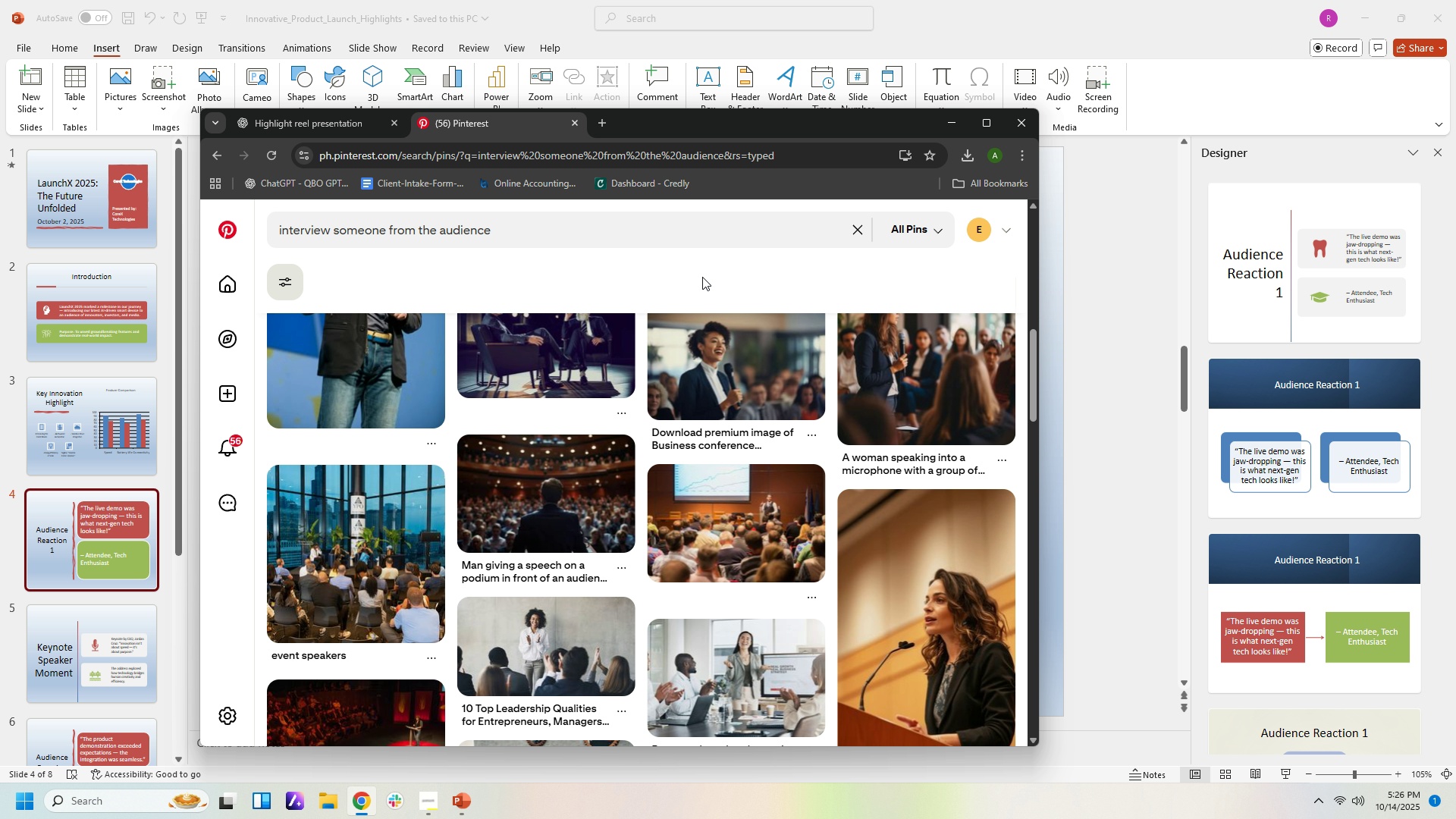 
scroll: coordinate [707, 279], scroll_direction: down, amount: 10.0
 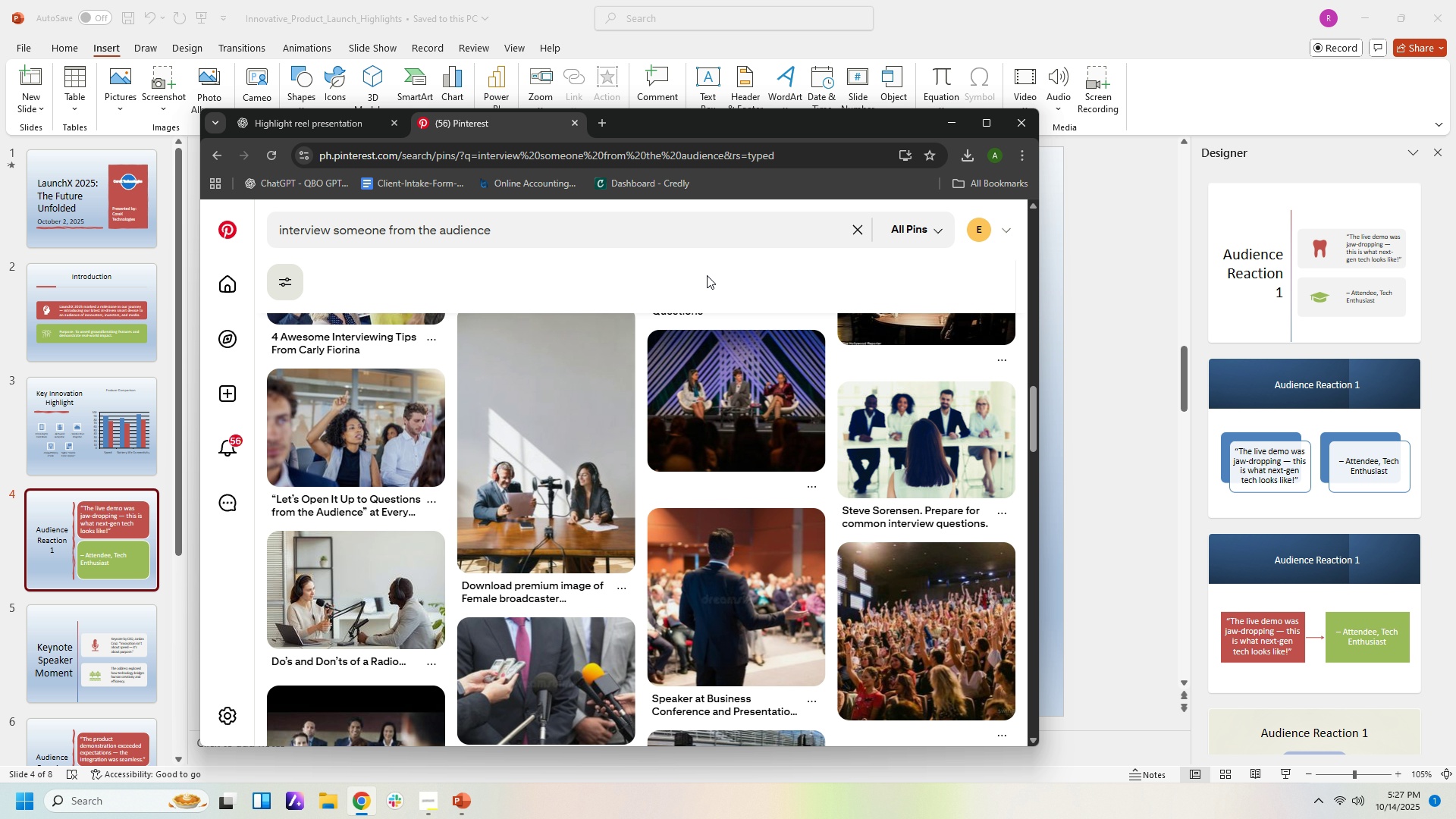 
scroll: coordinate [708, 277], scroll_direction: down, amount: 13.0
 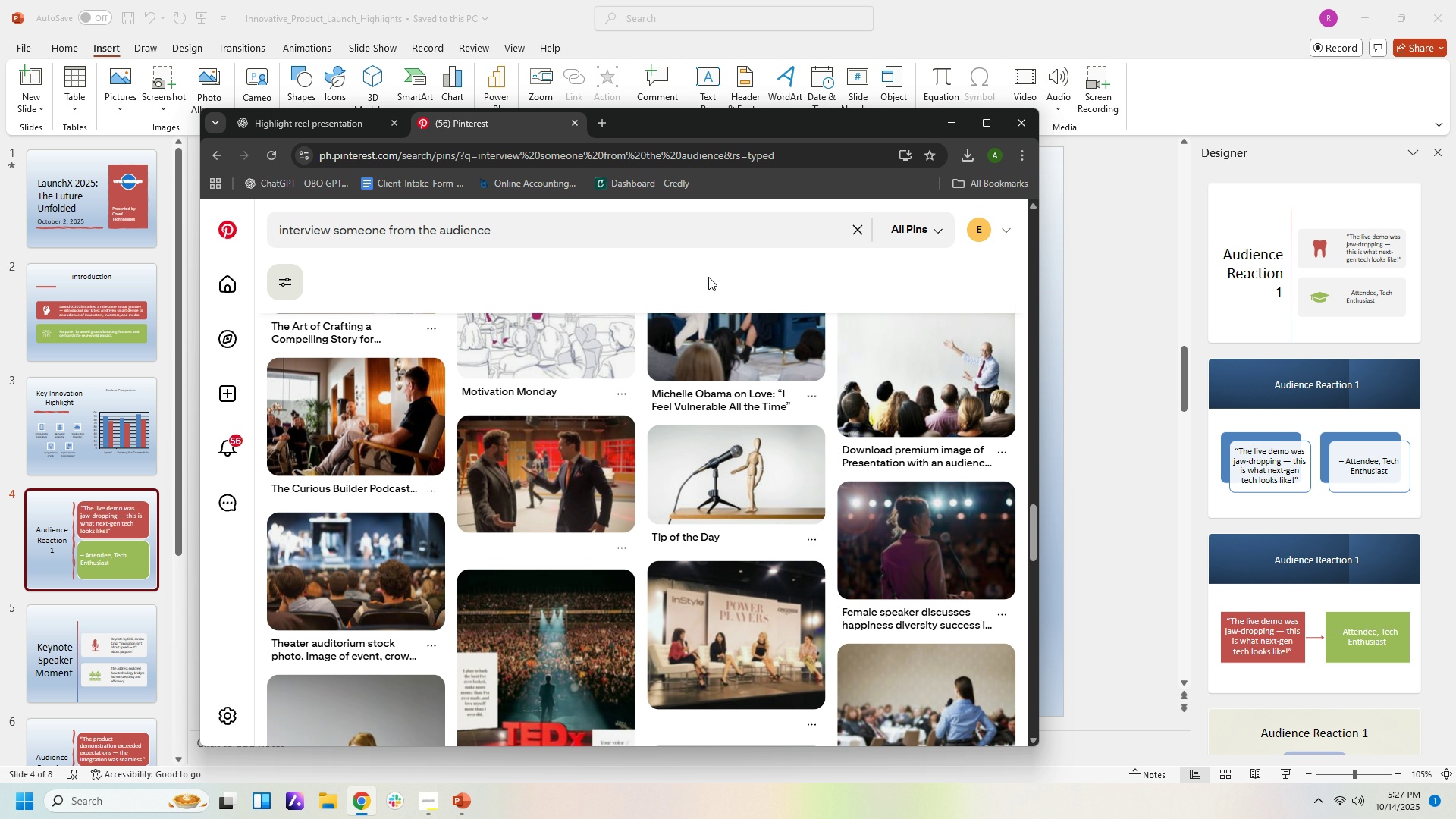 
scroll: coordinate [709, 278], scroll_direction: down, amount: 11.0
 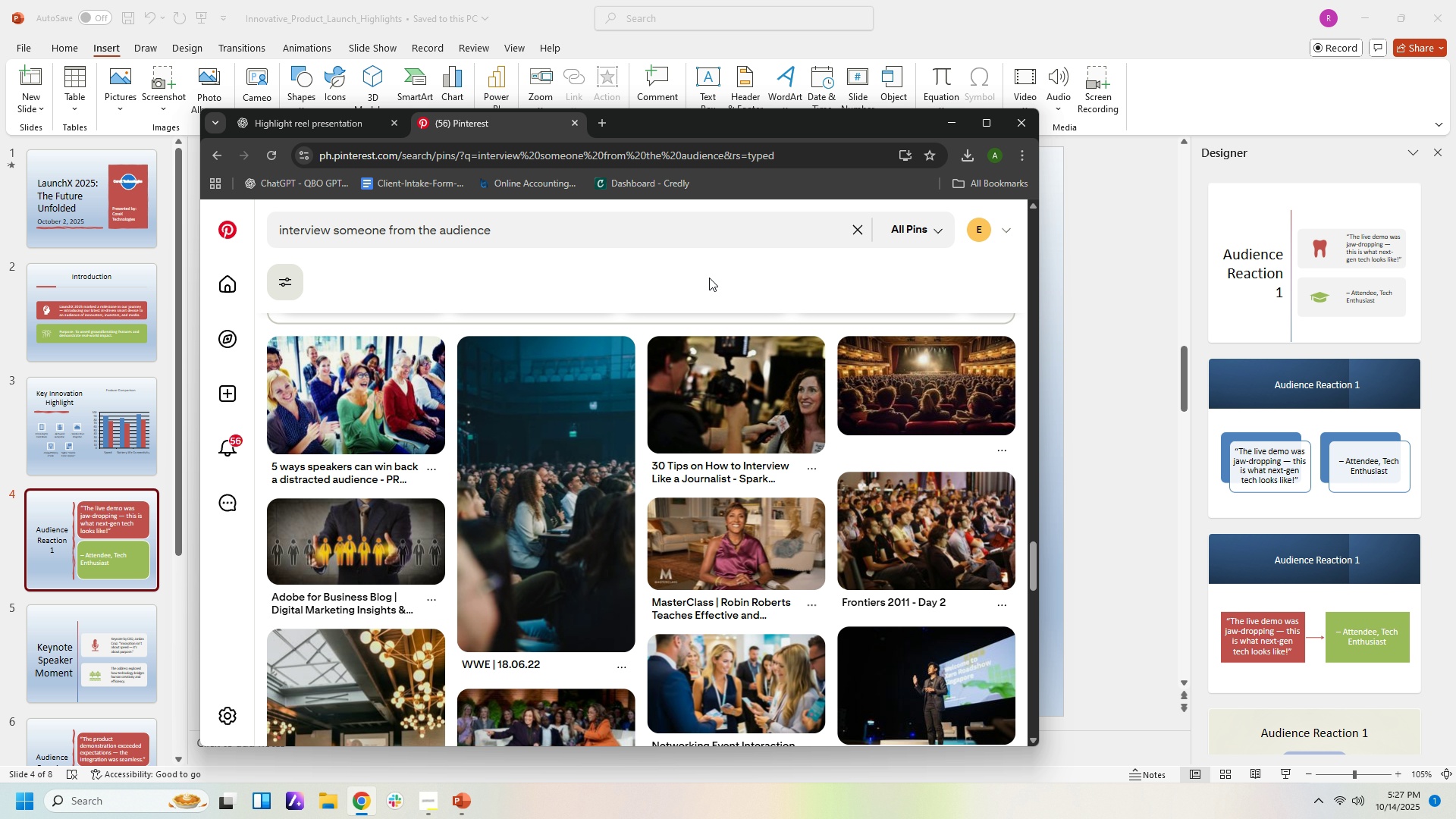 
scroll: coordinate [709, 279], scroll_direction: down, amount: 9.0
 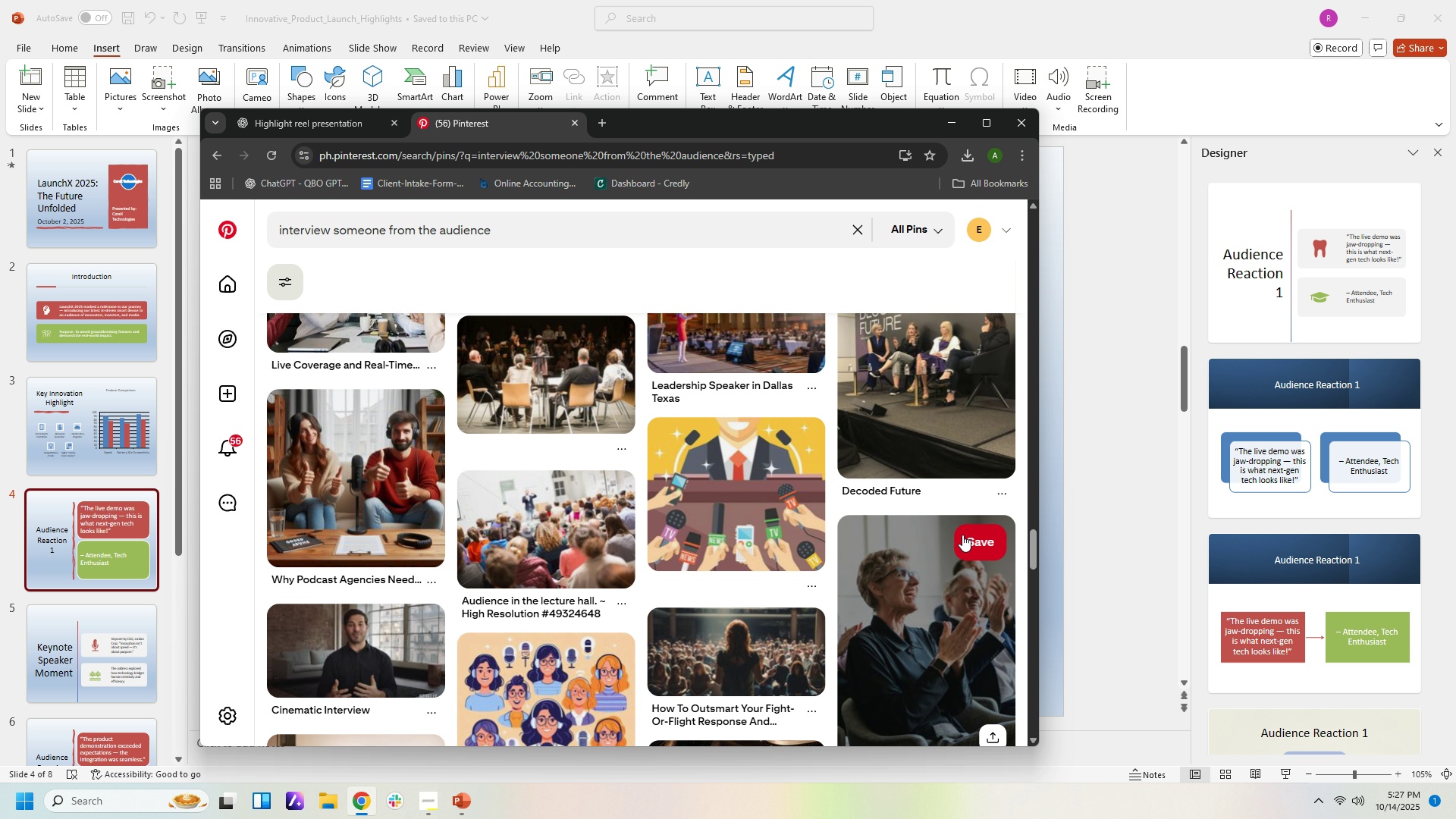 
wait(5.83)
 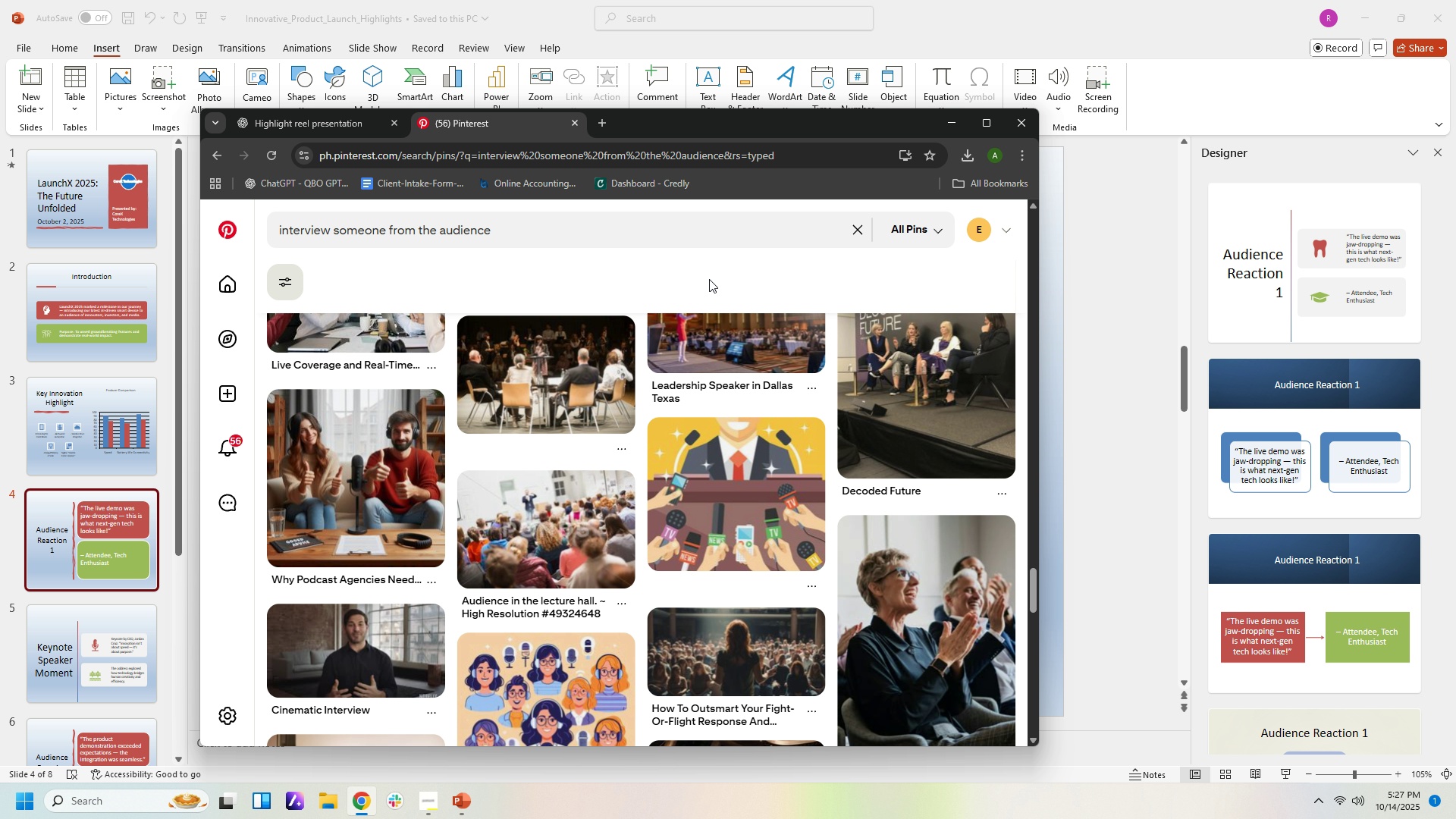 
left_click([927, 606])
 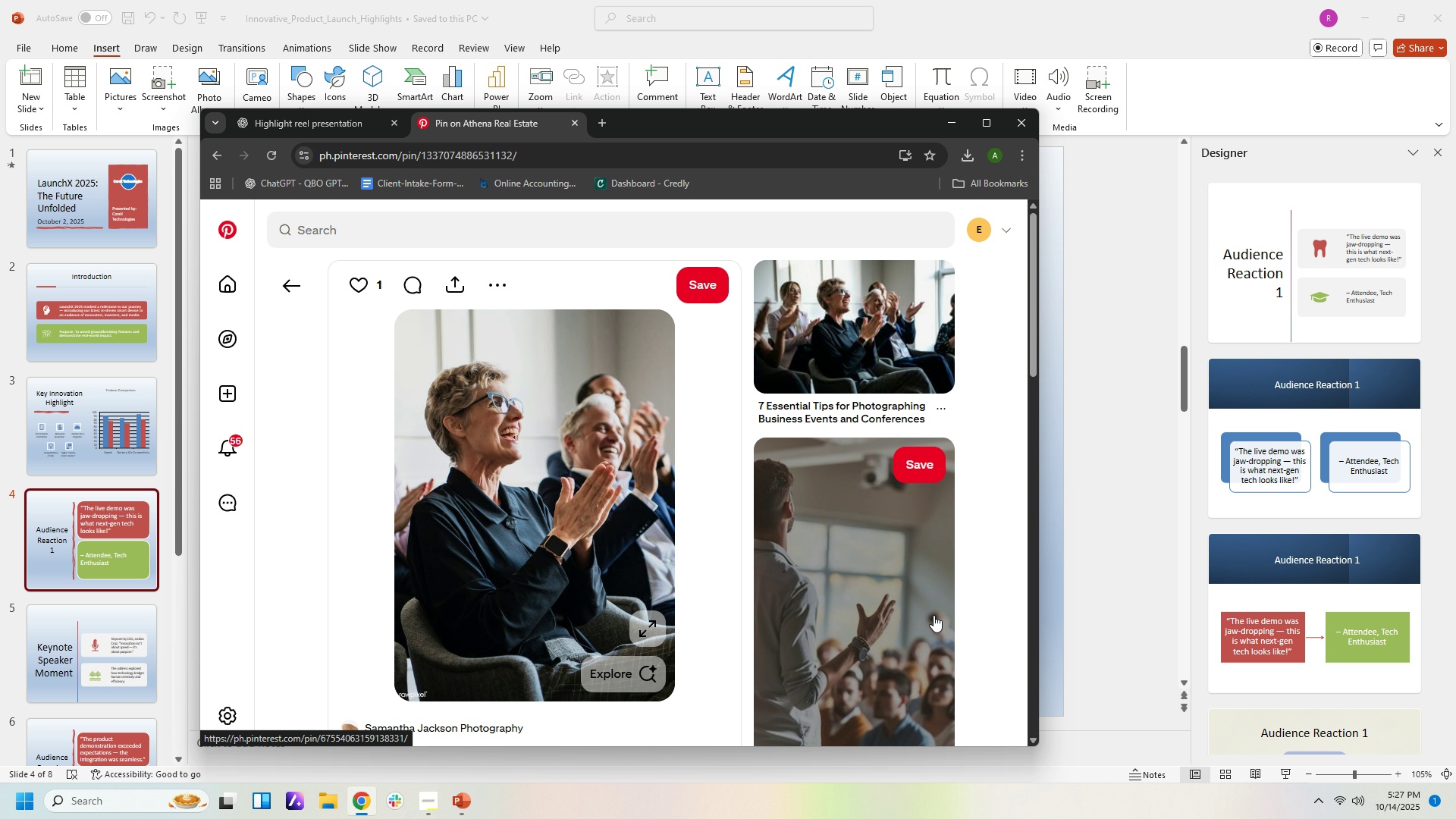 
scroll: coordinate [966, 581], scroll_direction: down, amount: 3.0
 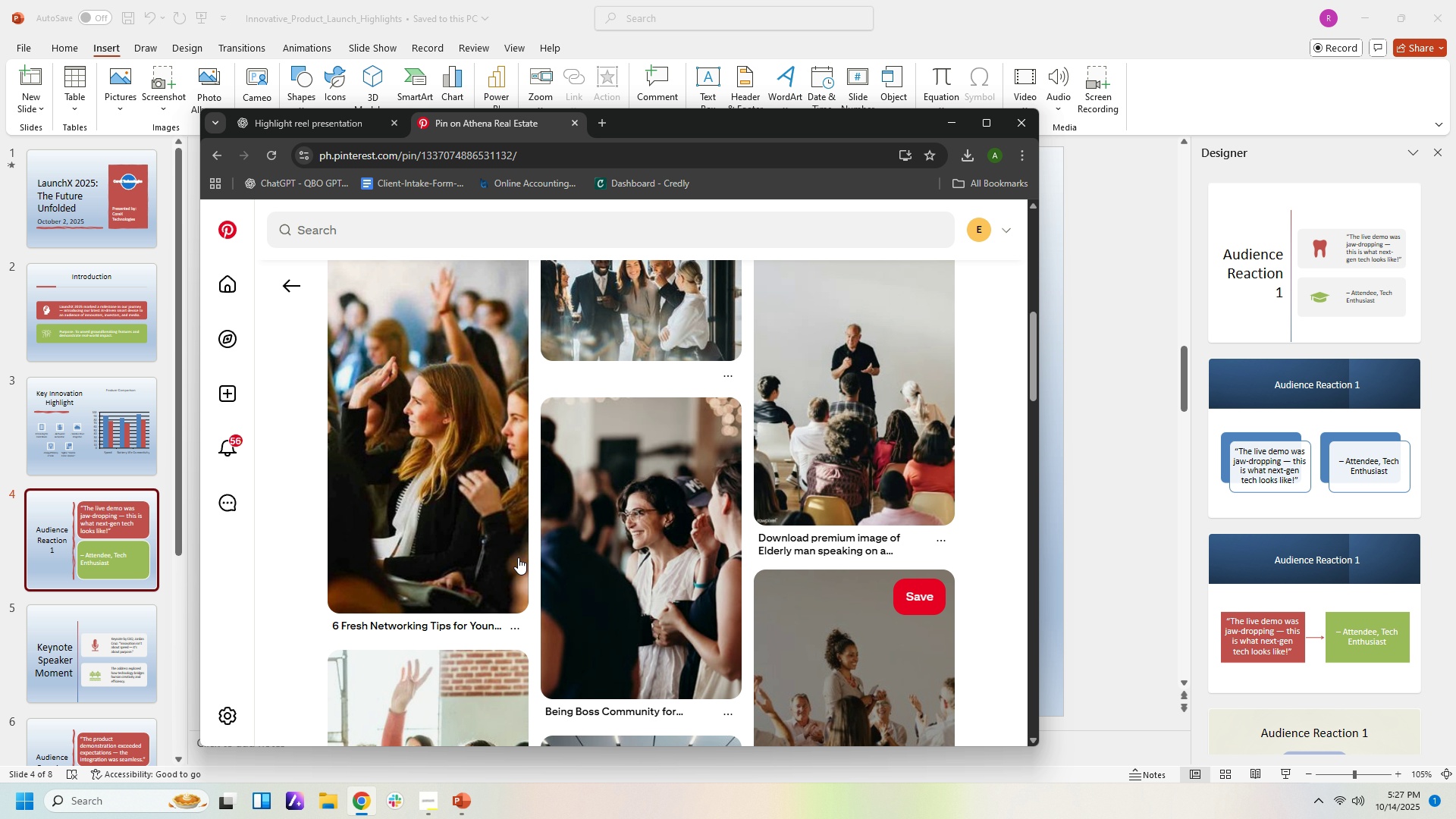 
left_click([412, 455])
 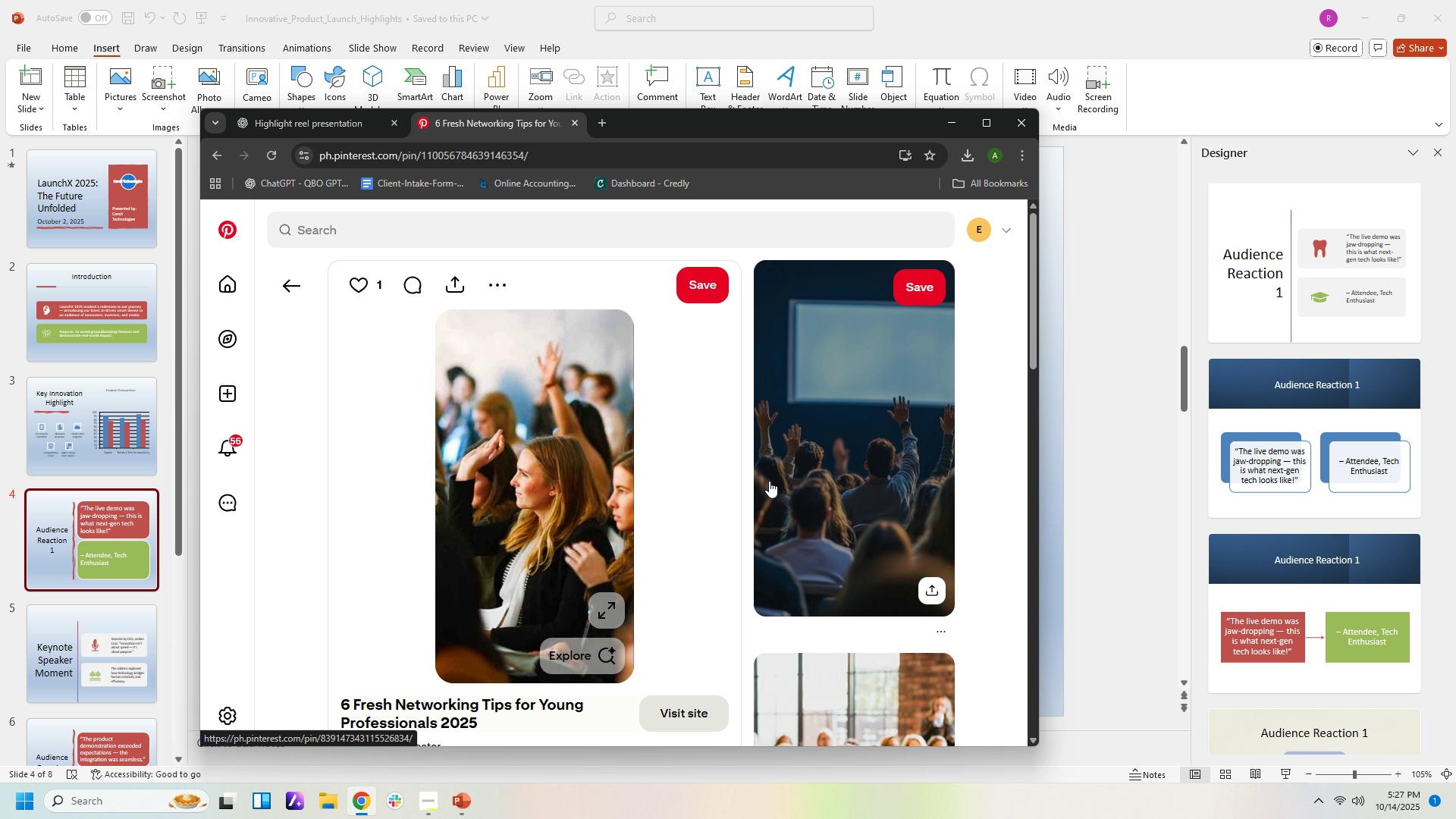 
scroll: coordinate [730, 480], scroll_direction: down, amount: 19.0
 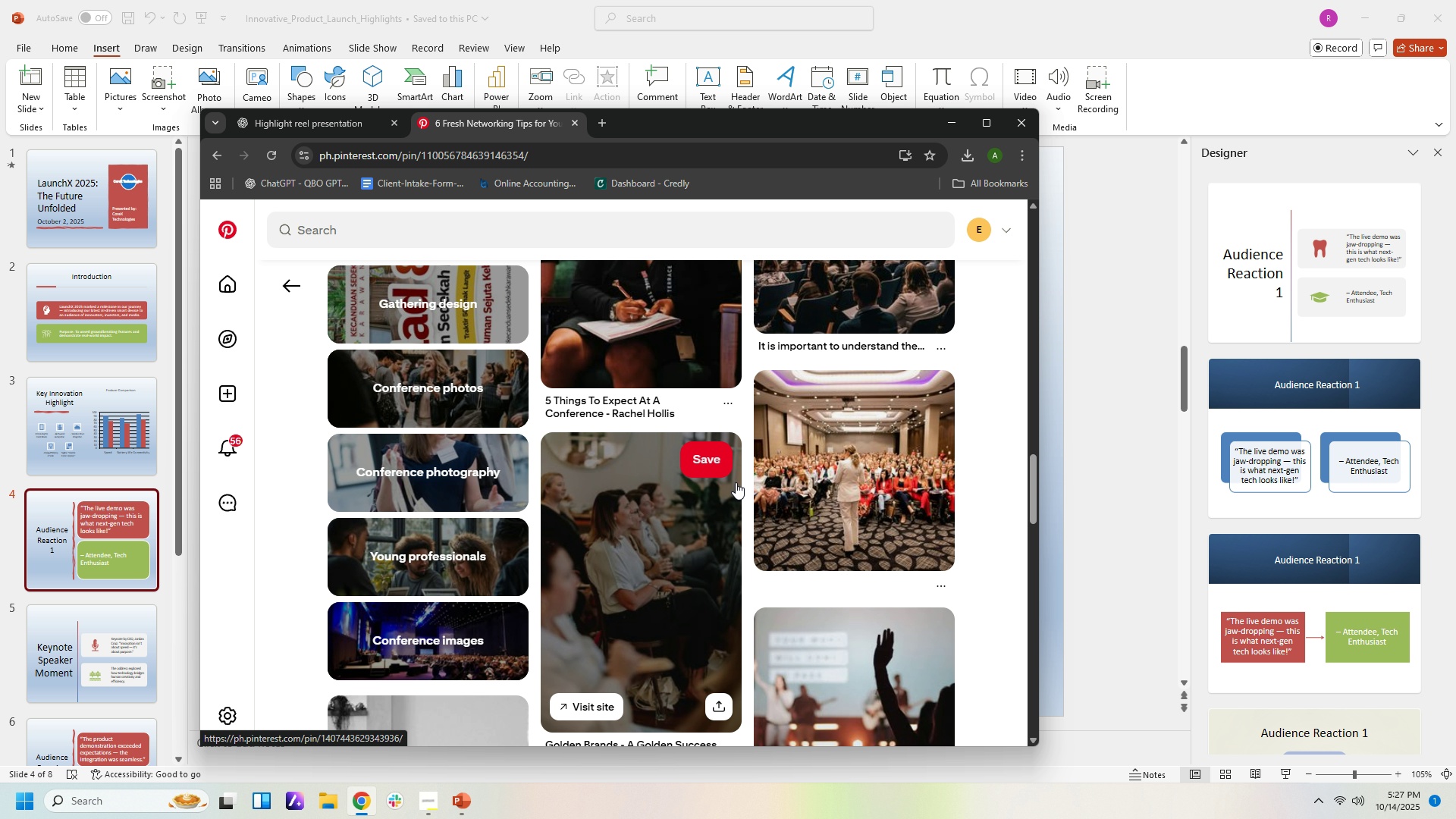 
scroll: coordinate [736, 479], scroll_direction: up, amount: 26.0
 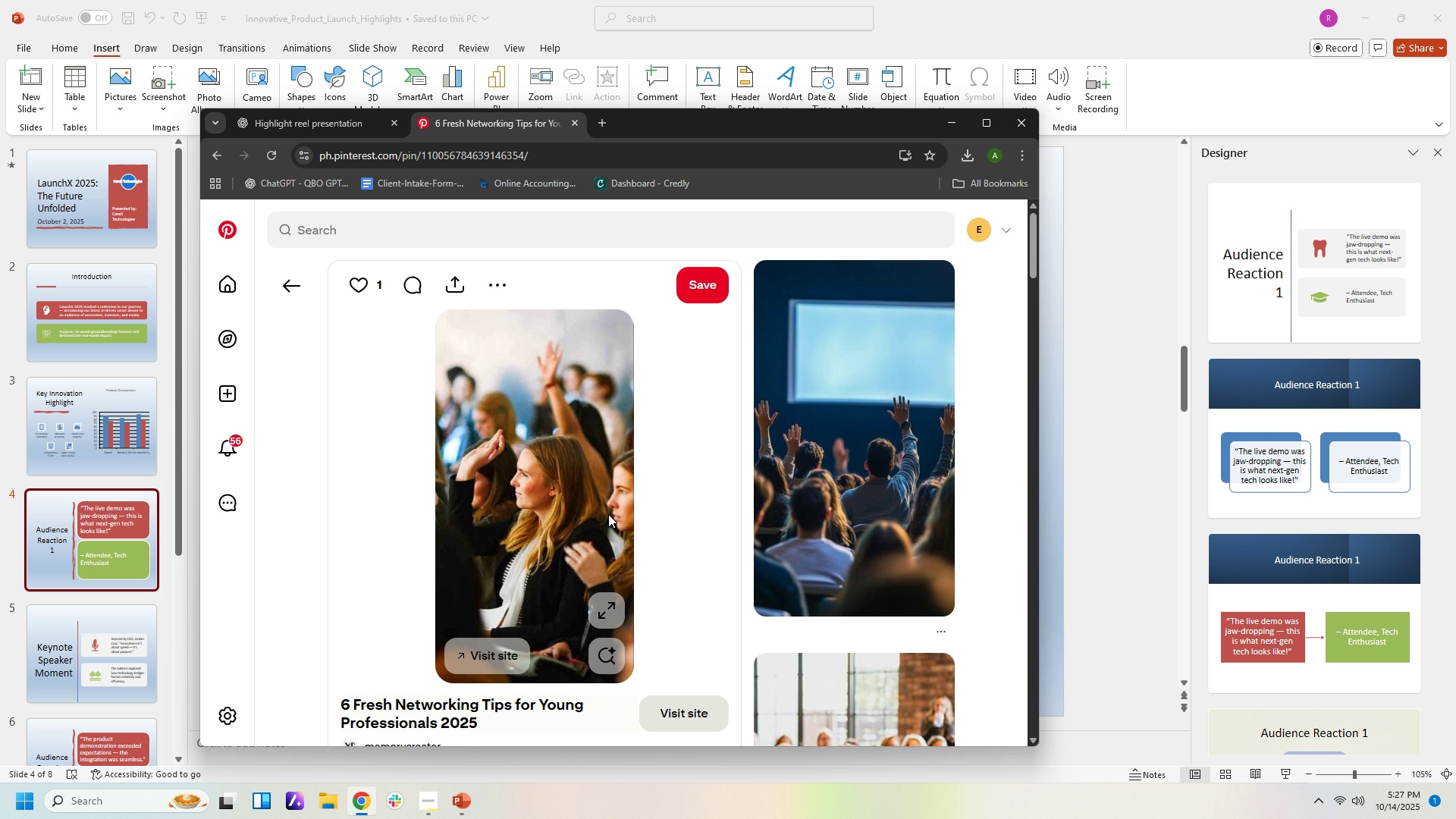 
right_click([607, 513])
 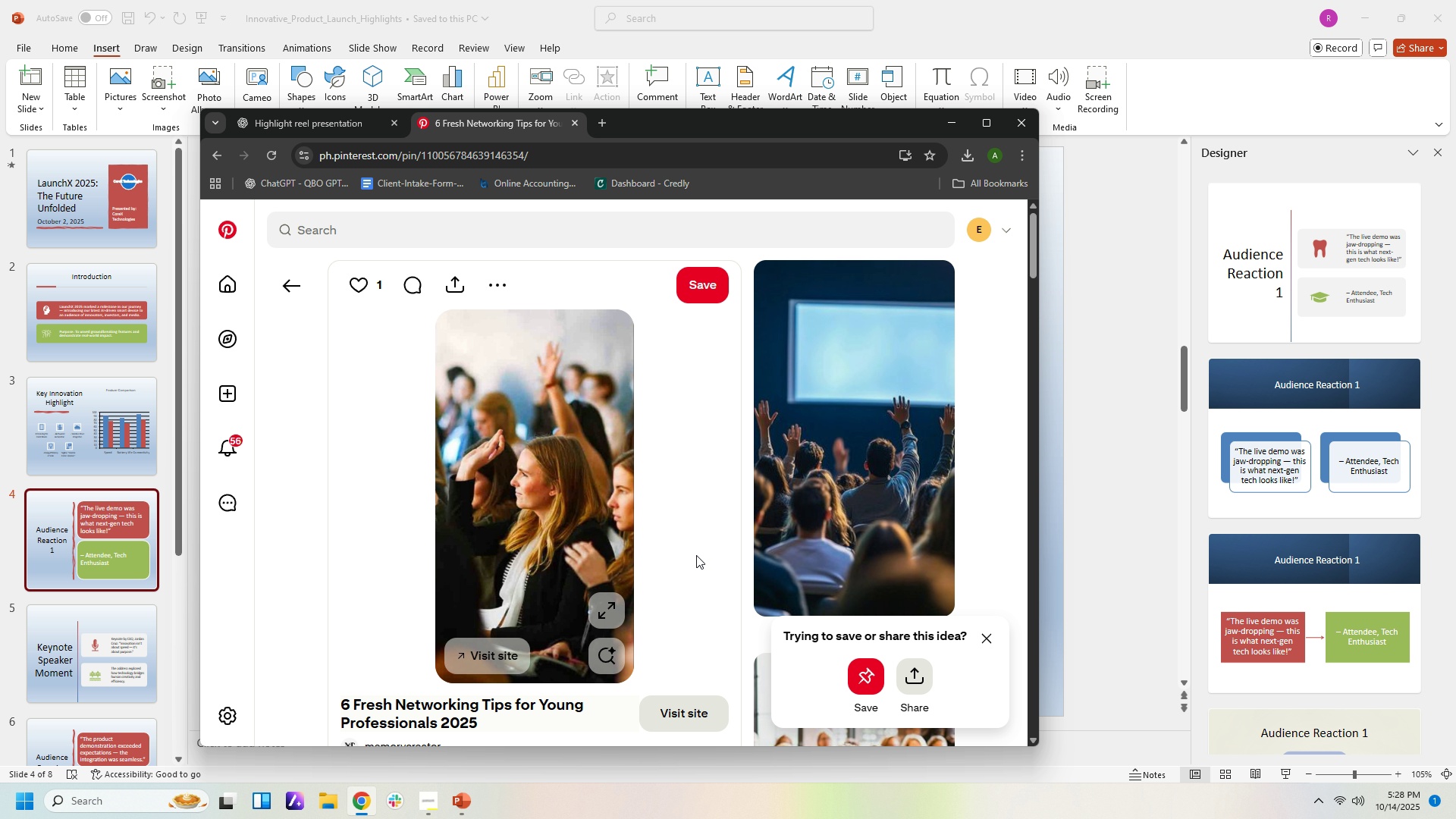 
left_click([696, 555])
 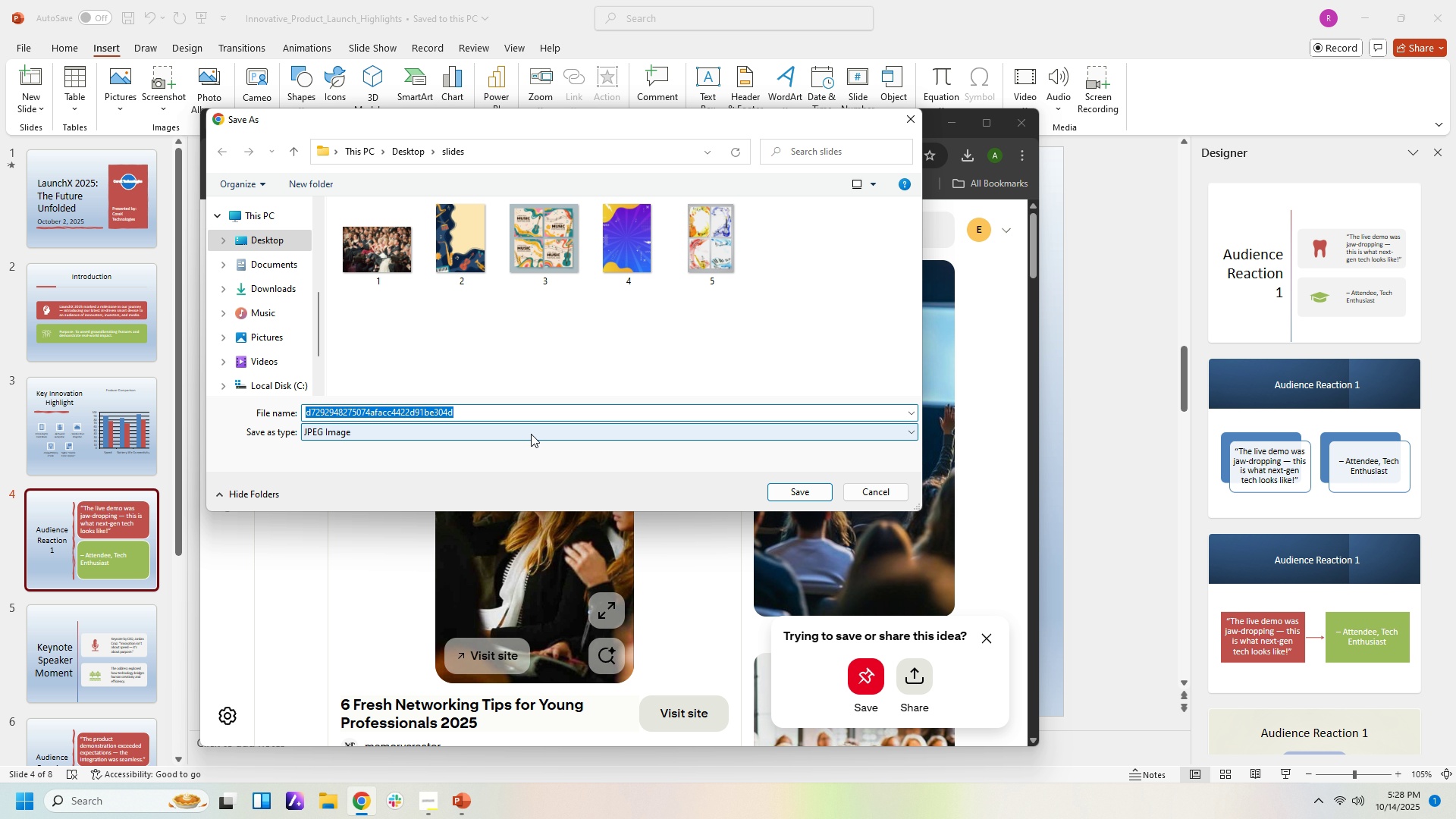 
key(3)
 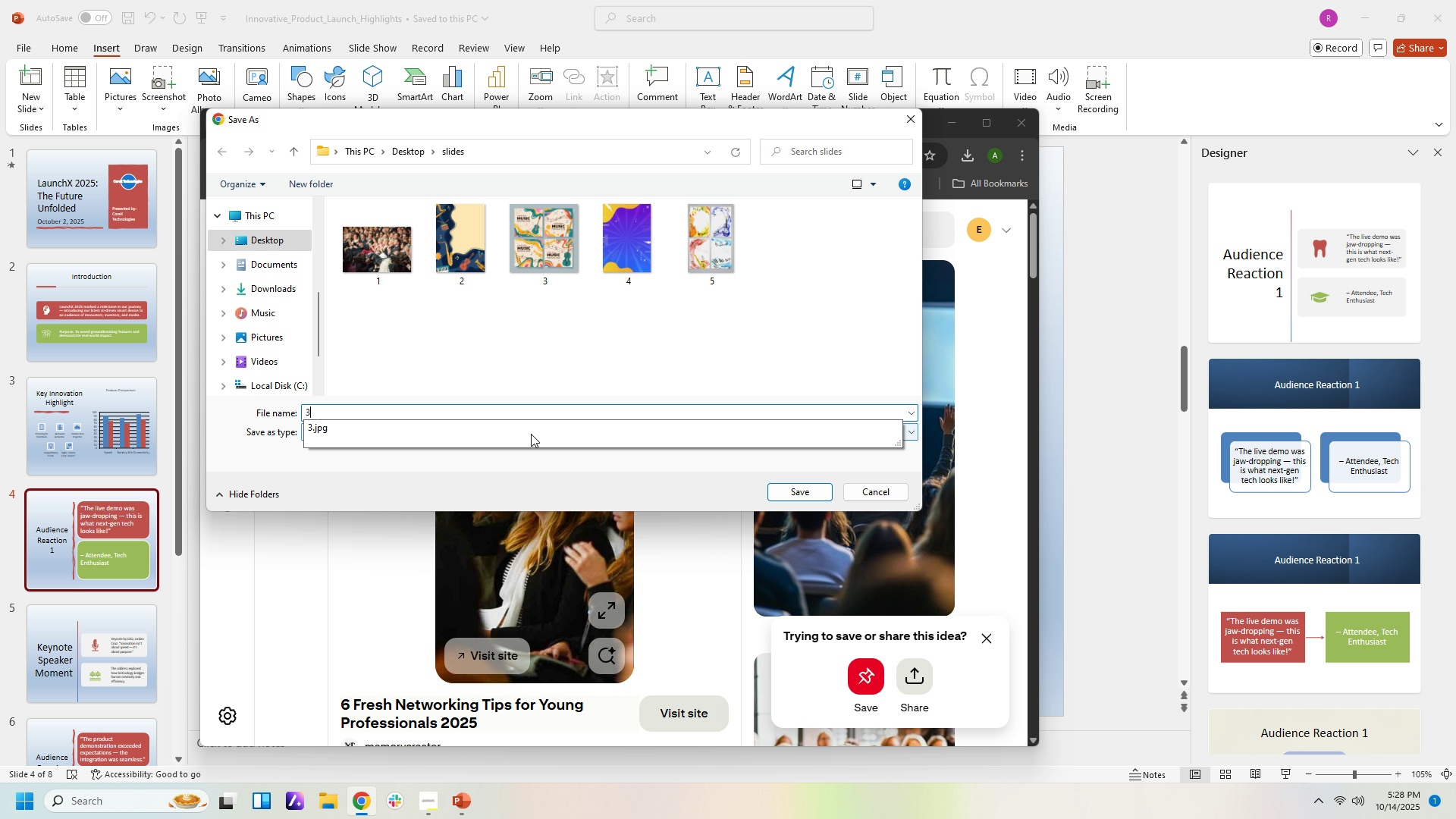 
key(NumpadEnter)
 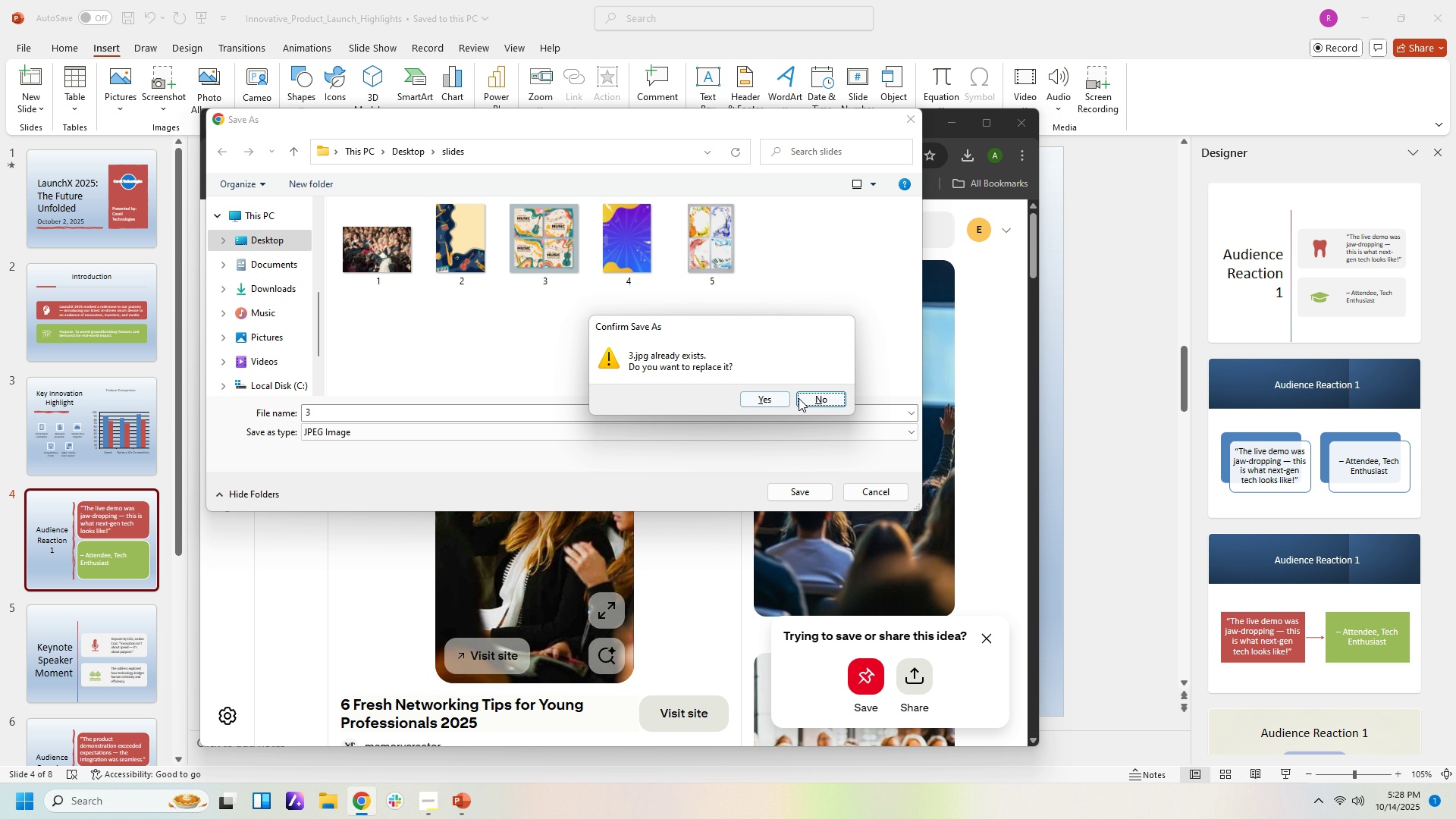 
left_click([772, 400])
 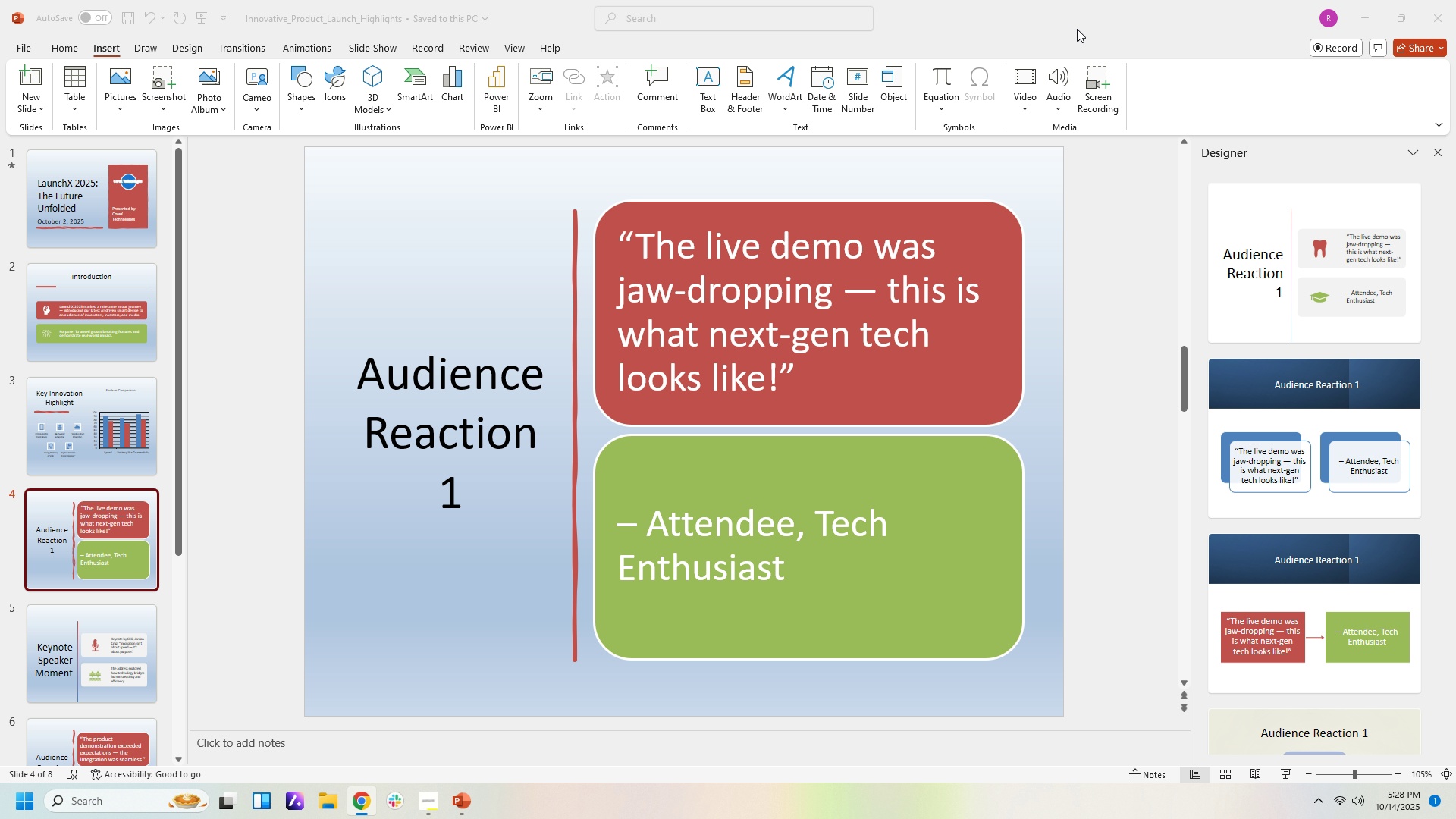 
left_click([1077, 29])
 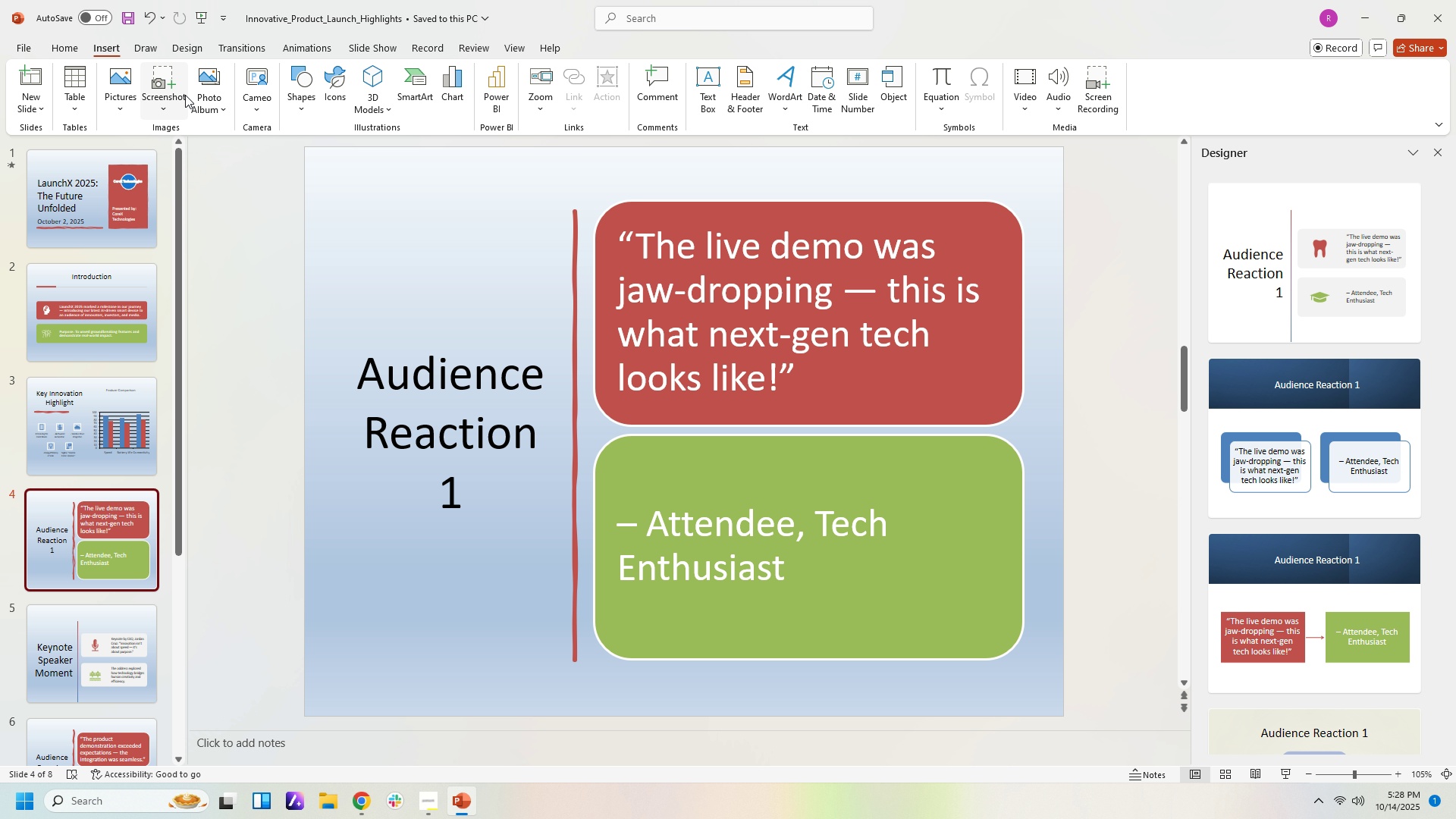 
left_click([205, 95])
 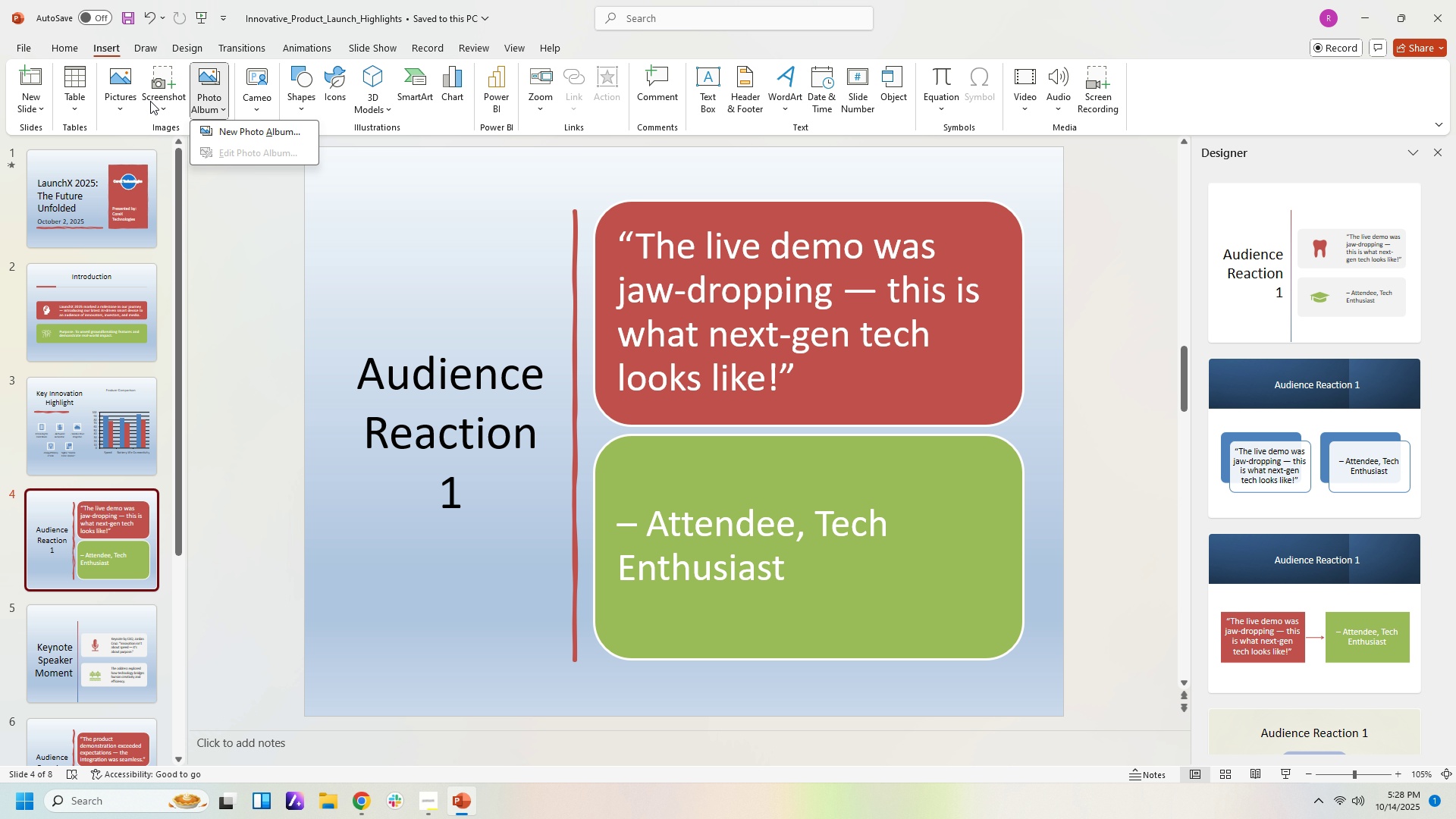 
left_click([123, 98])
 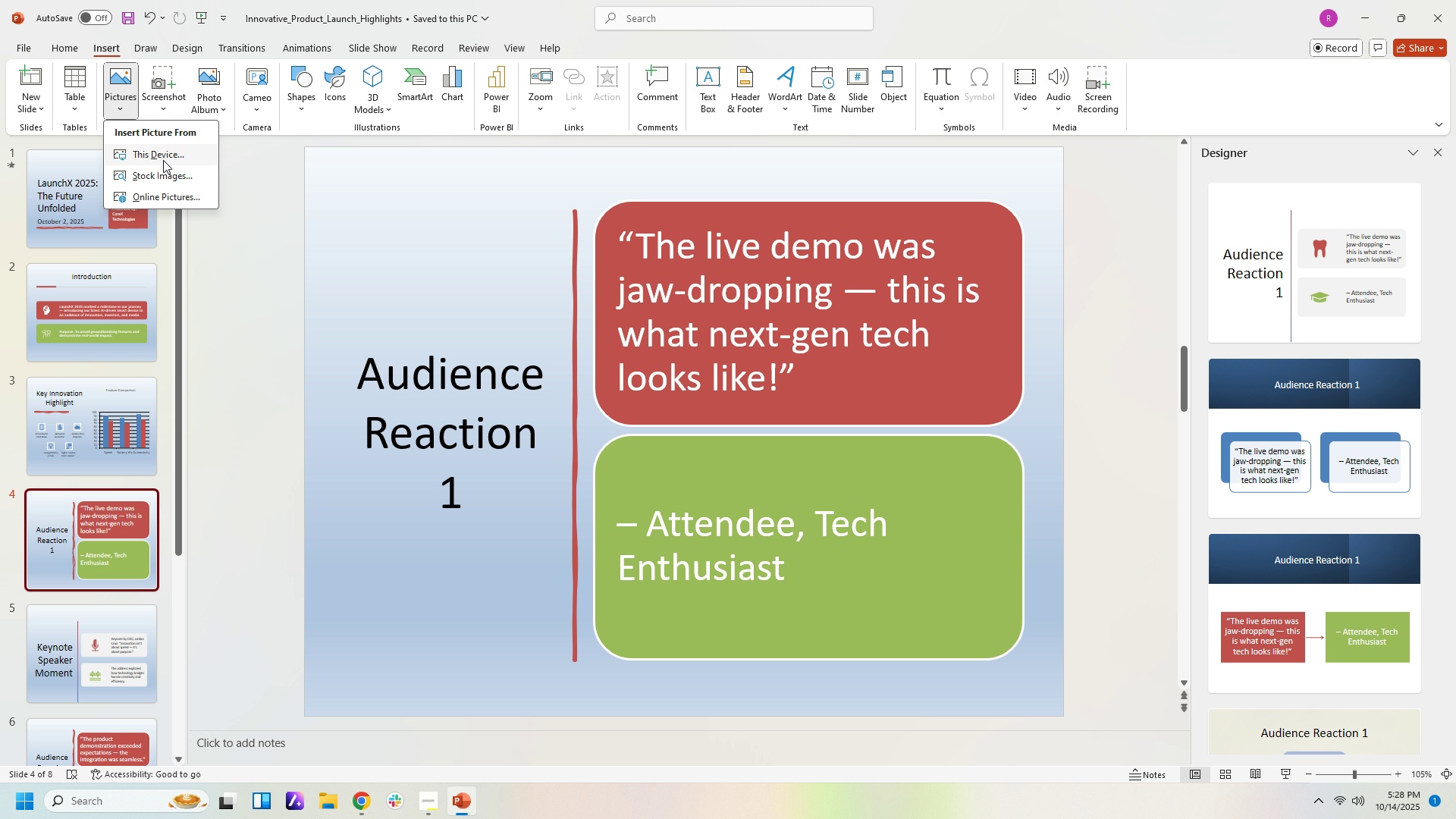 
left_click([163, 160])
 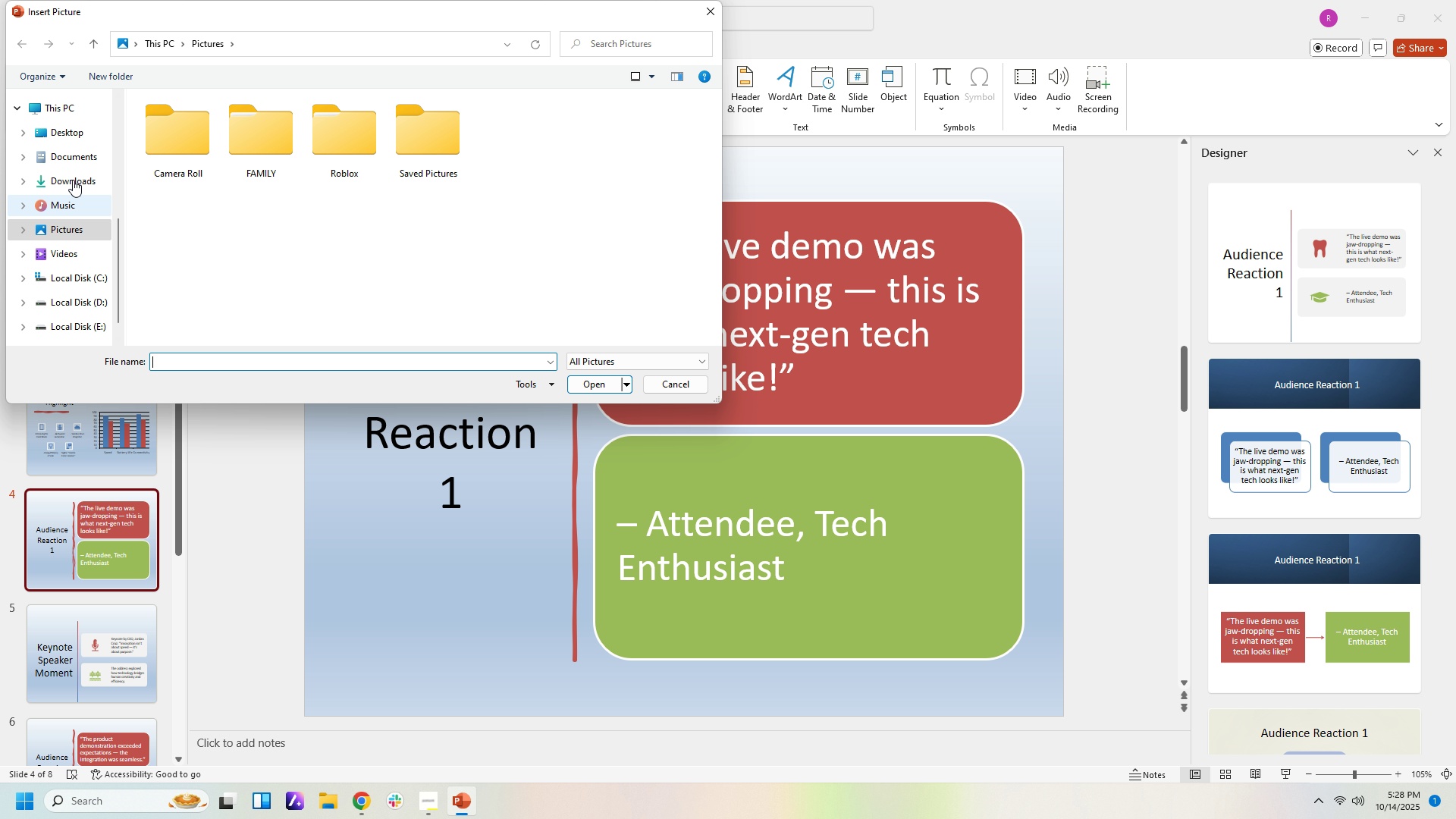 
left_click([73, 177])
 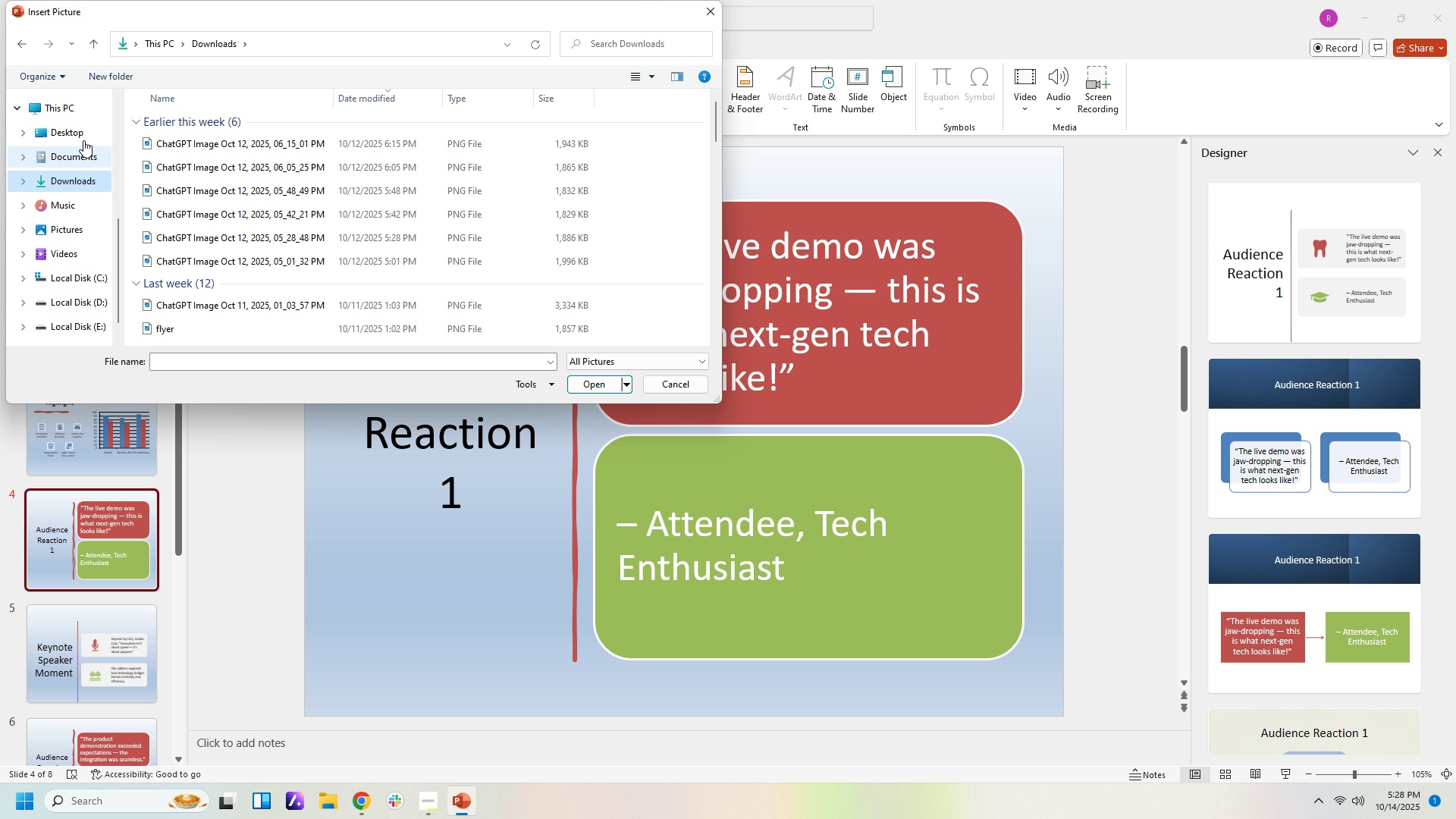 
left_click([85, 126])
 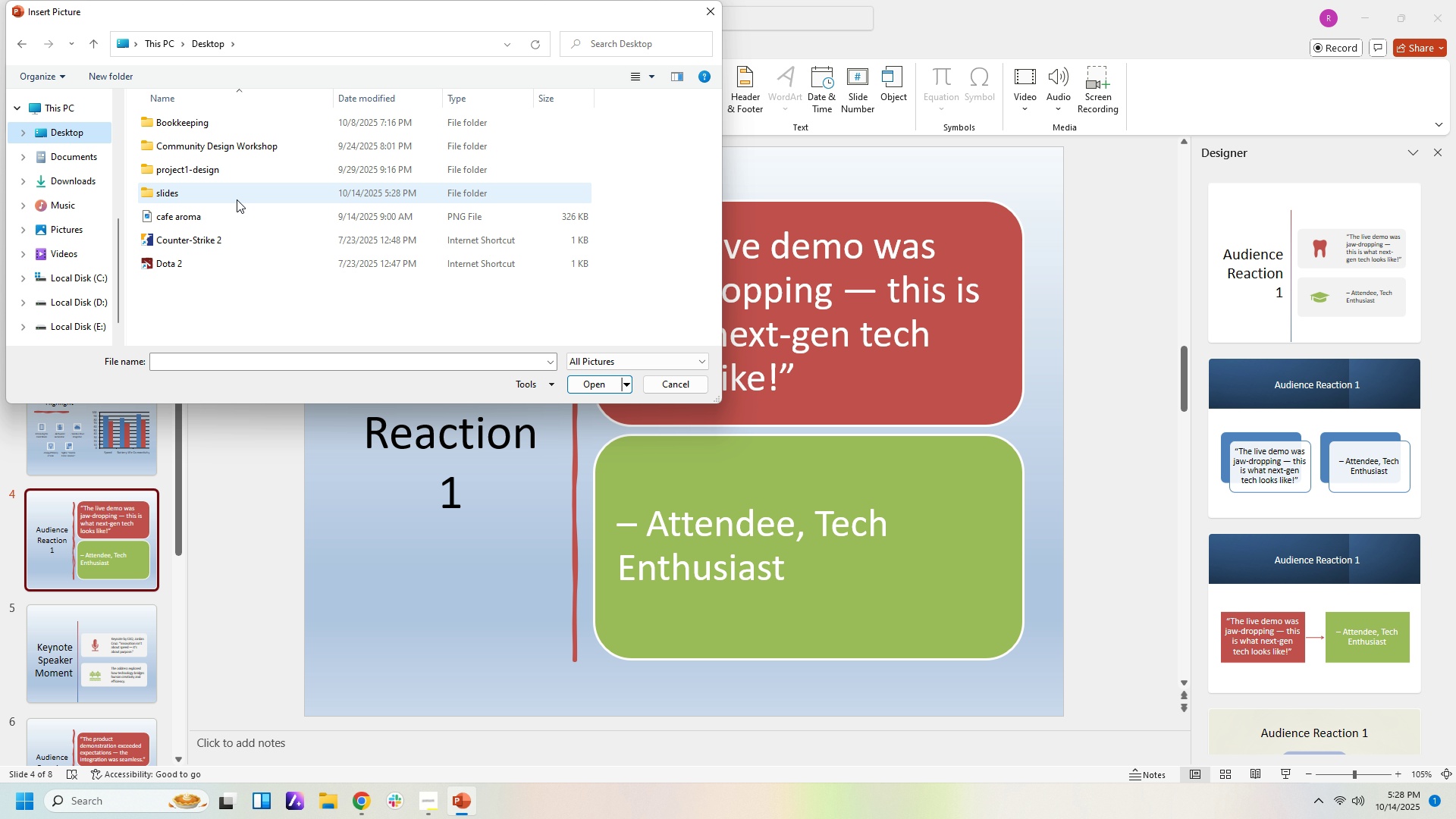 
double_click([237, 196])
 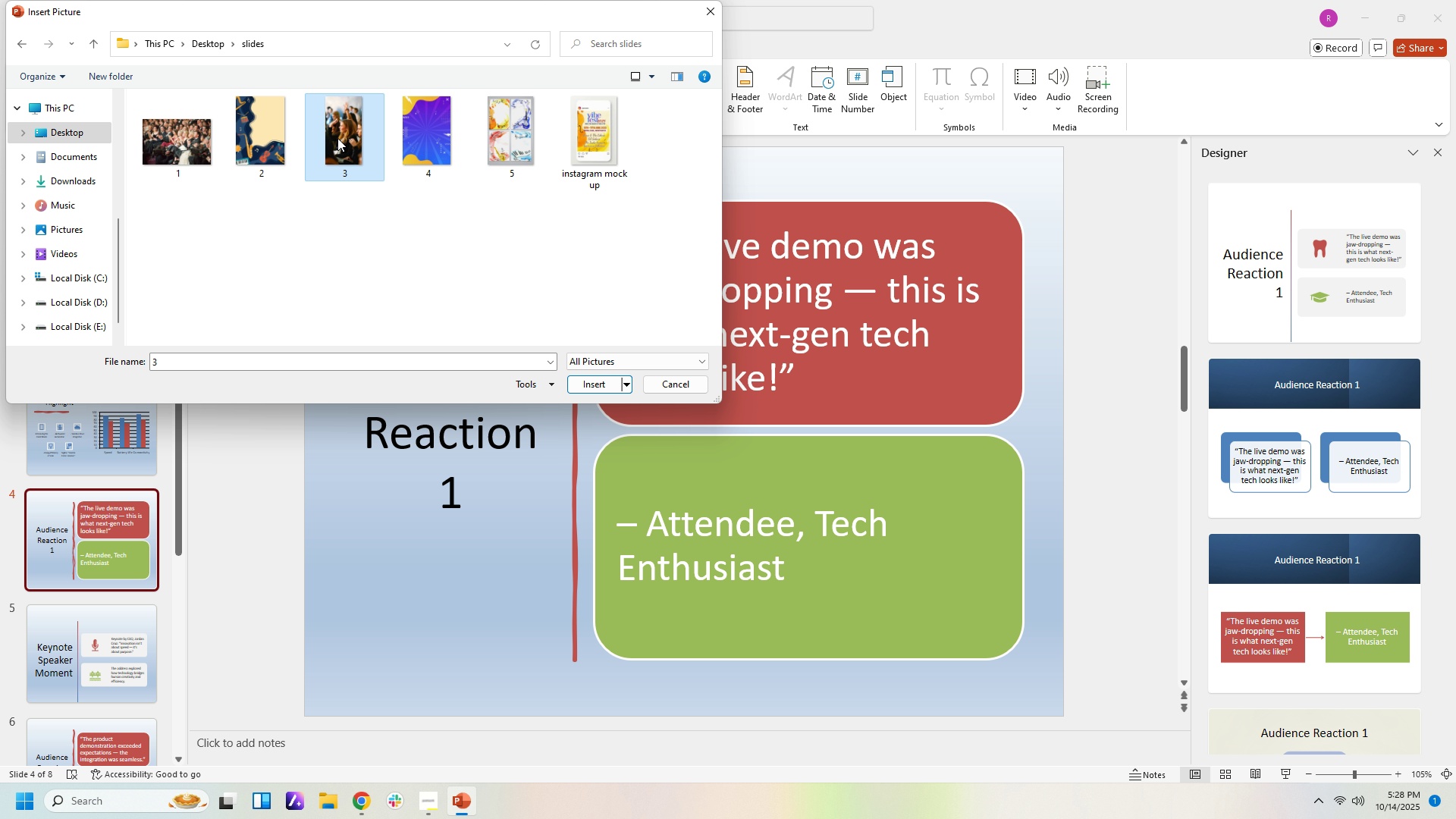 
double_click([337, 136])
 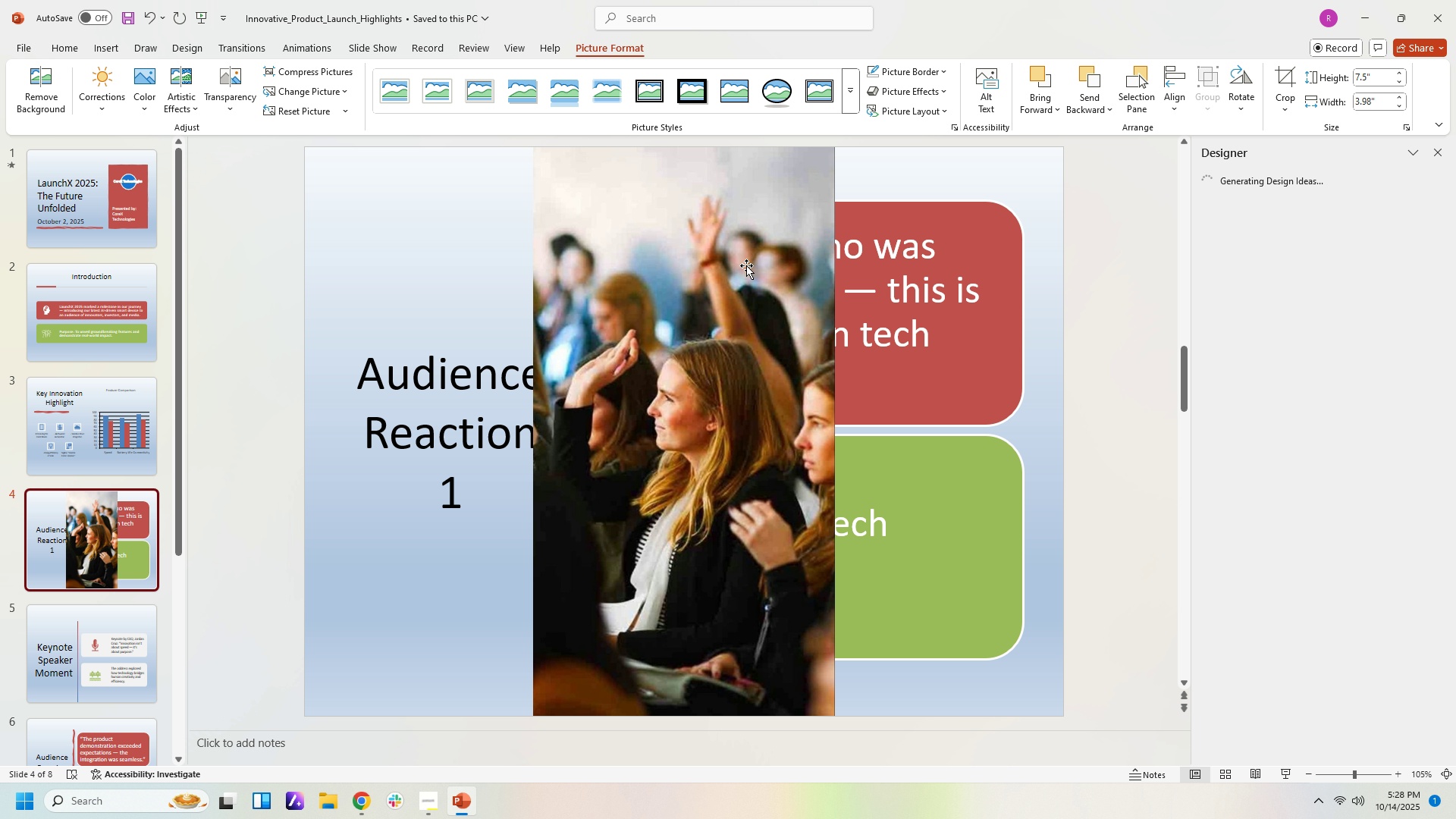 
left_click([748, 259])
 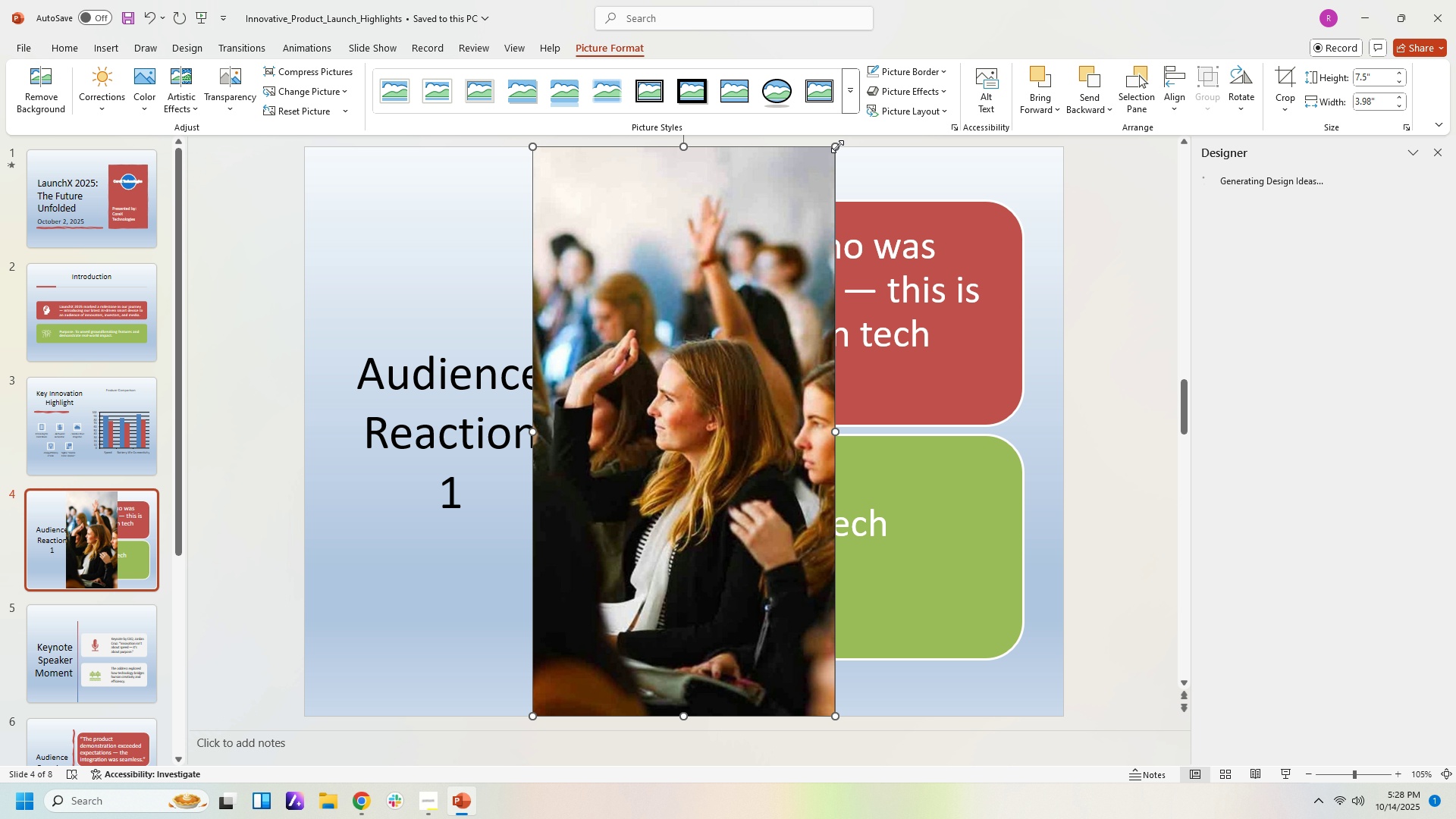 
left_click_drag(start_coordinate=[835, 146], to_coordinate=[703, 455])
 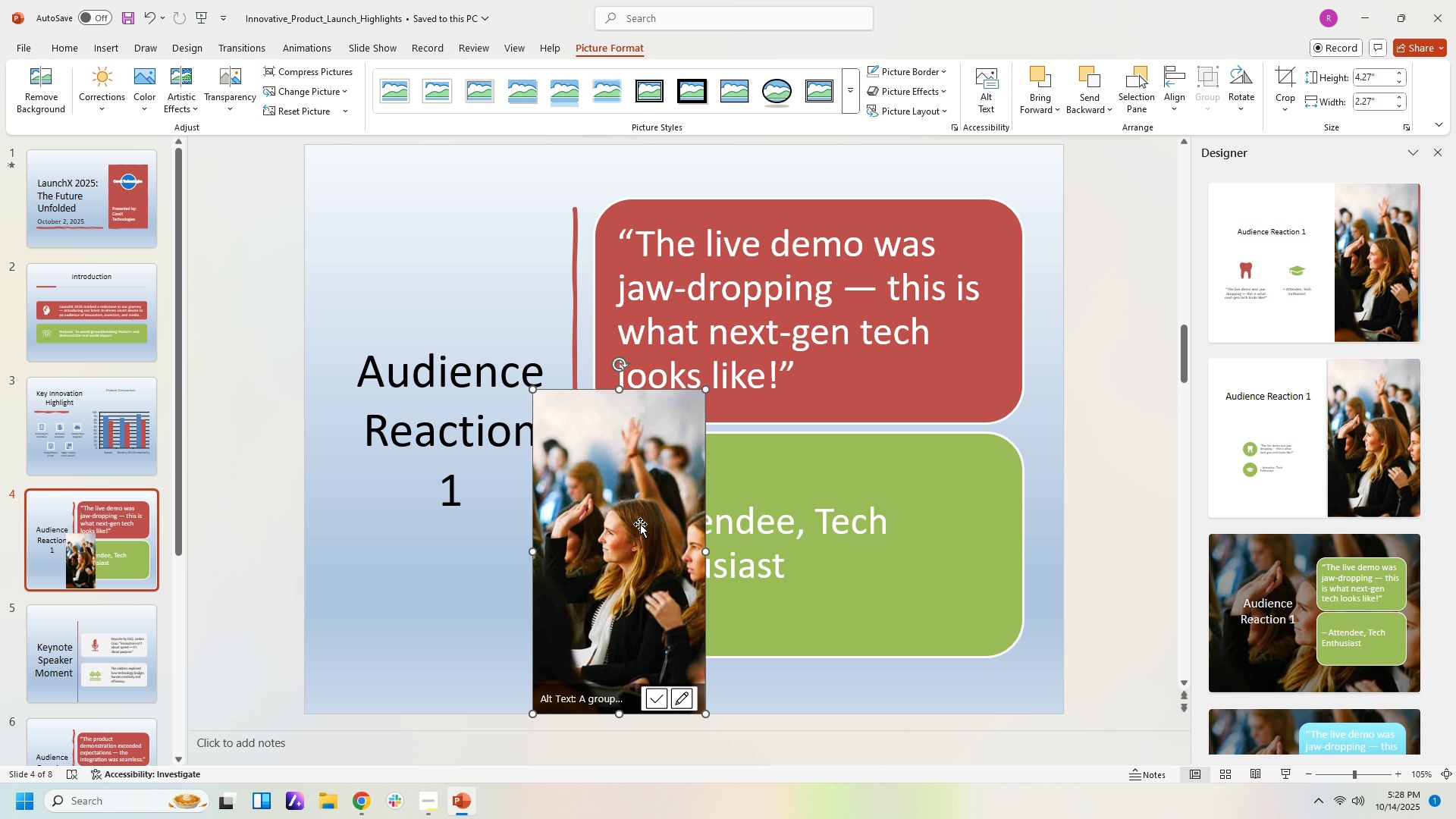 
left_click_drag(start_coordinate=[639, 525], to_coordinate=[462, 610])
 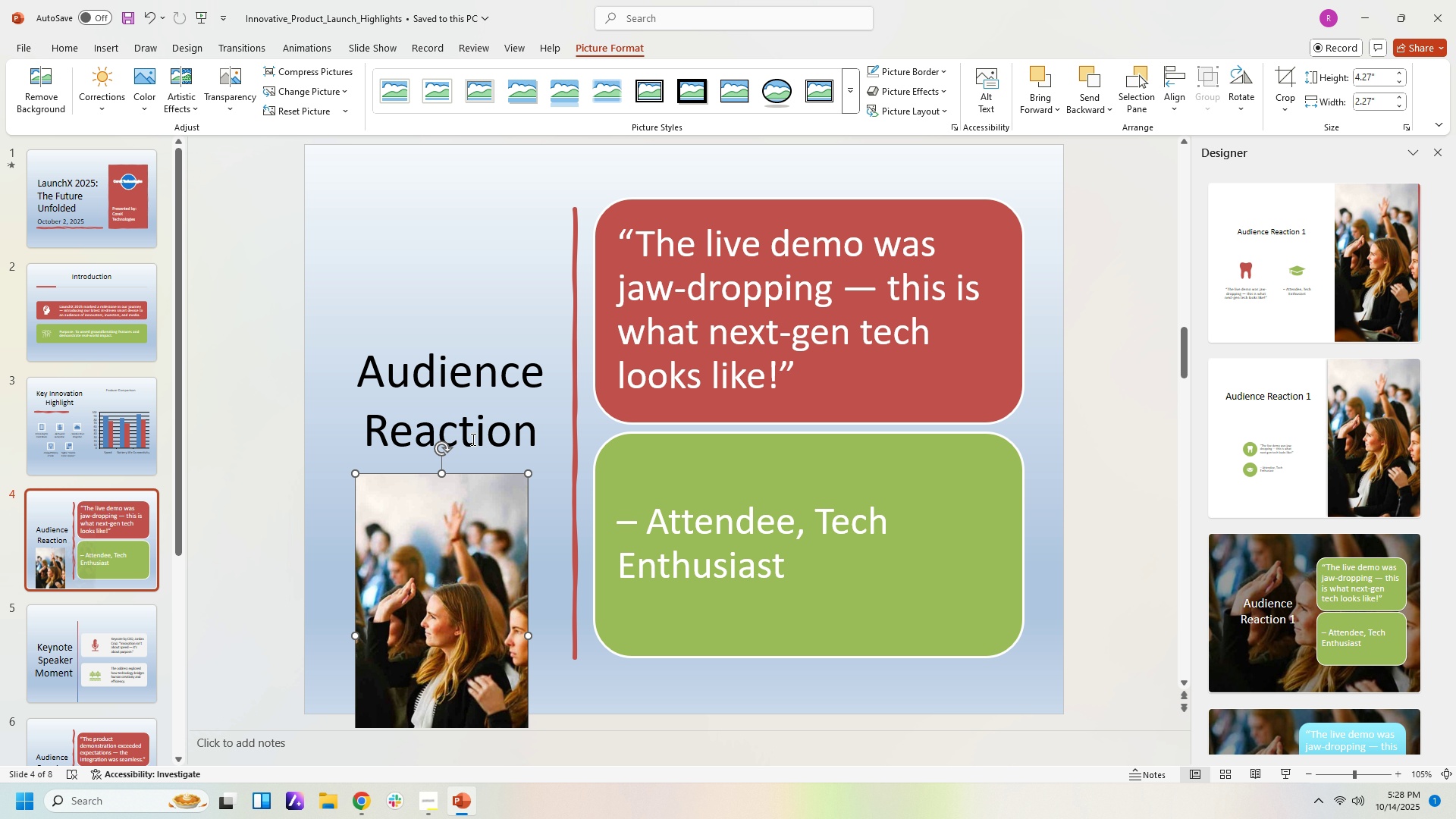 
left_click([472, 439])
 